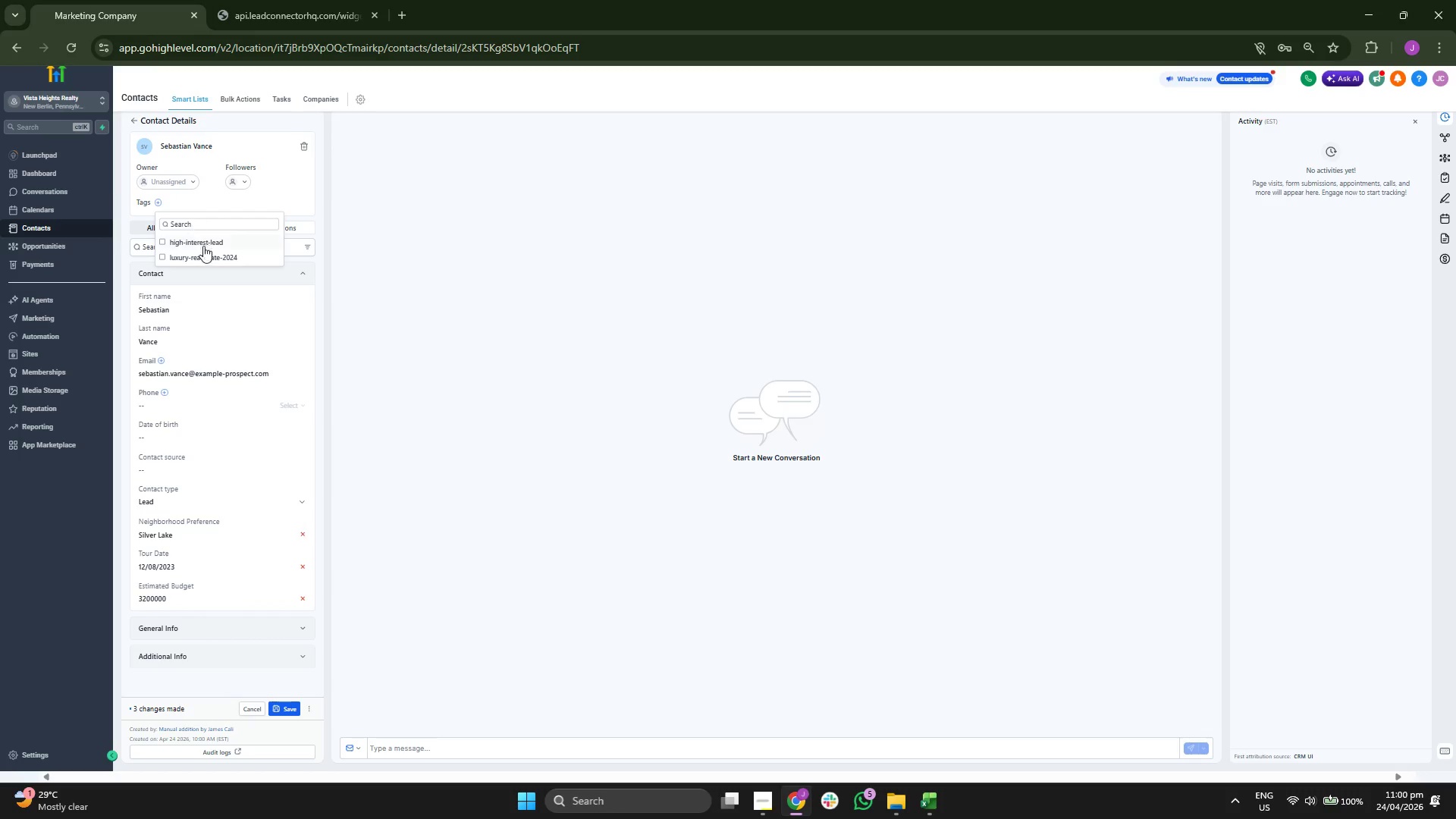 
left_click([205, 255])
 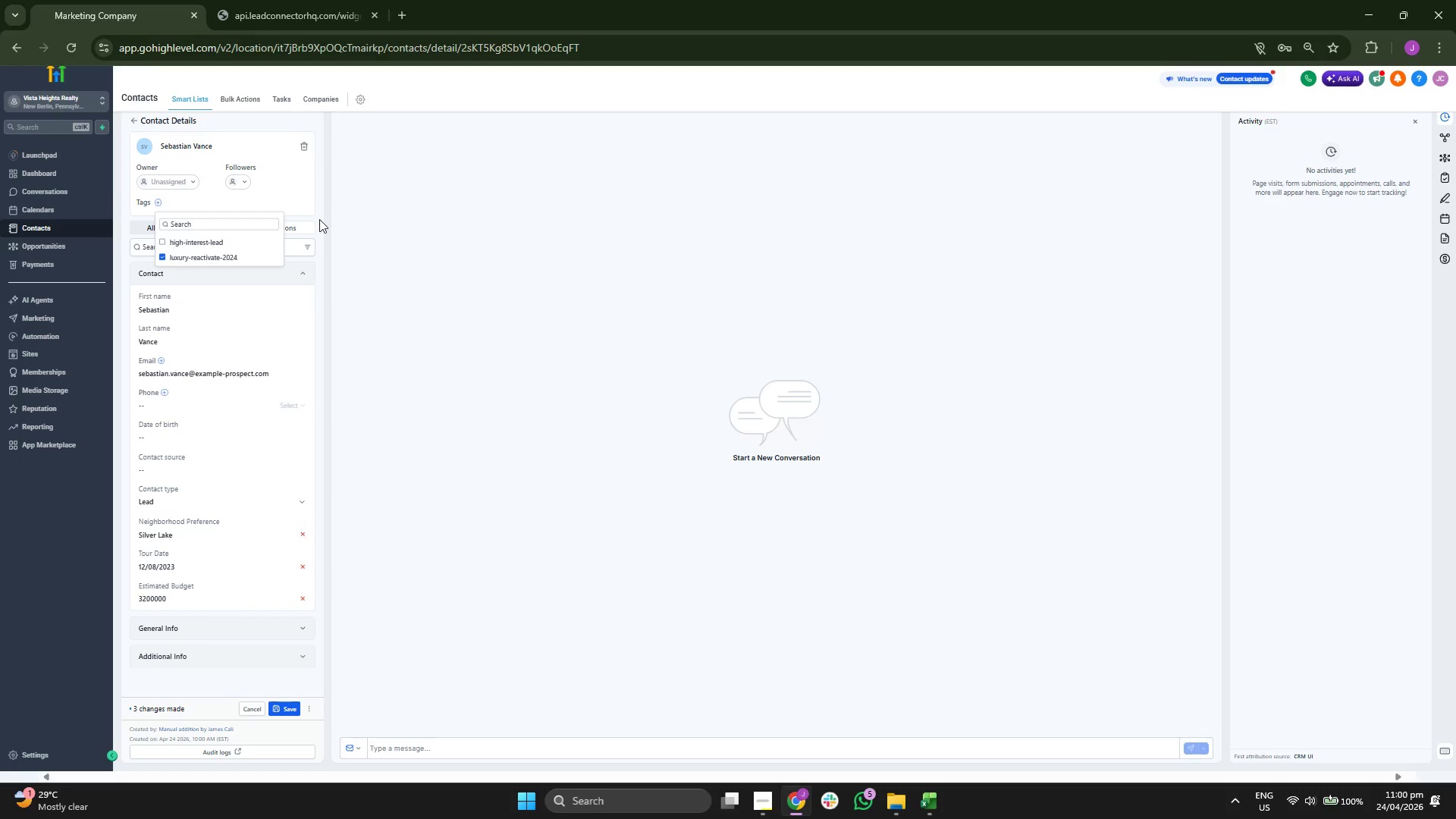 
left_click([303, 198])
 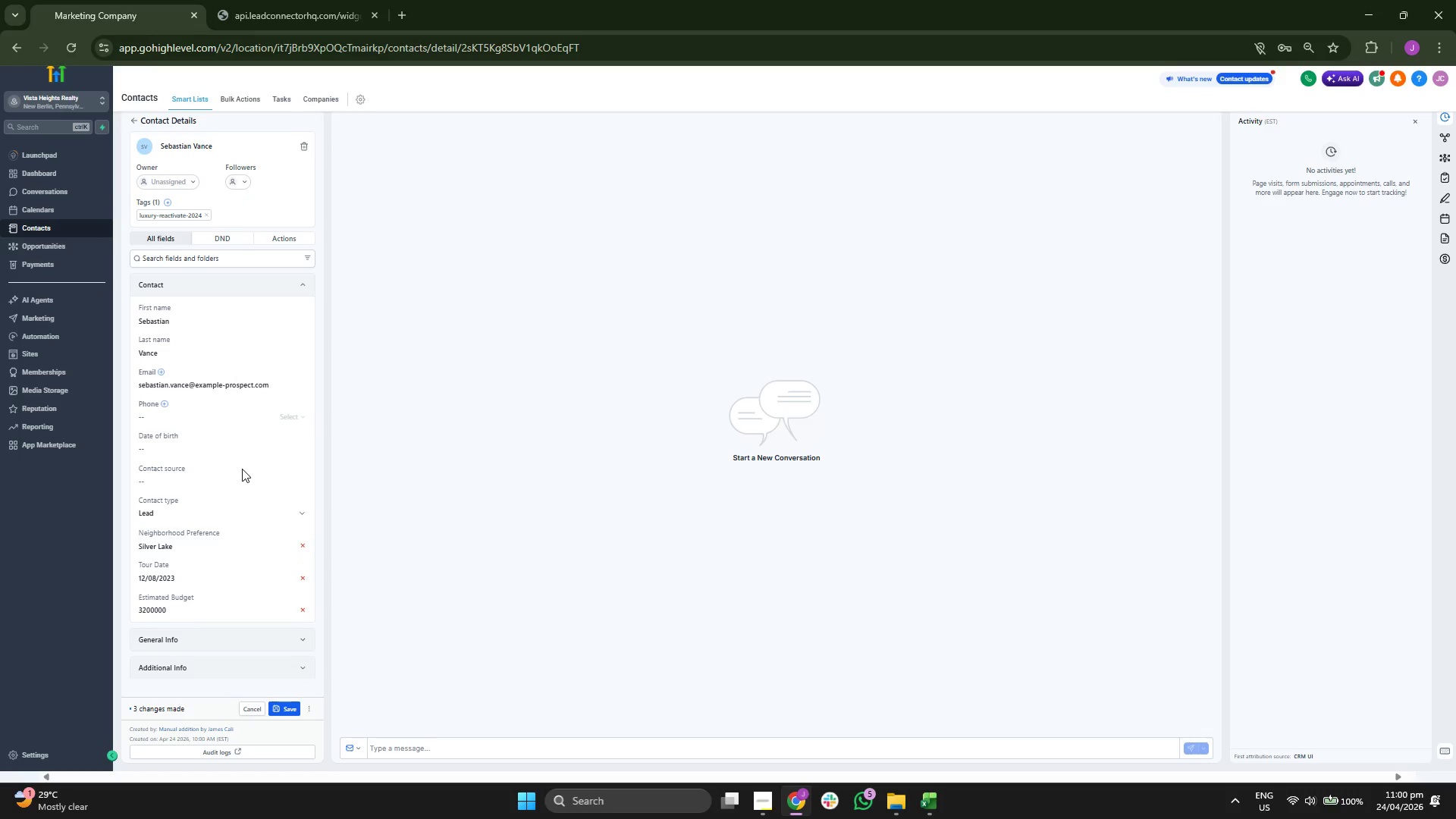 
scroll: coordinate [264, 557], scroll_direction: none, amount: 0.0
 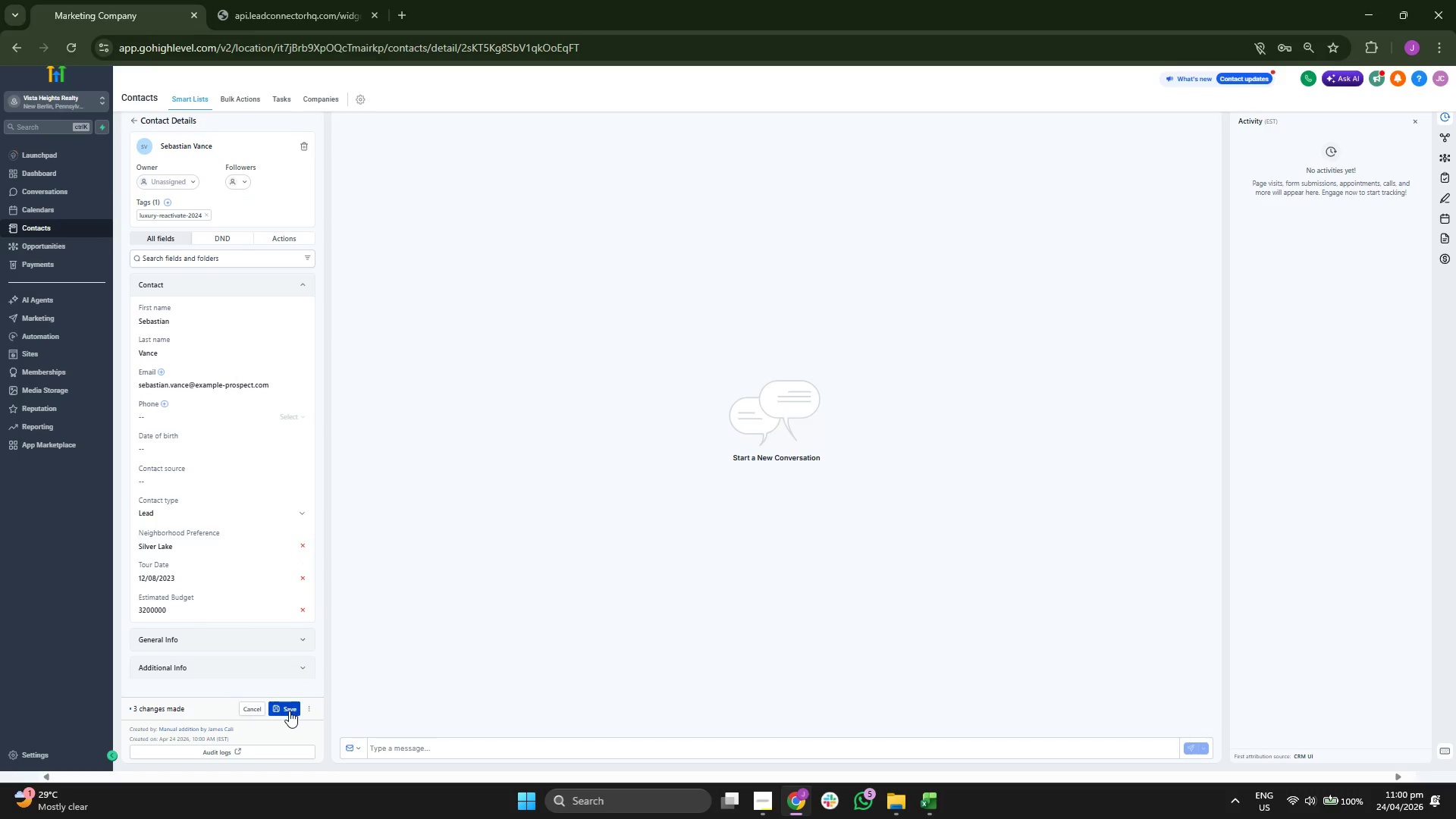 
left_click([289, 711])
 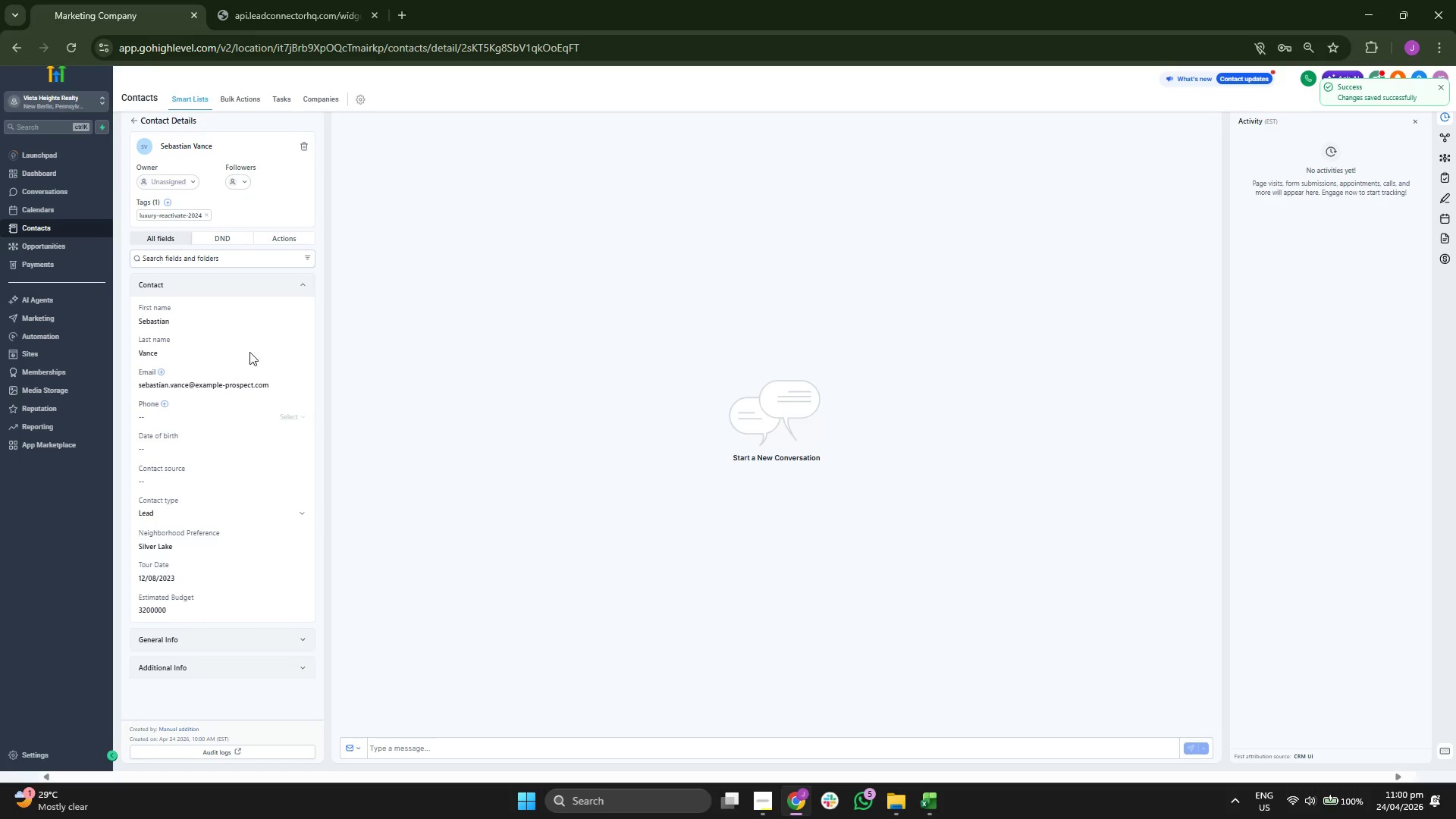 
left_click([136, 122])
 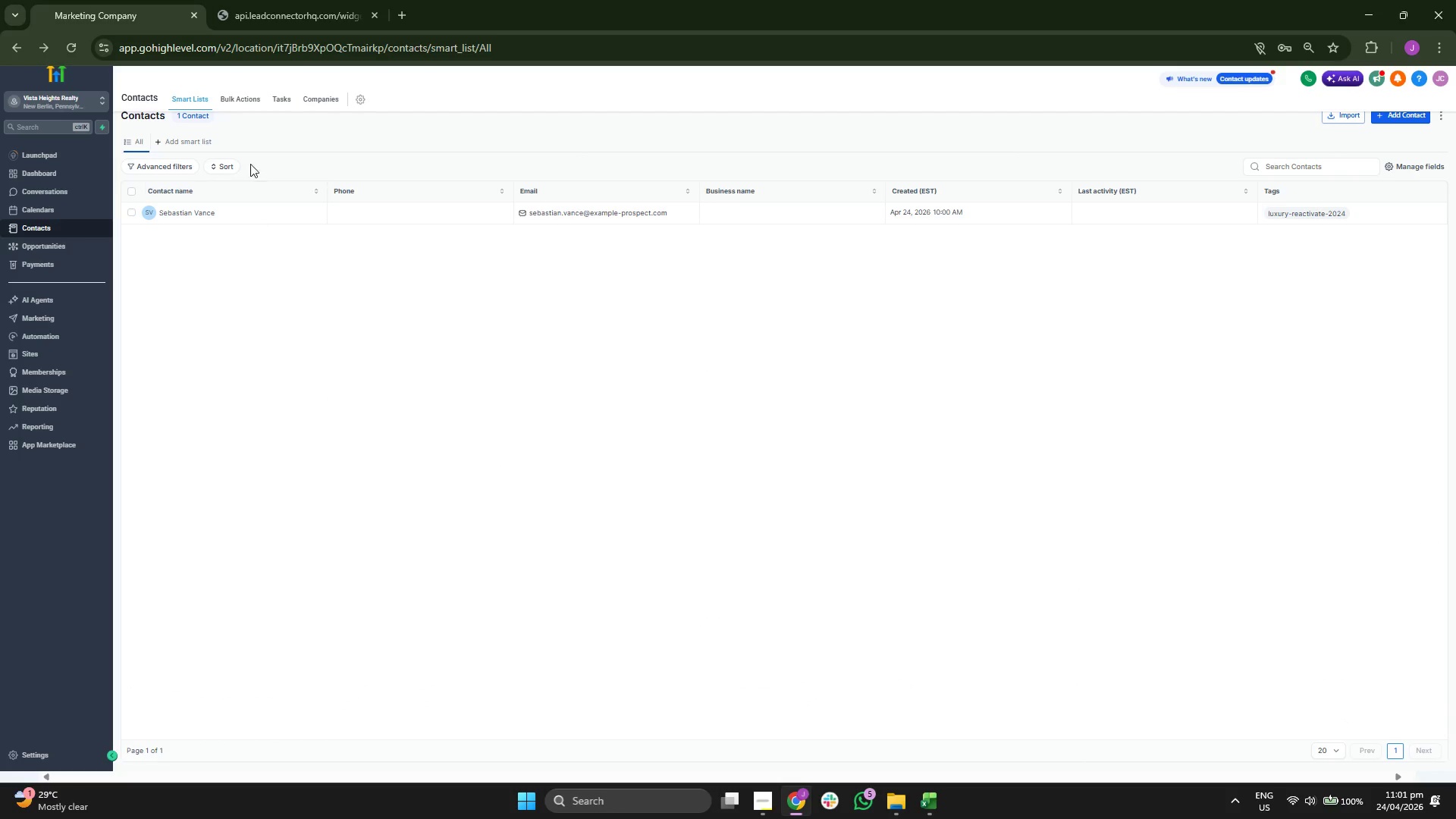 
wait(5.3)
 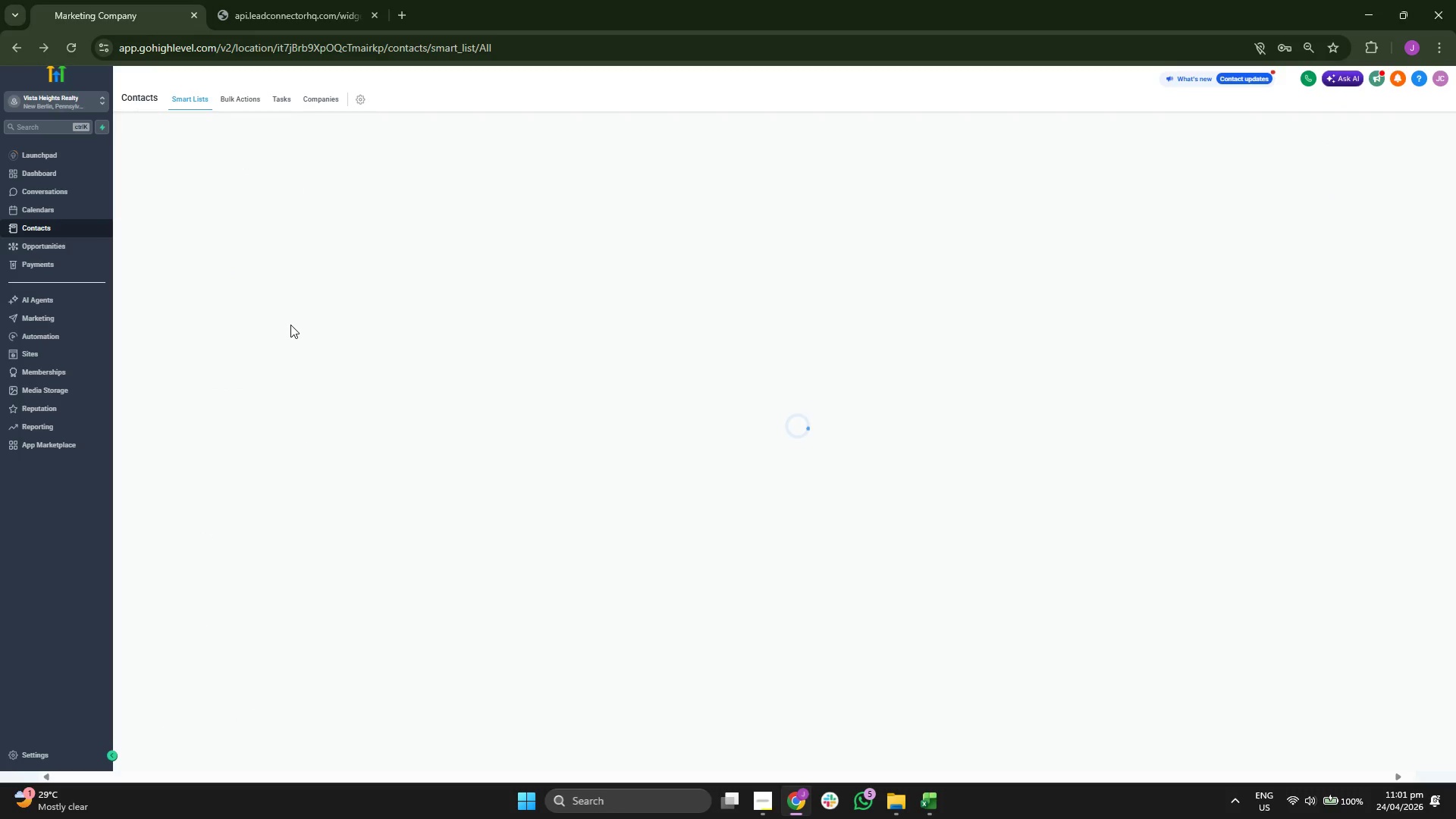 
left_click([243, 100])
 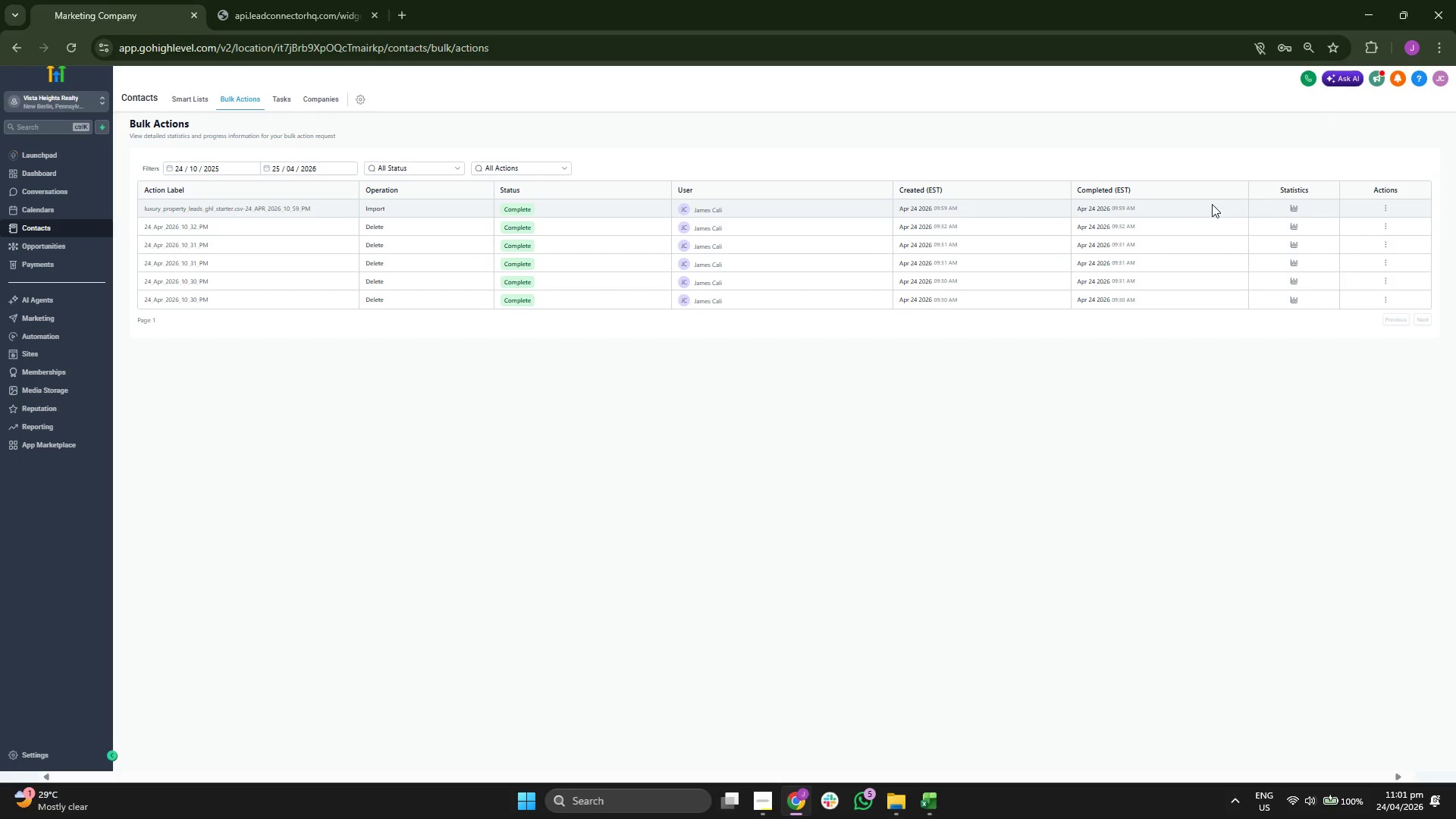 
left_click([1382, 203])
 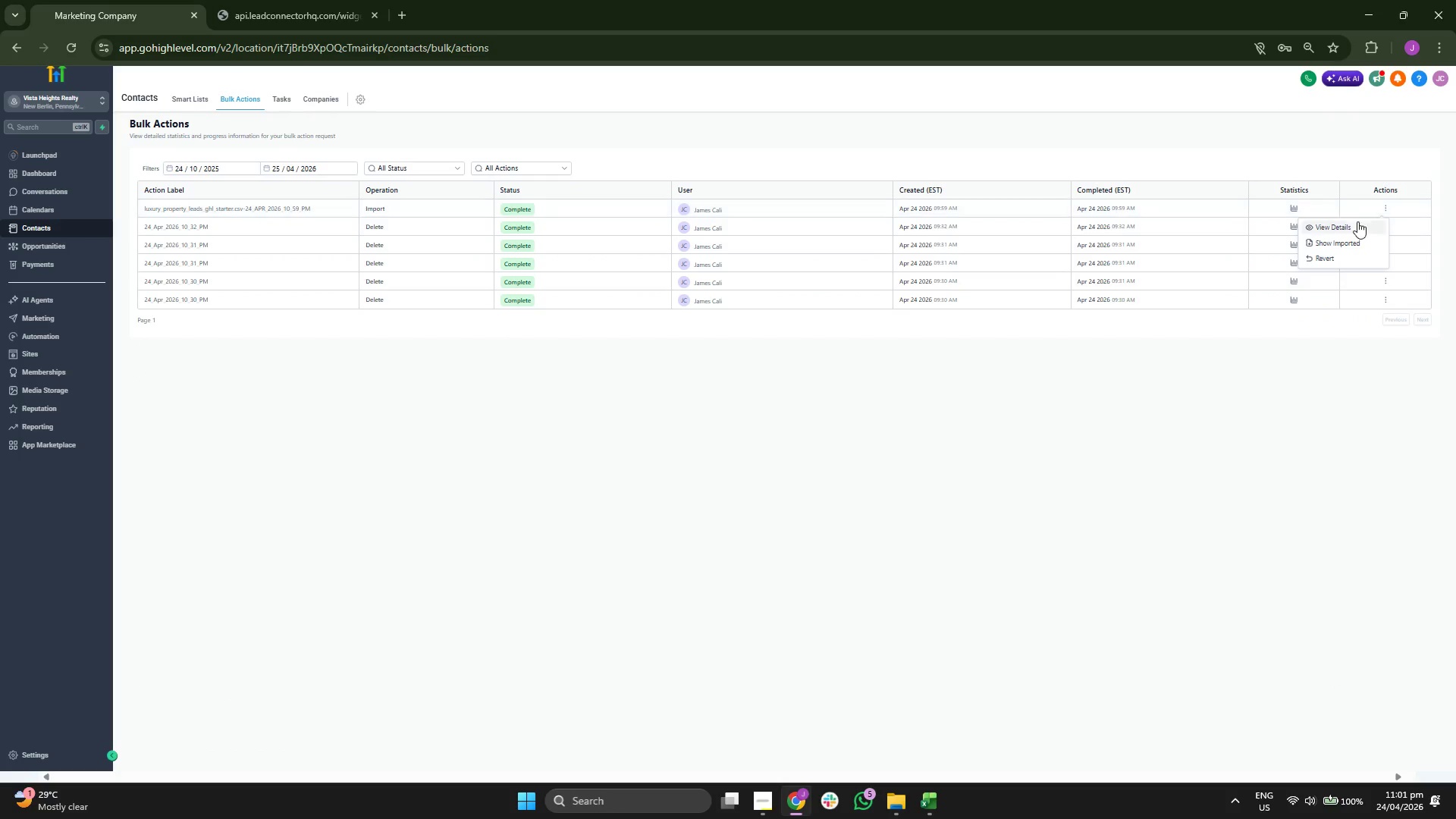 
left_click([1353, 228])
 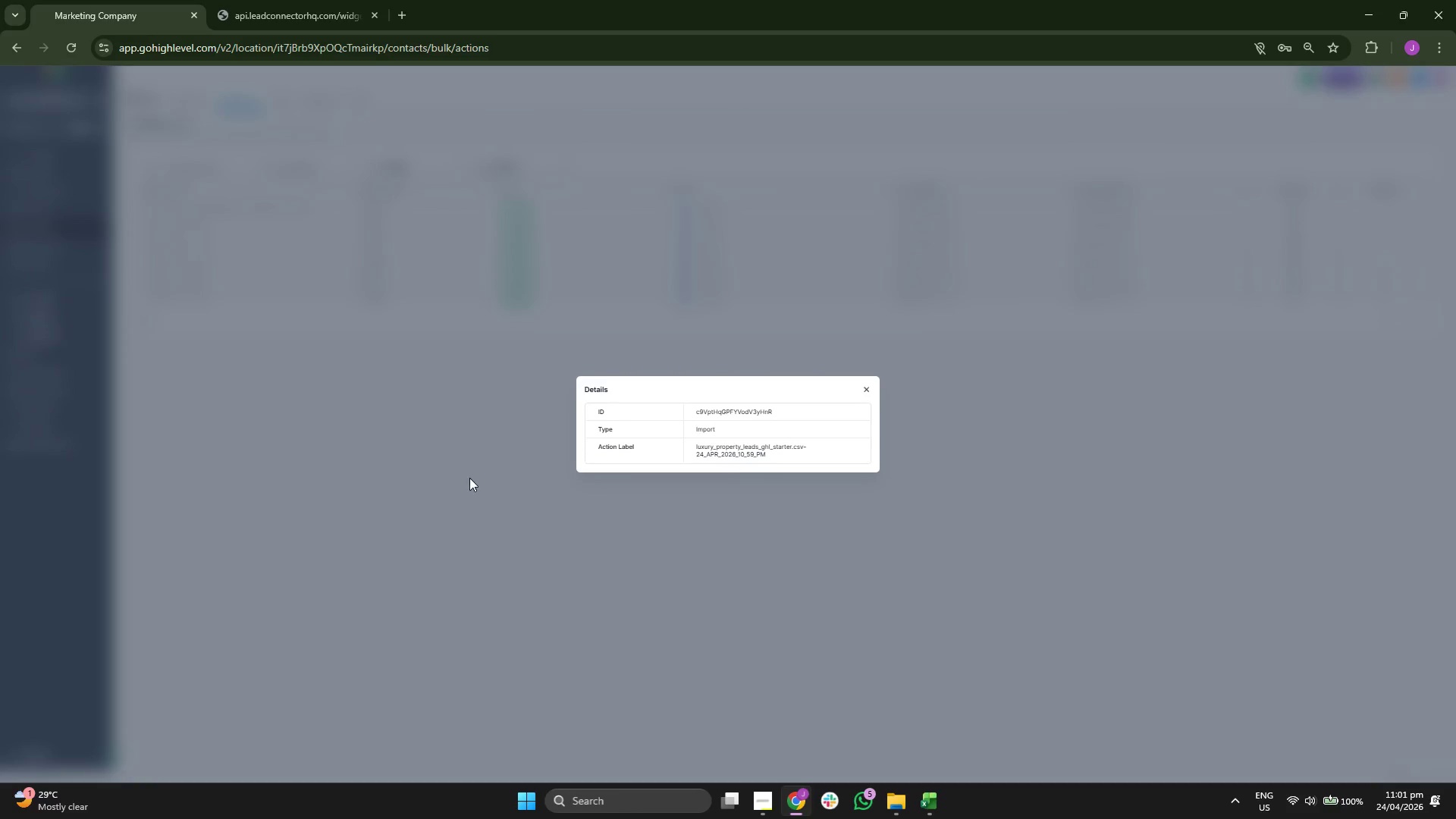 
left_click([469, 474])
 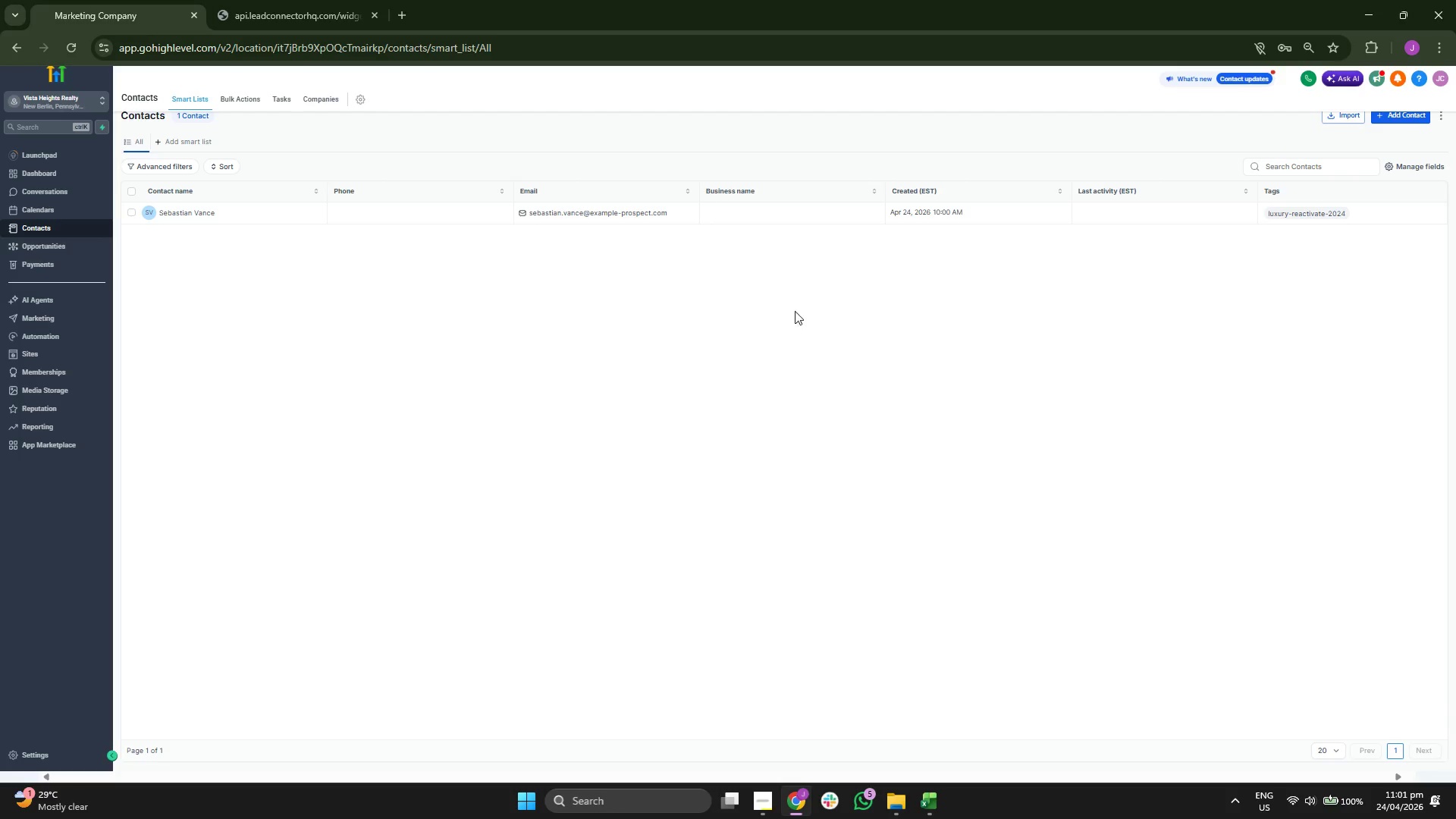 
wait(6.05)
 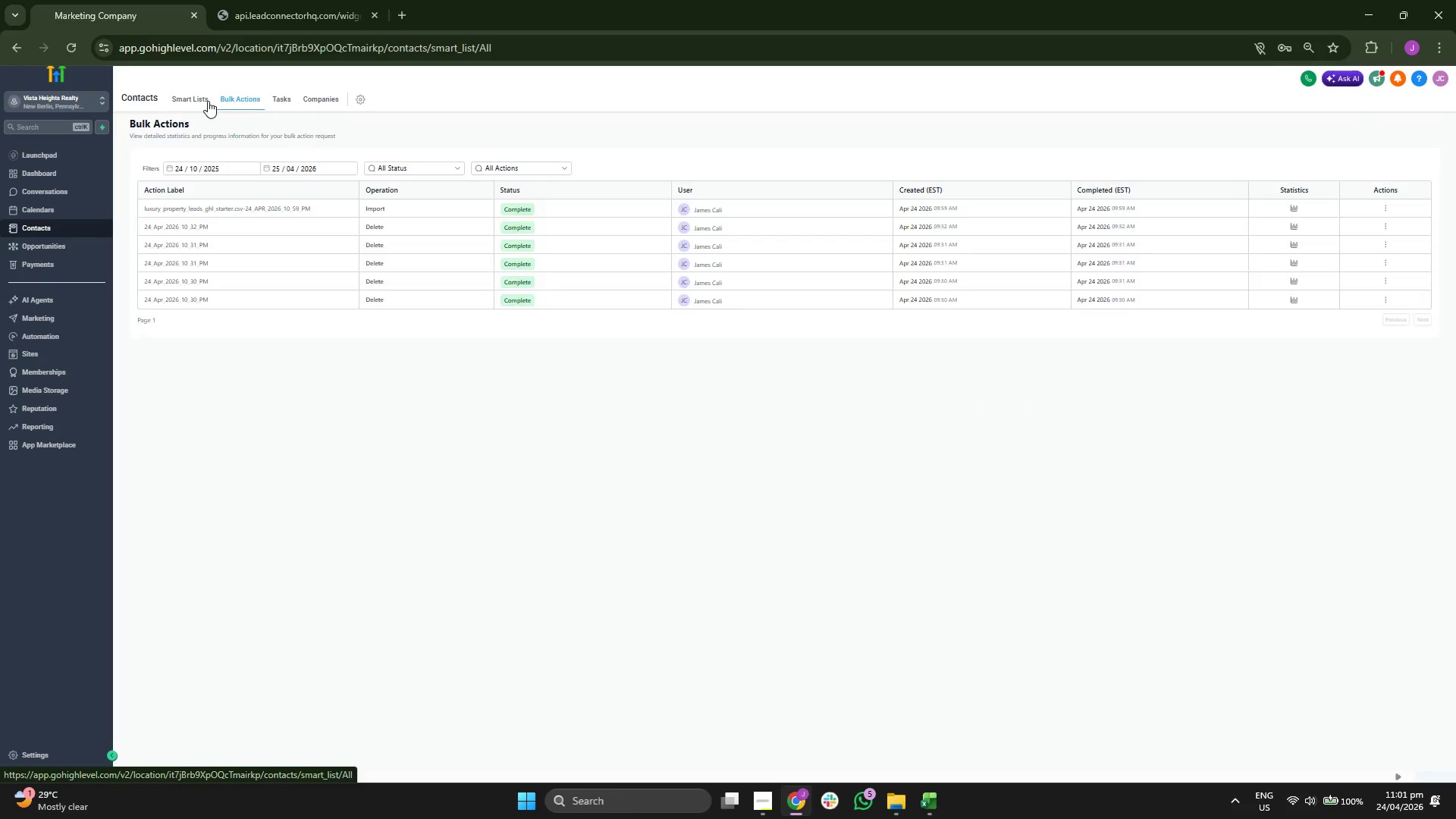 
left_click([1404, 116])
 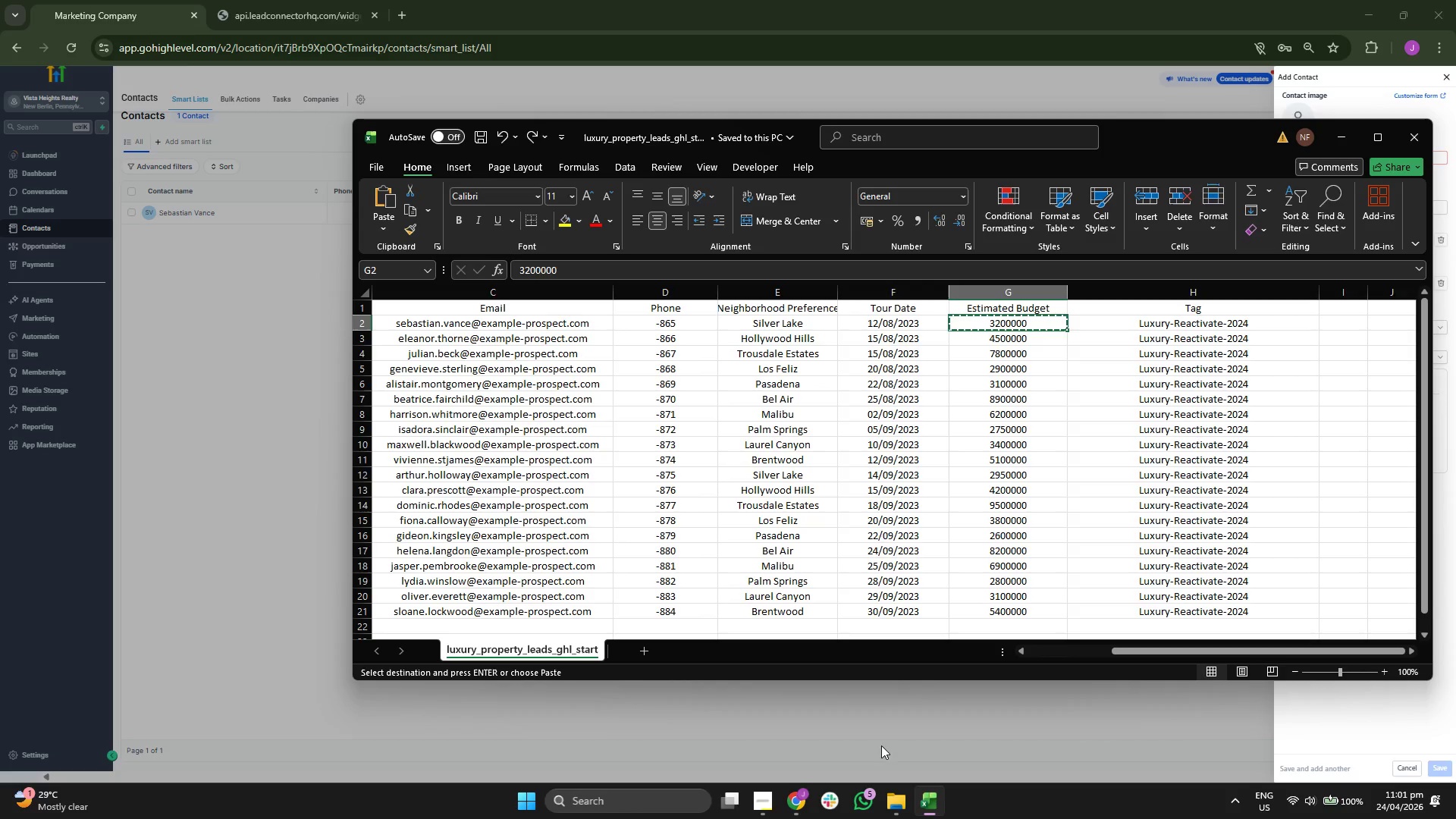 
left_click_drag(start_coordinate=[1122, 139], to_coordinate=[886, 133])
 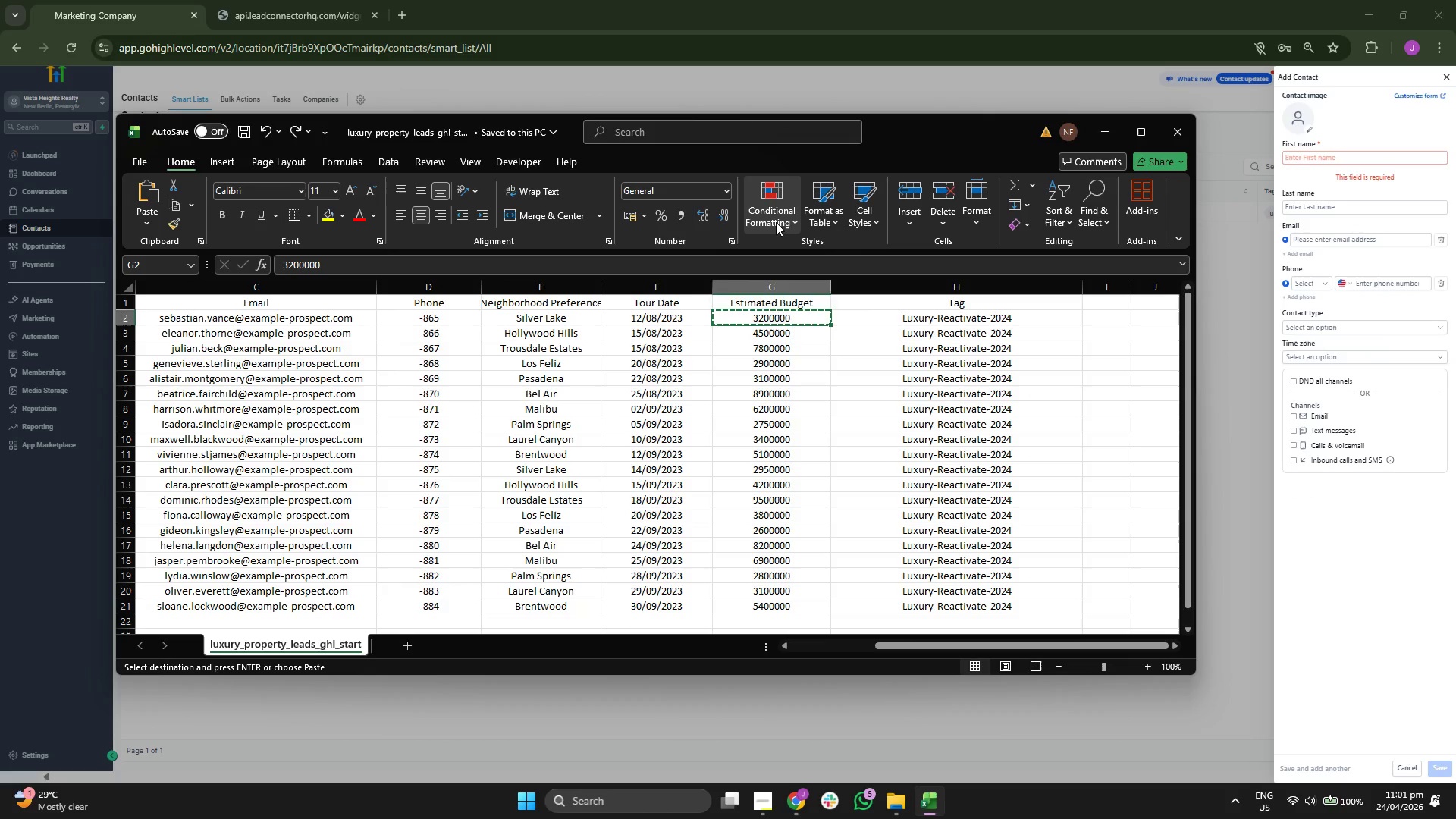 
key(ArrowLeft)
 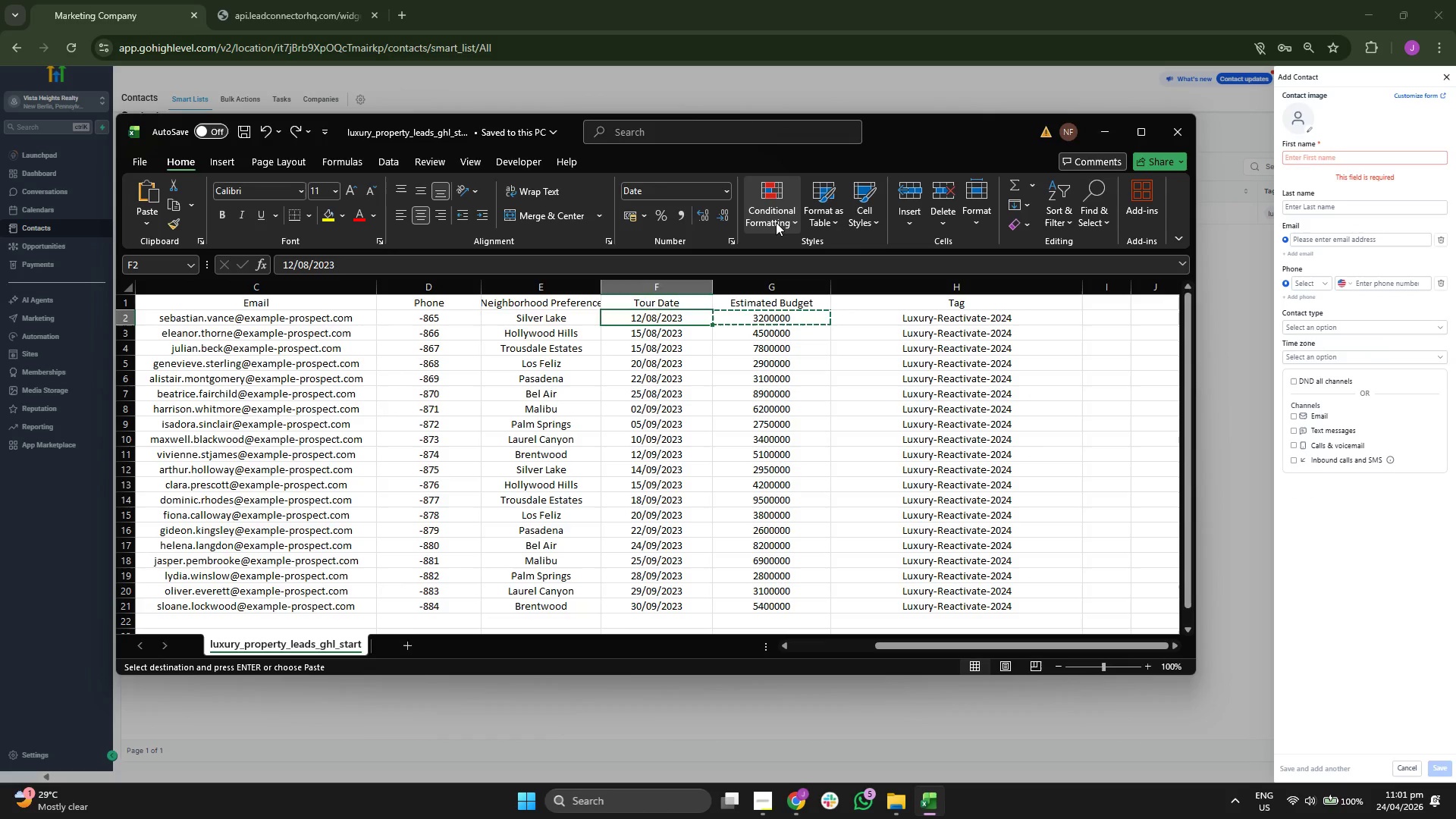 
key(ArrowLeft)
 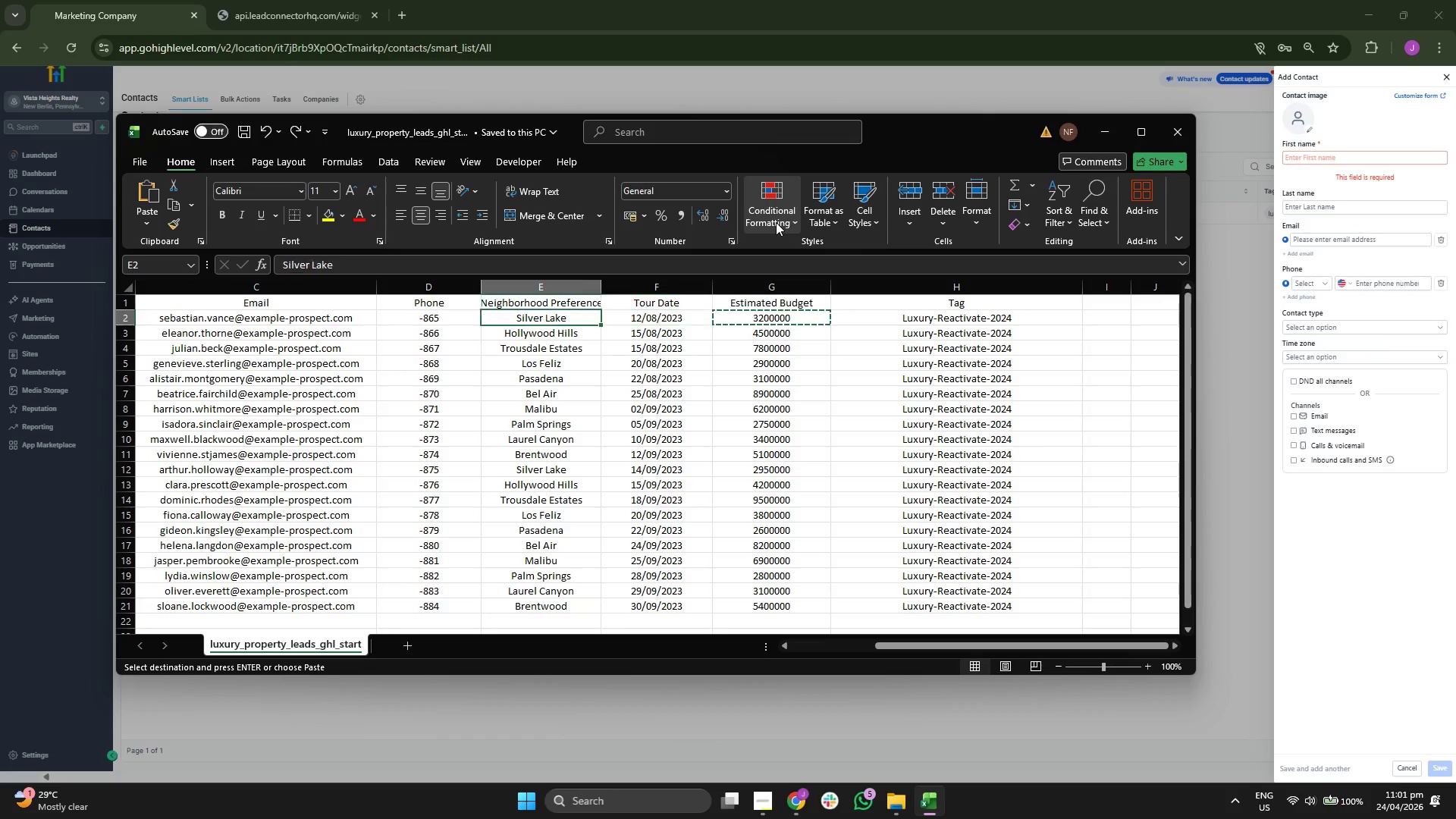 
key(ArrowLeft)
 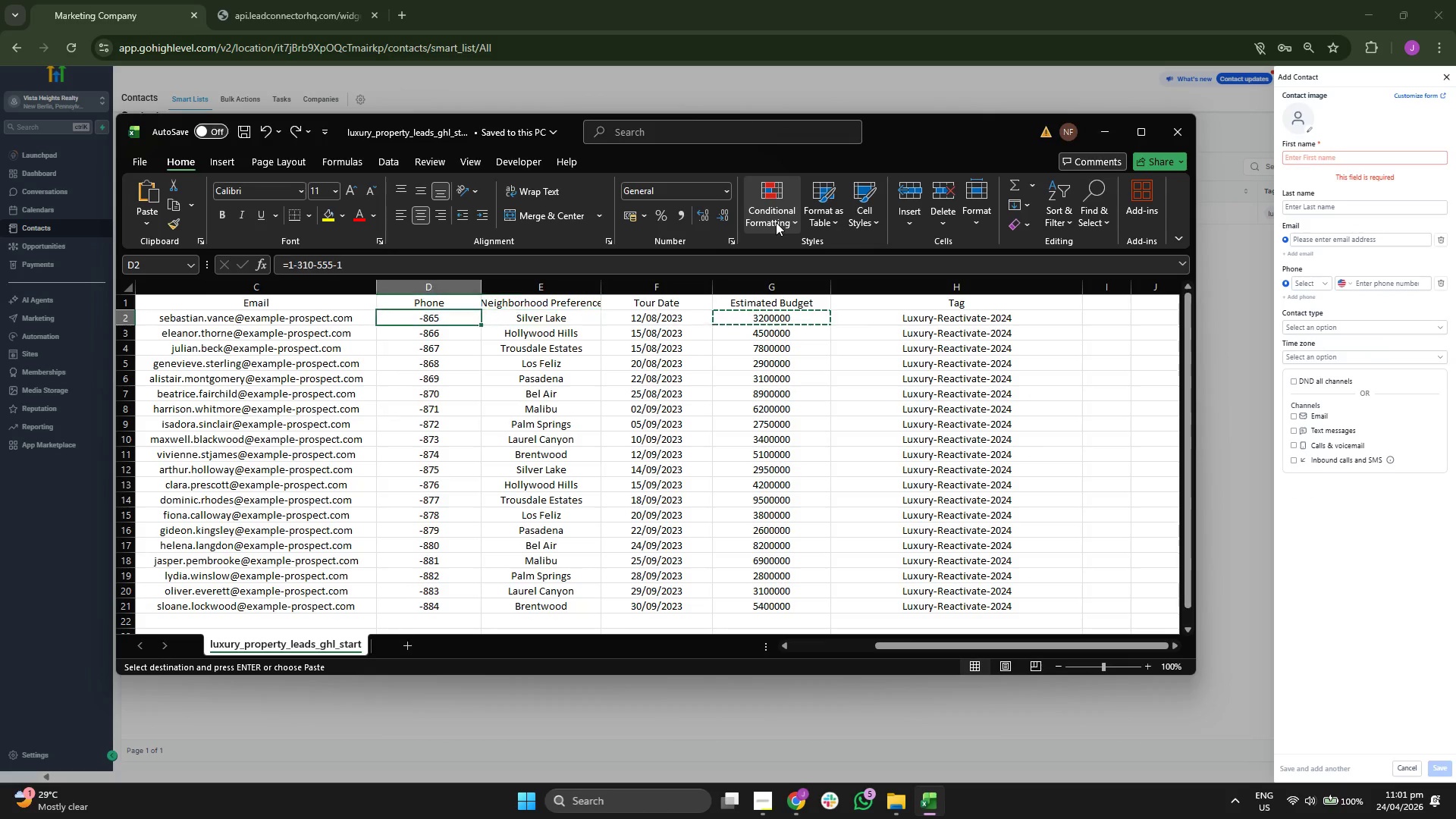 
key(ArrowLeft)
 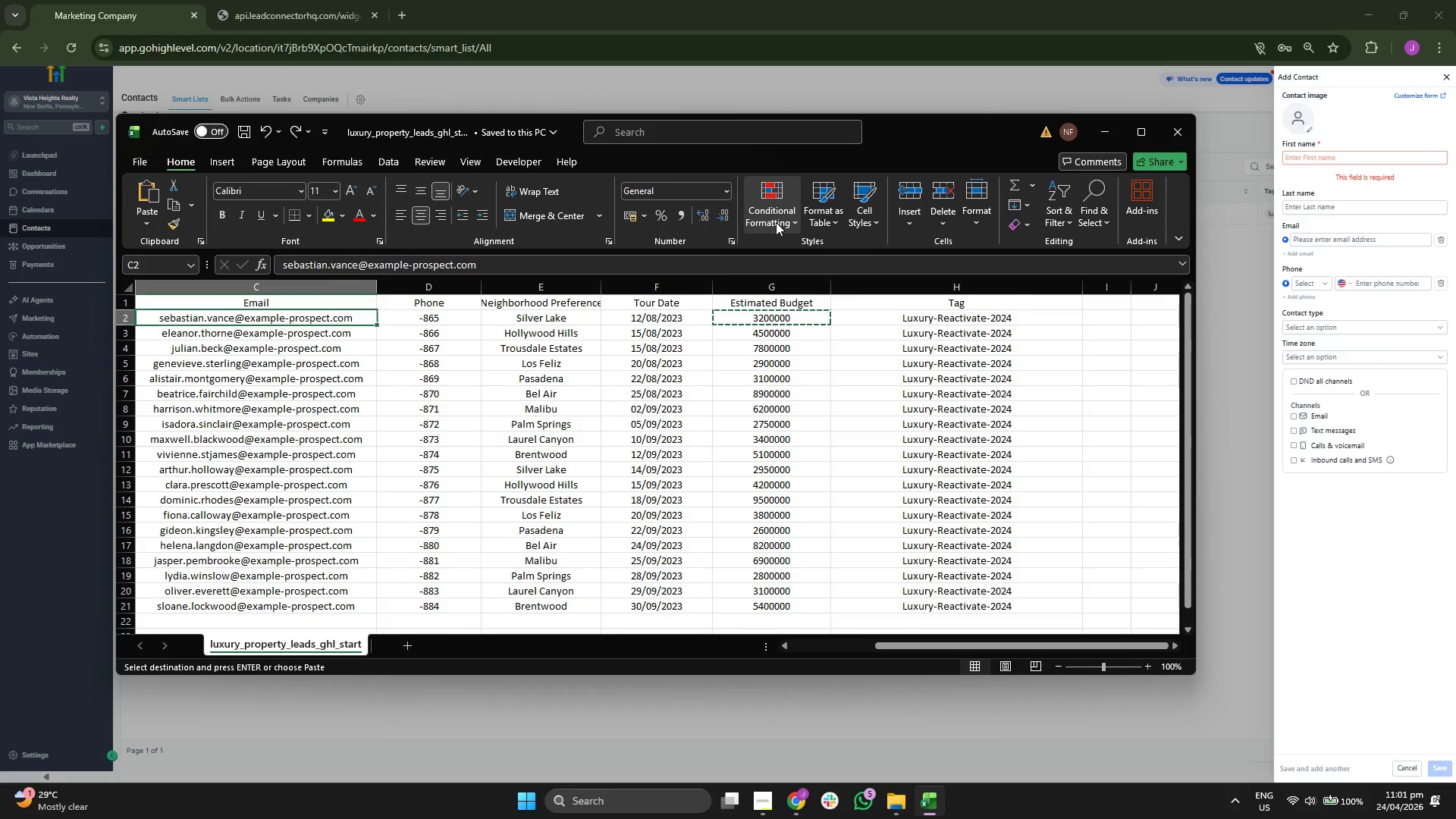 
key(ArrowLeft)
 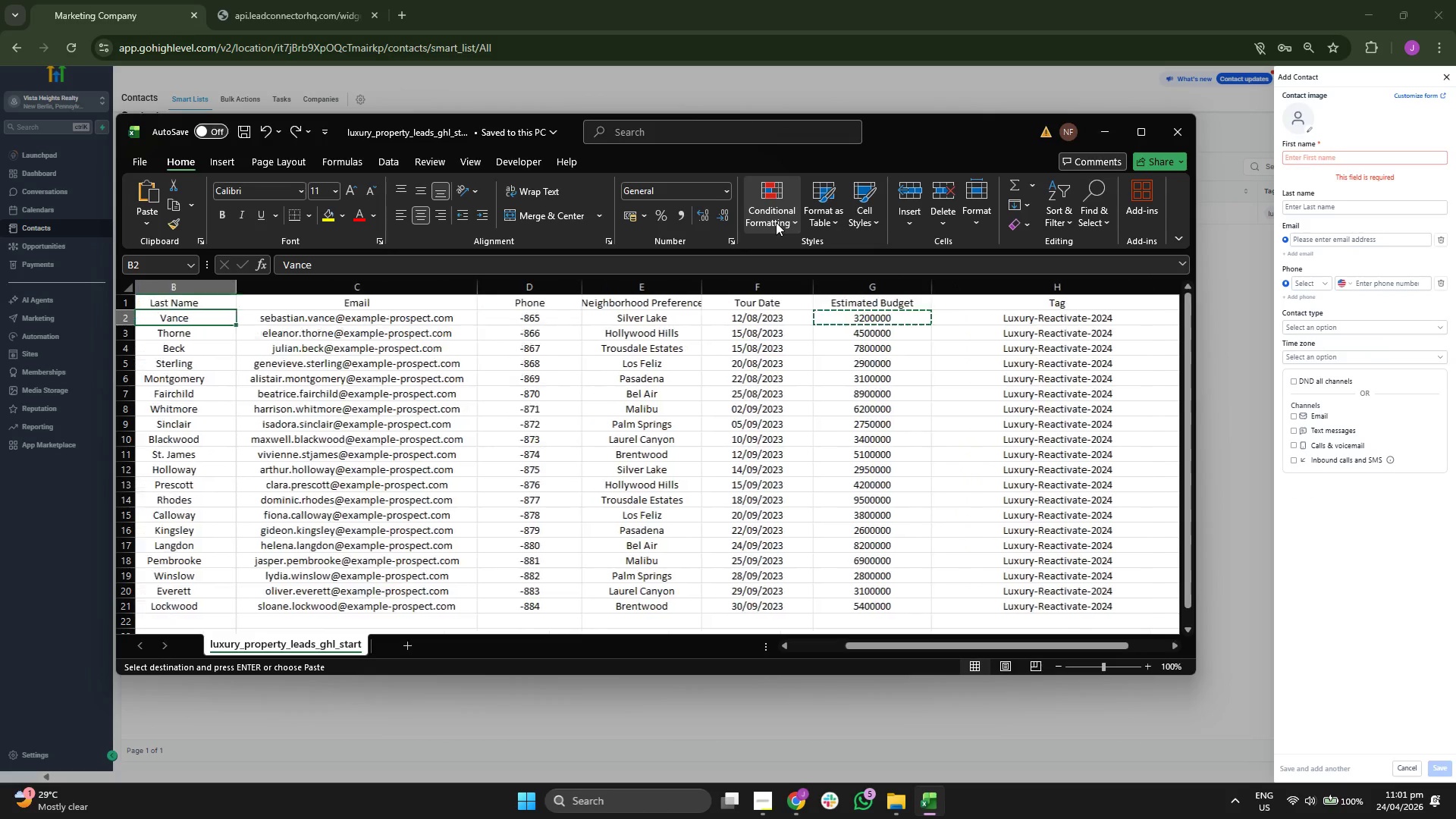 
key(ArrowLeft)
 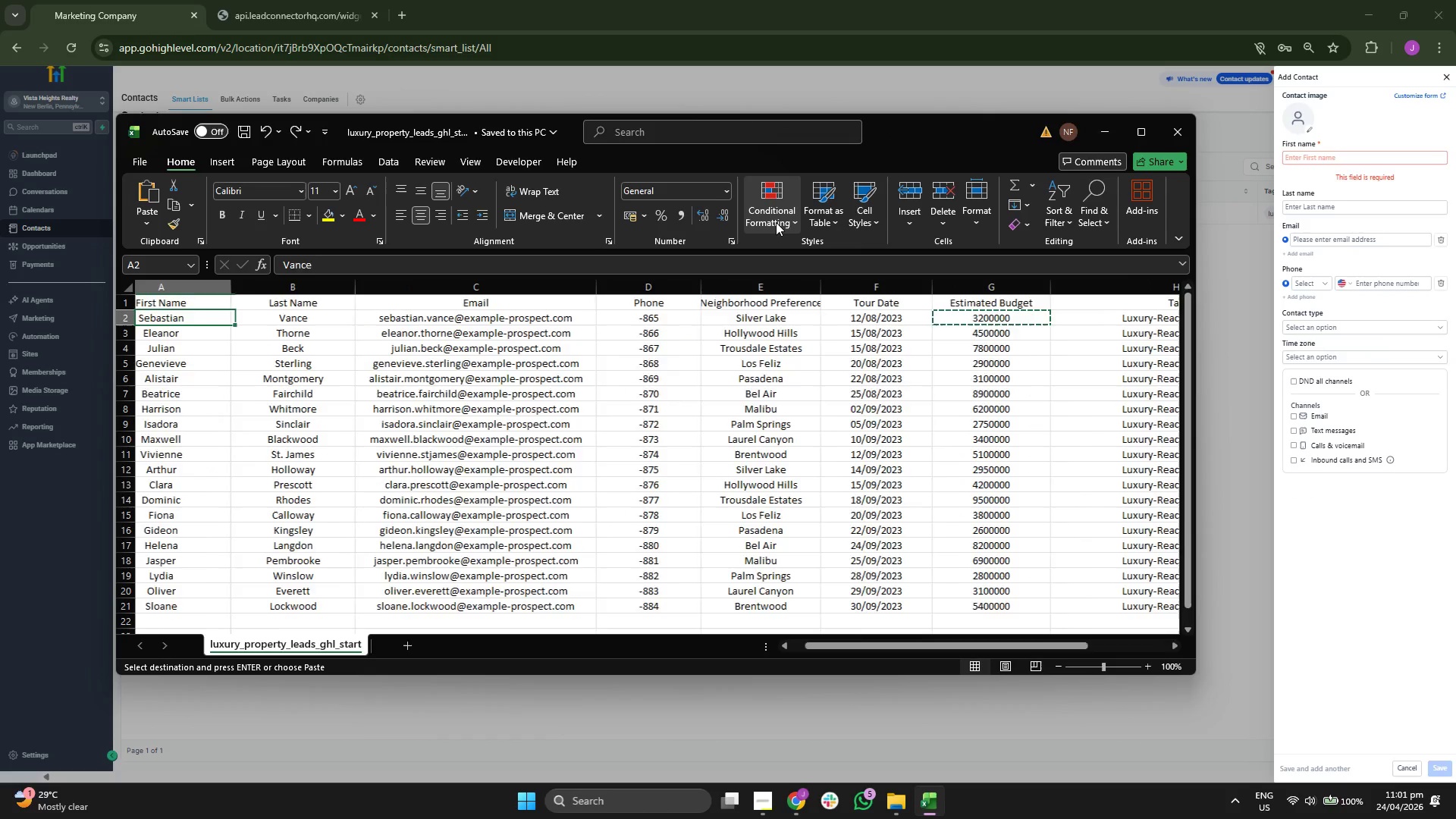 
key(ArrowLeft)
 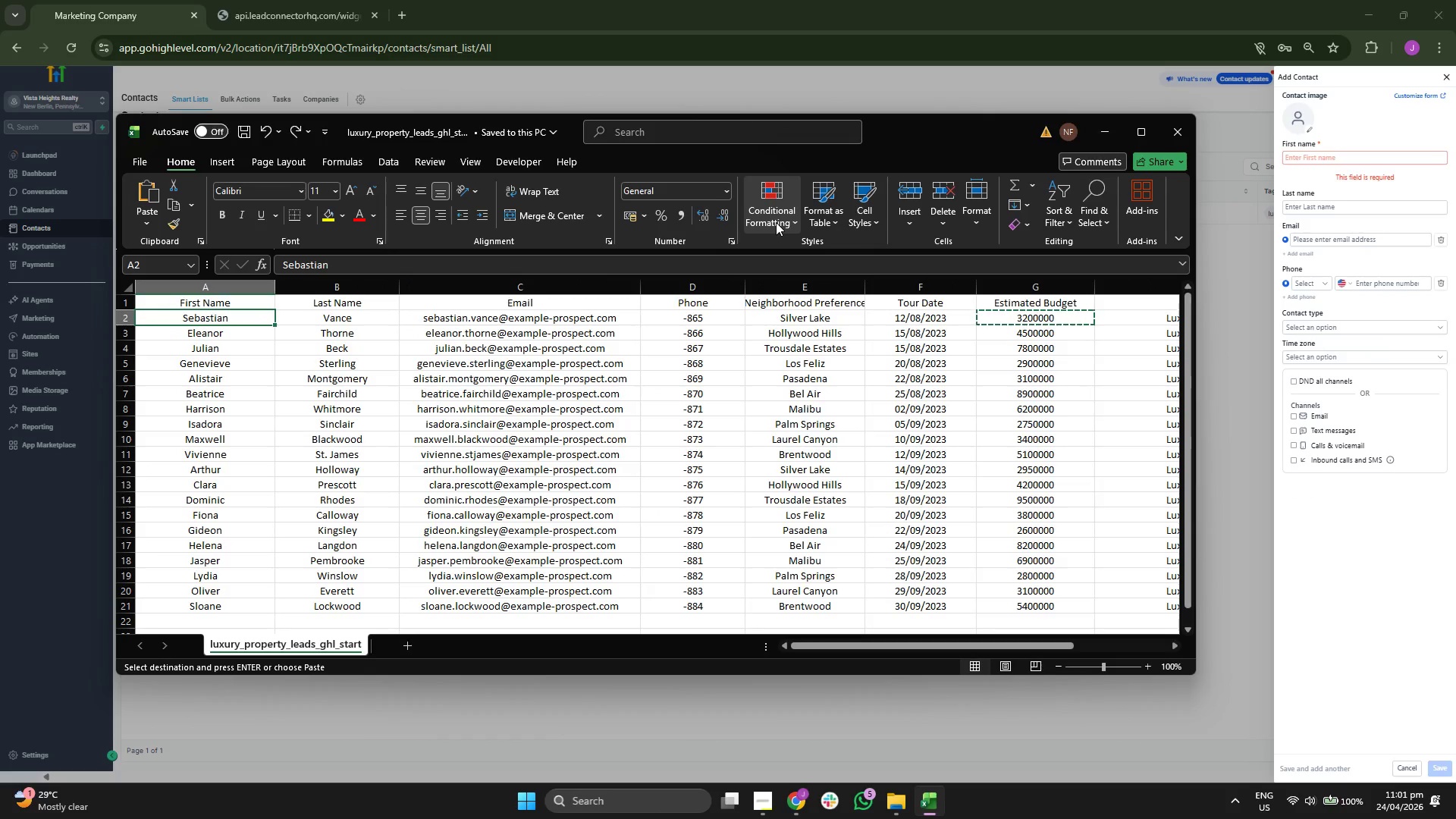 
key(ArrowLeft)
 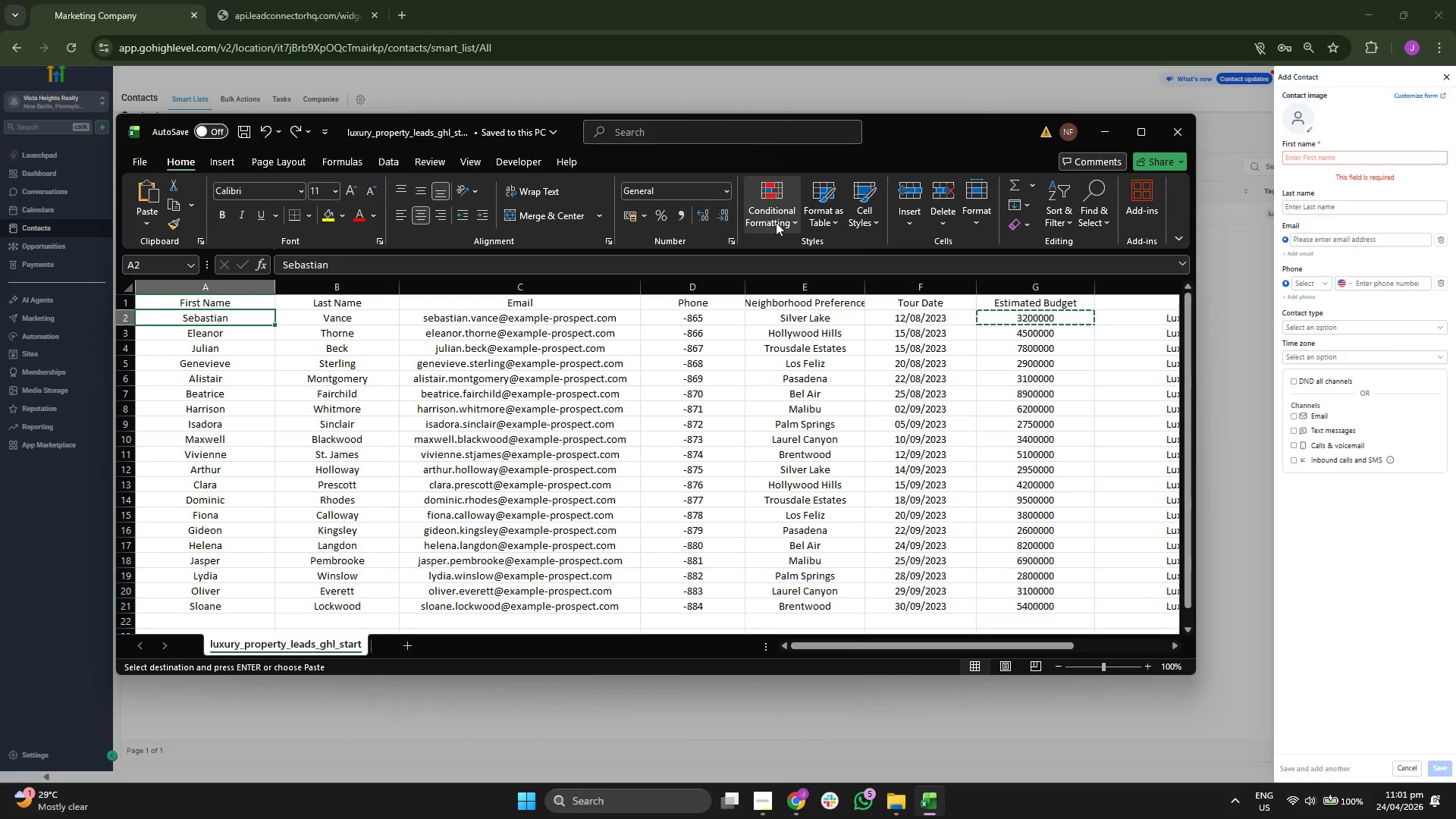 
key(ArrowDown)
 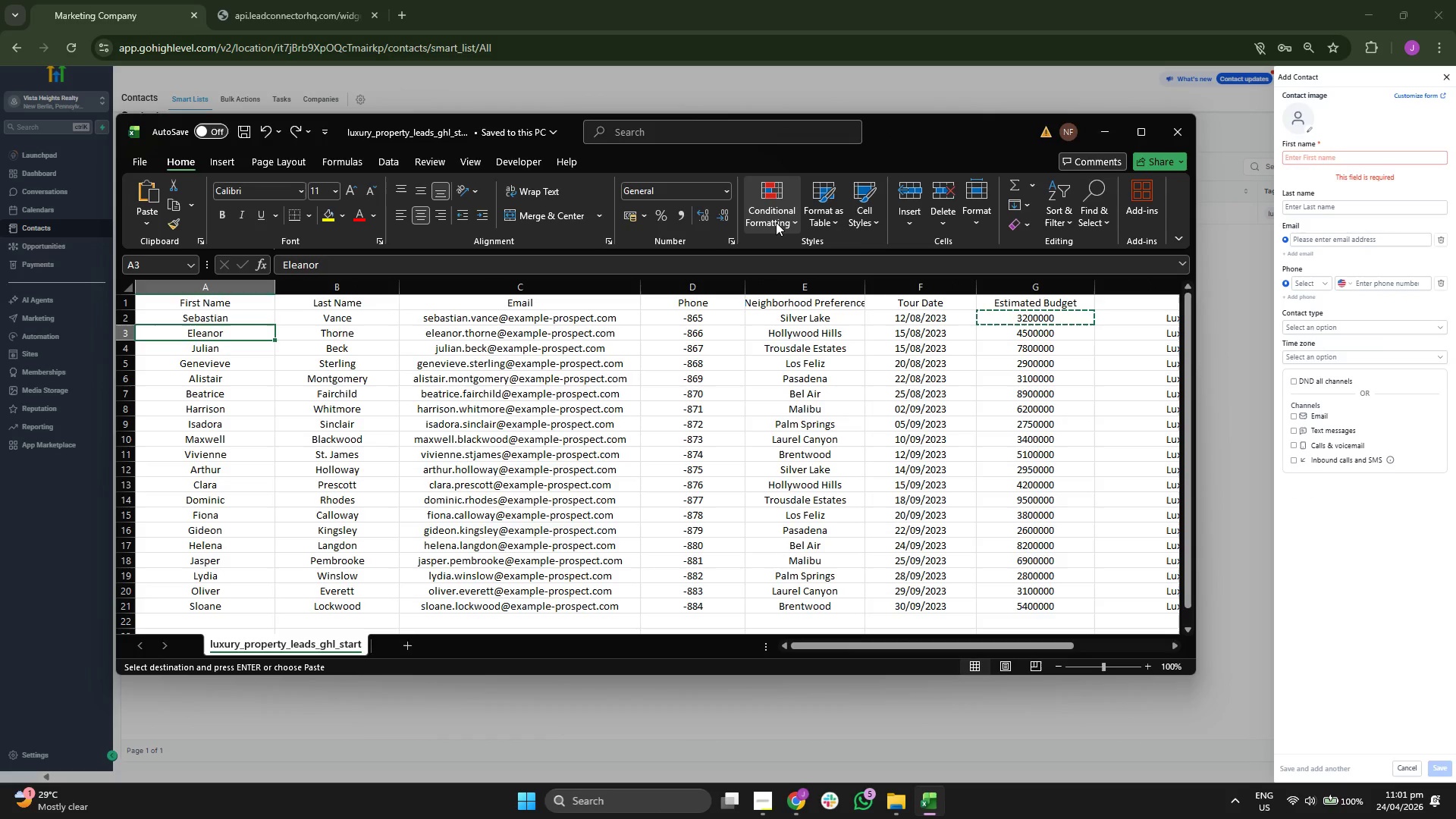 
key(ArrowRight)
 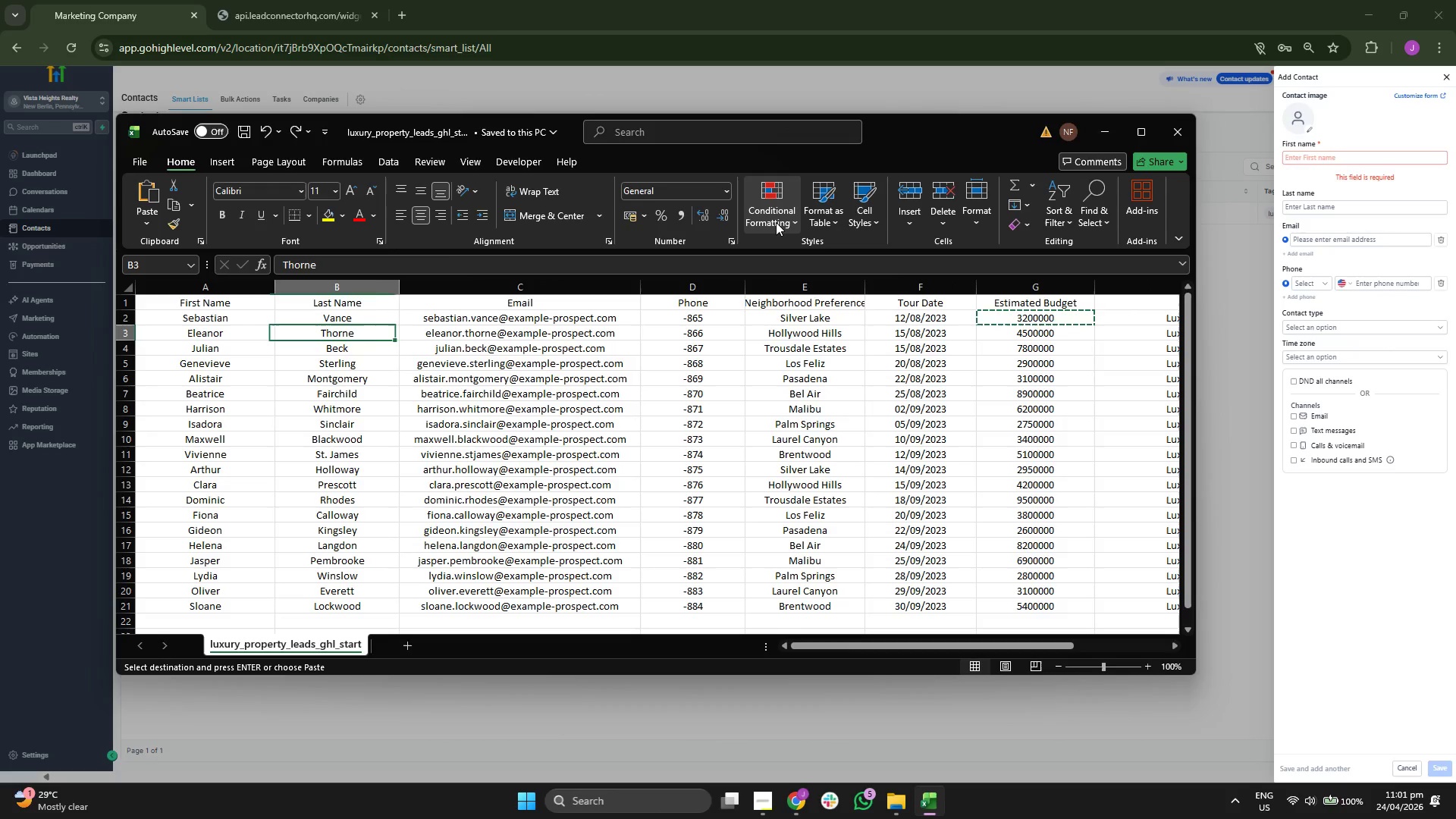 
key(ArrowRight)
 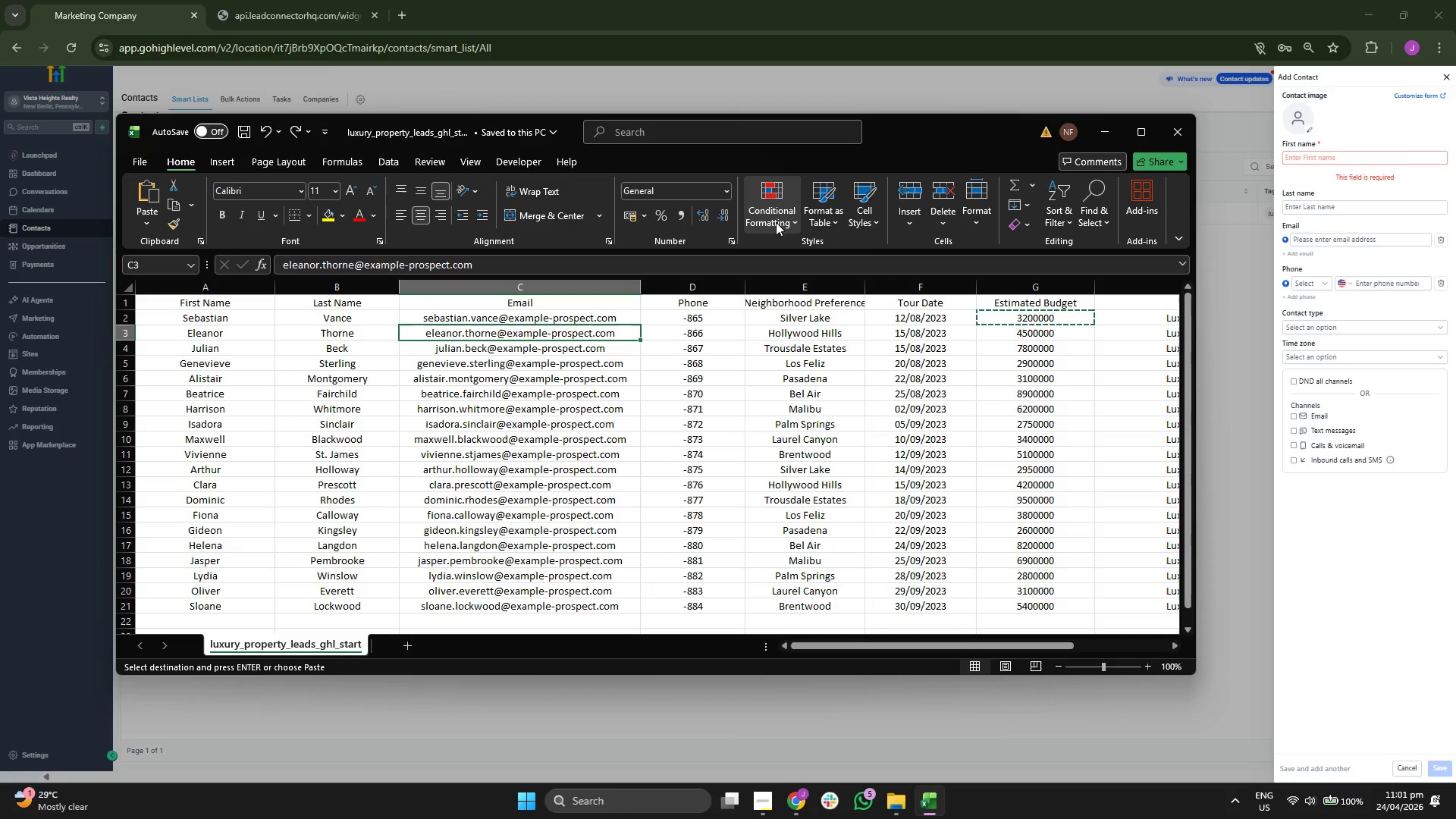 
key(Control+ControlLeft)
 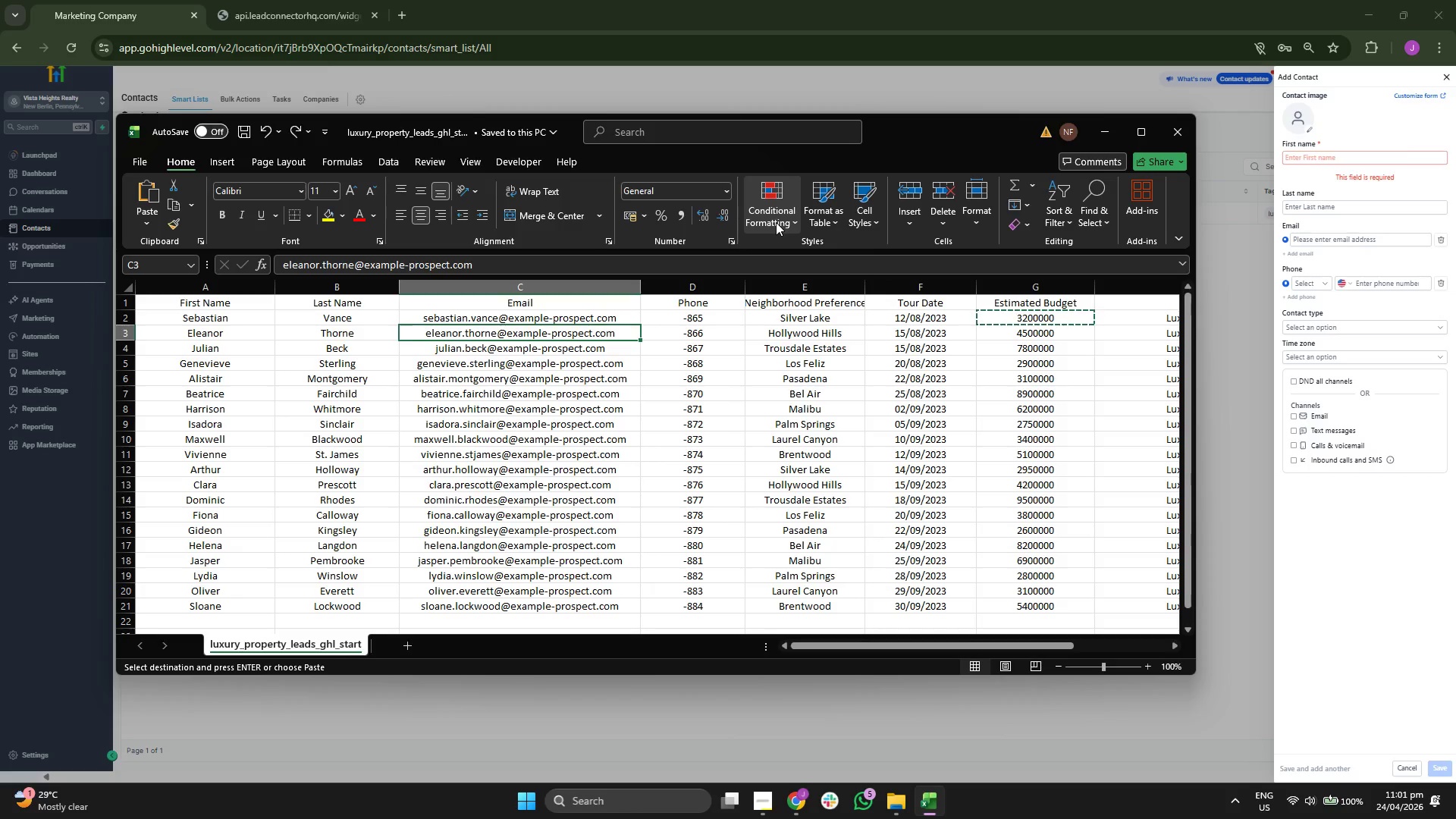 
key(Control+C)
 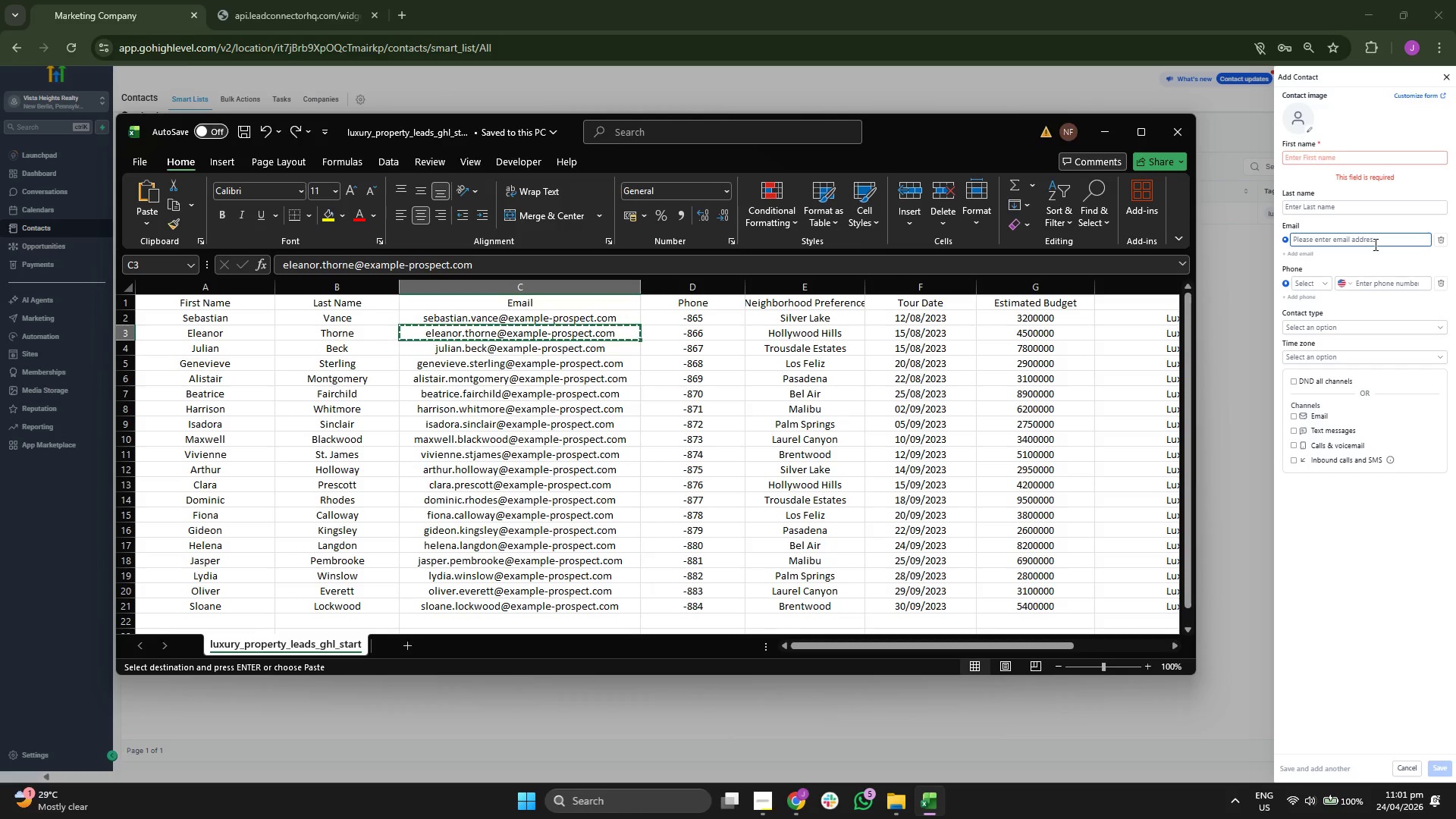 
left_click([1374, 244])
 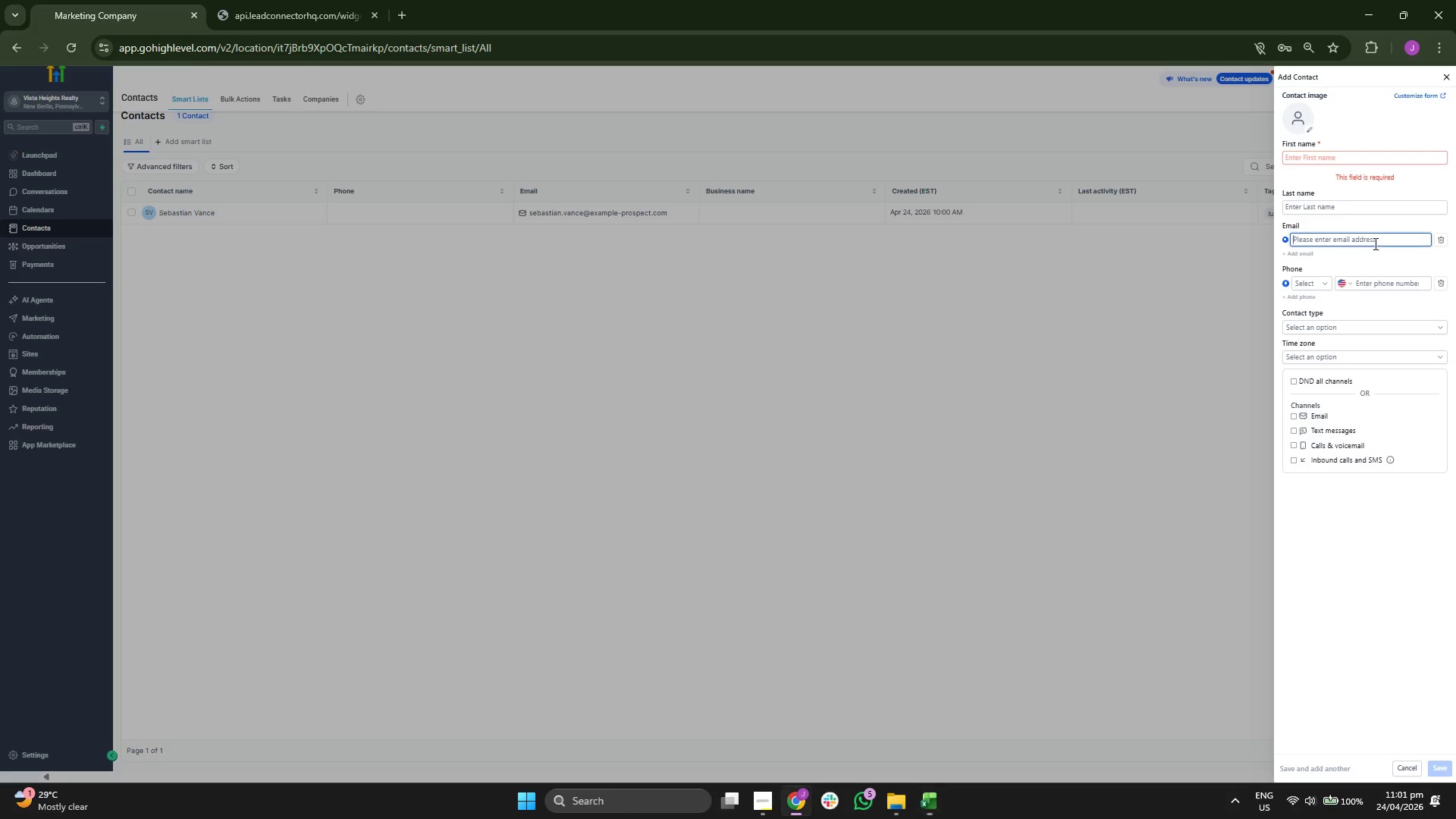 
key(Control+V)
 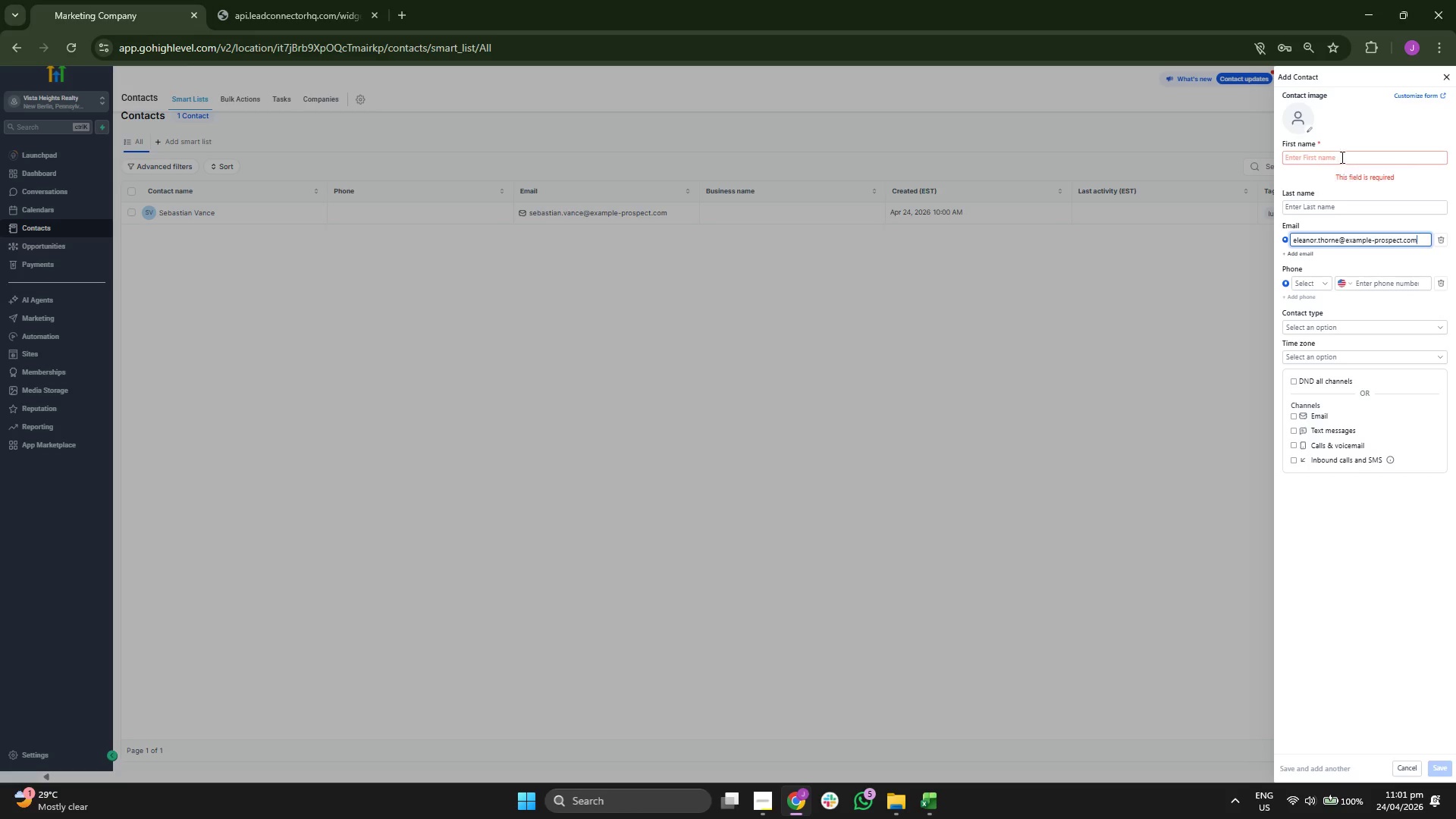 
left_click([1341, 153])
 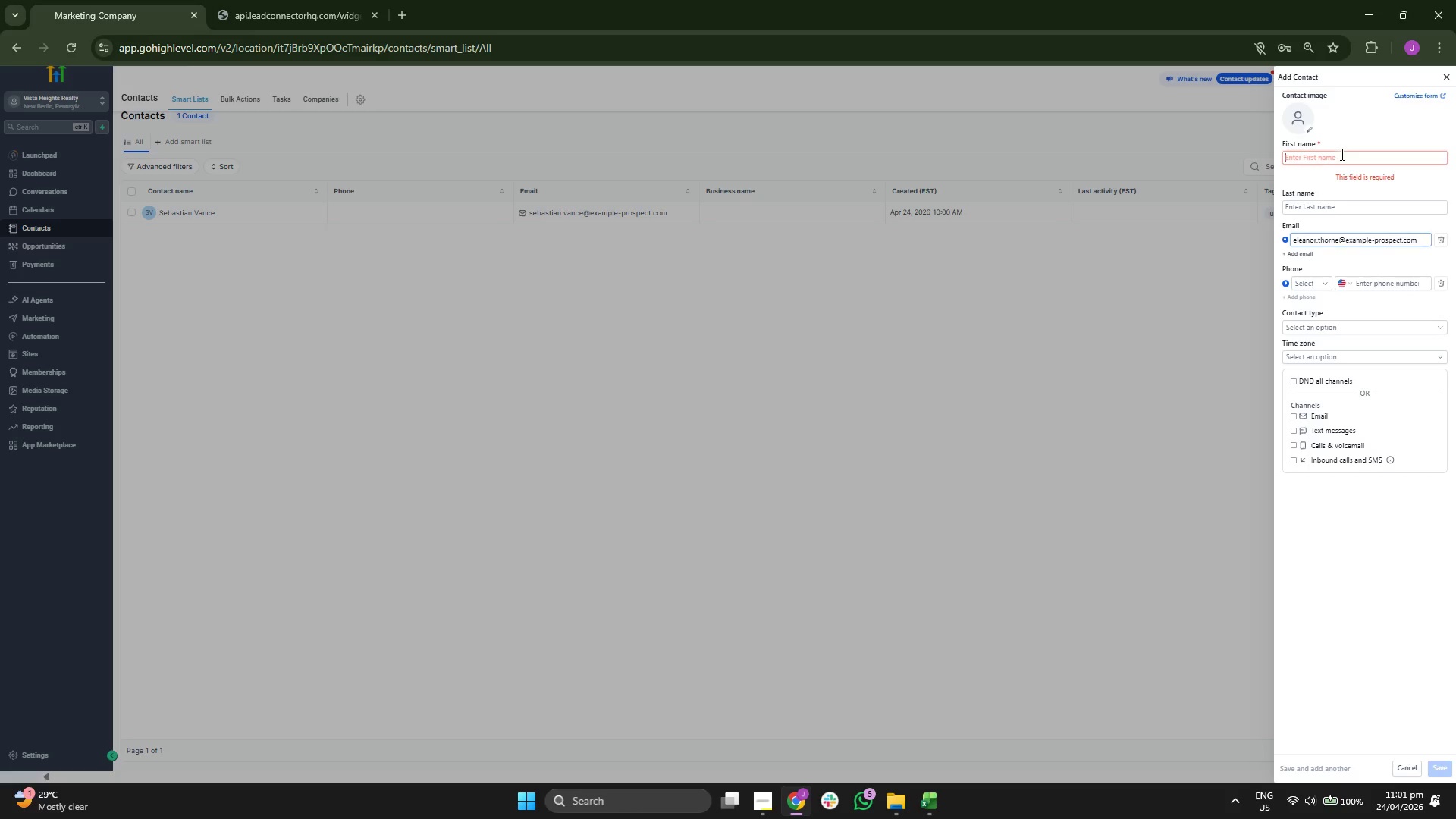 
type(Eleanor)
key(Tab)
type(Thorne)
 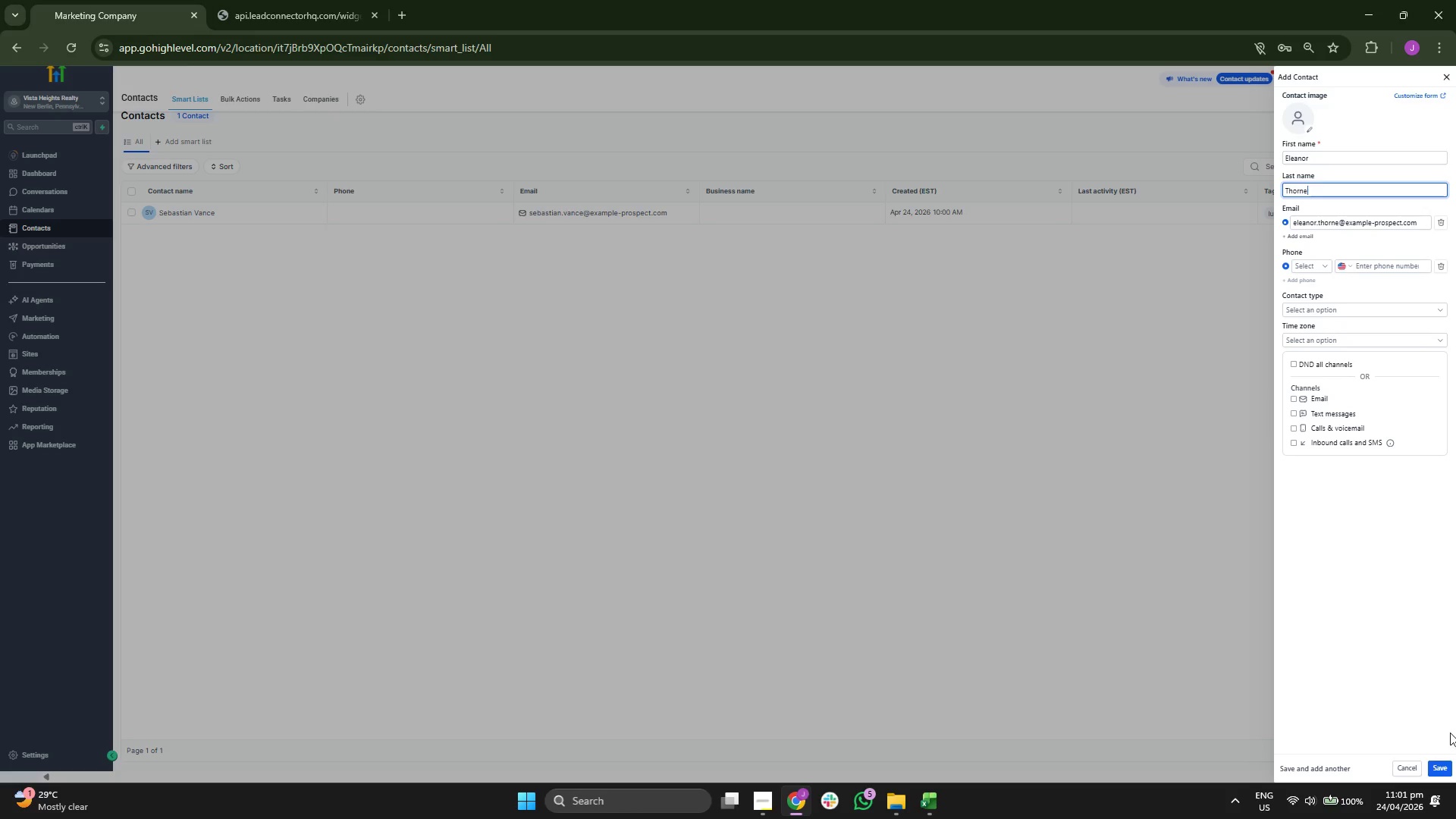 
left_click([1438, 760])
 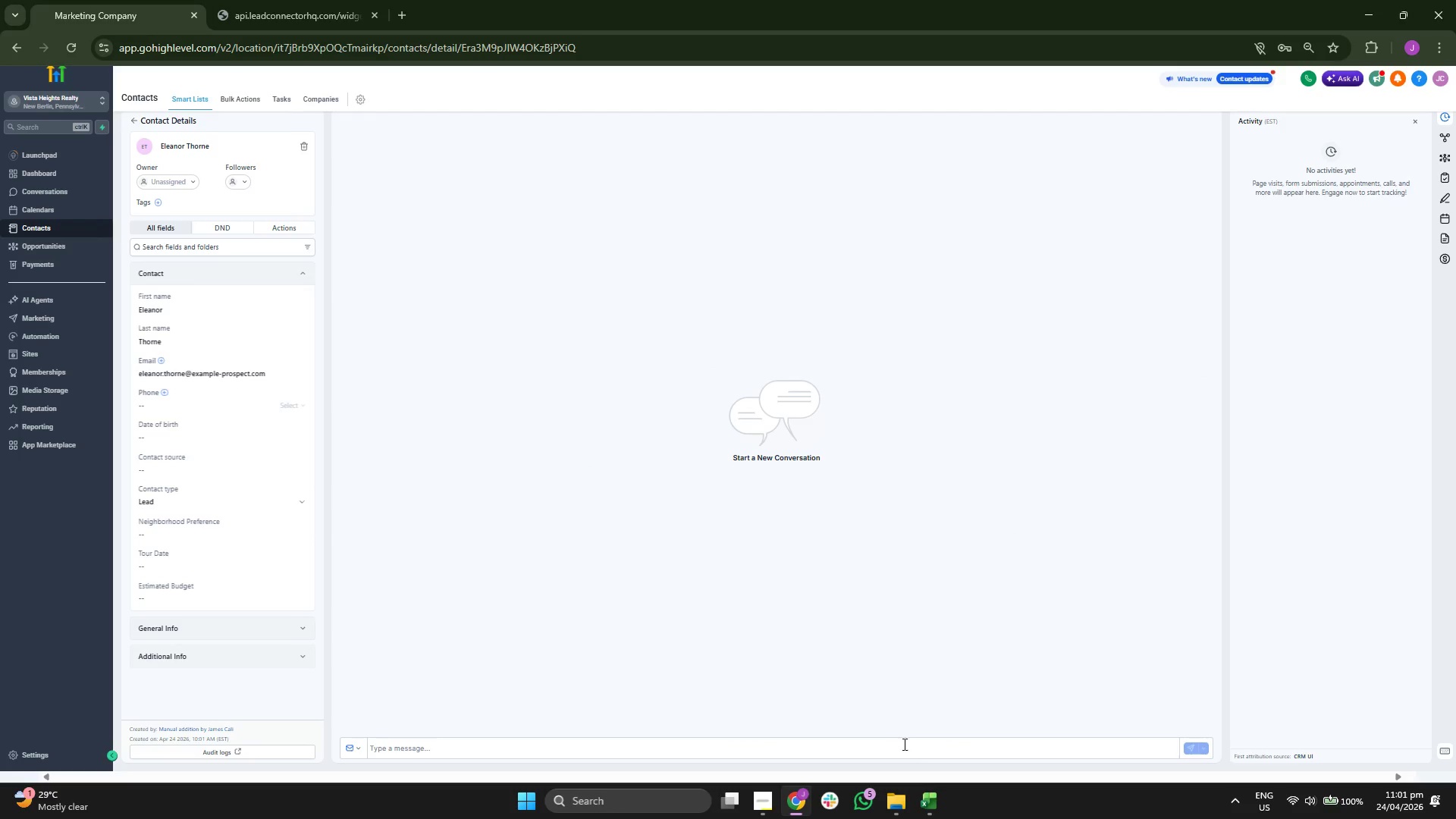 
wait(6.58)
 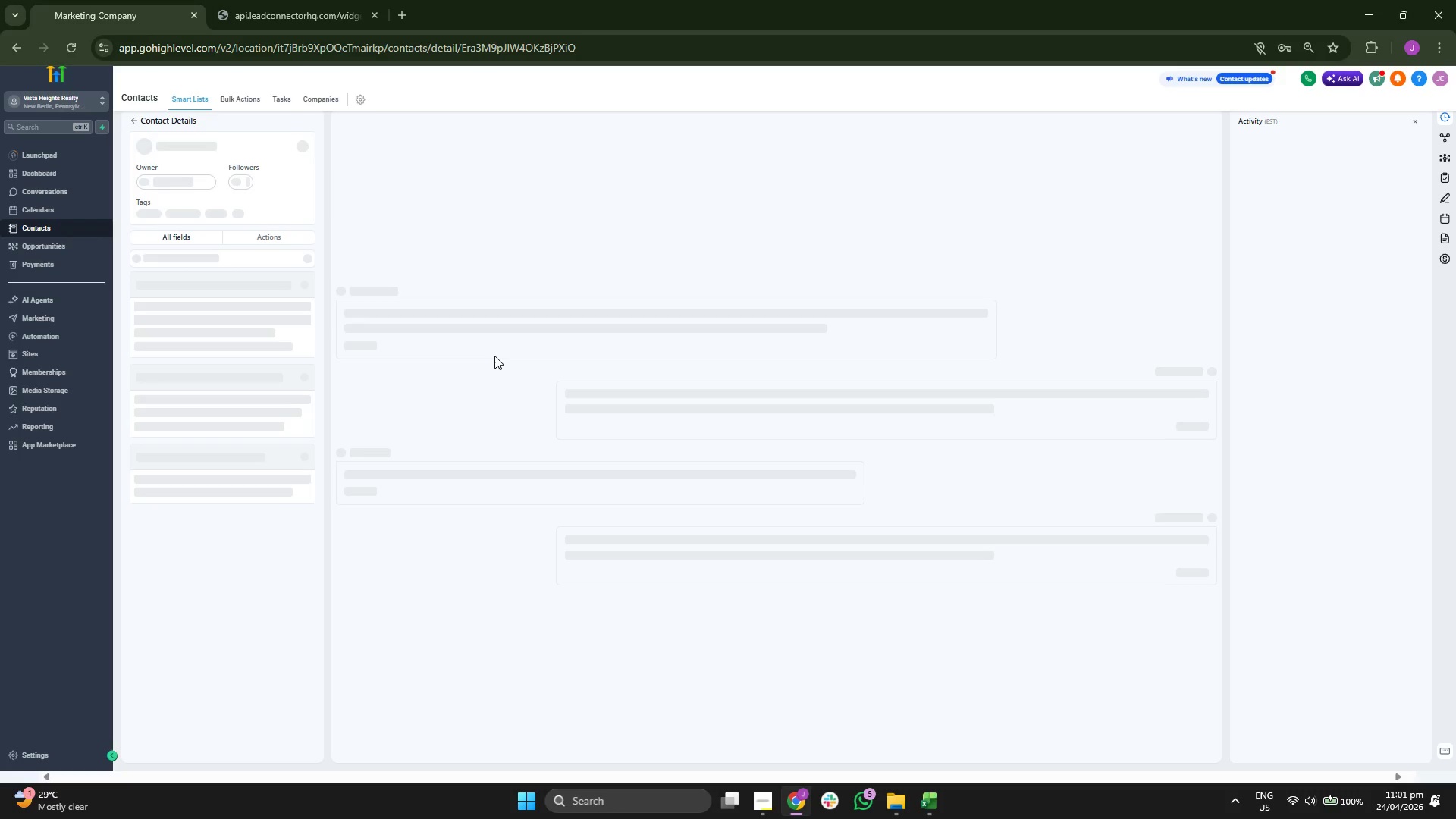 
left_click_drag(start_coordinate=[889, 134], to_coordinate=[1073, 131])
 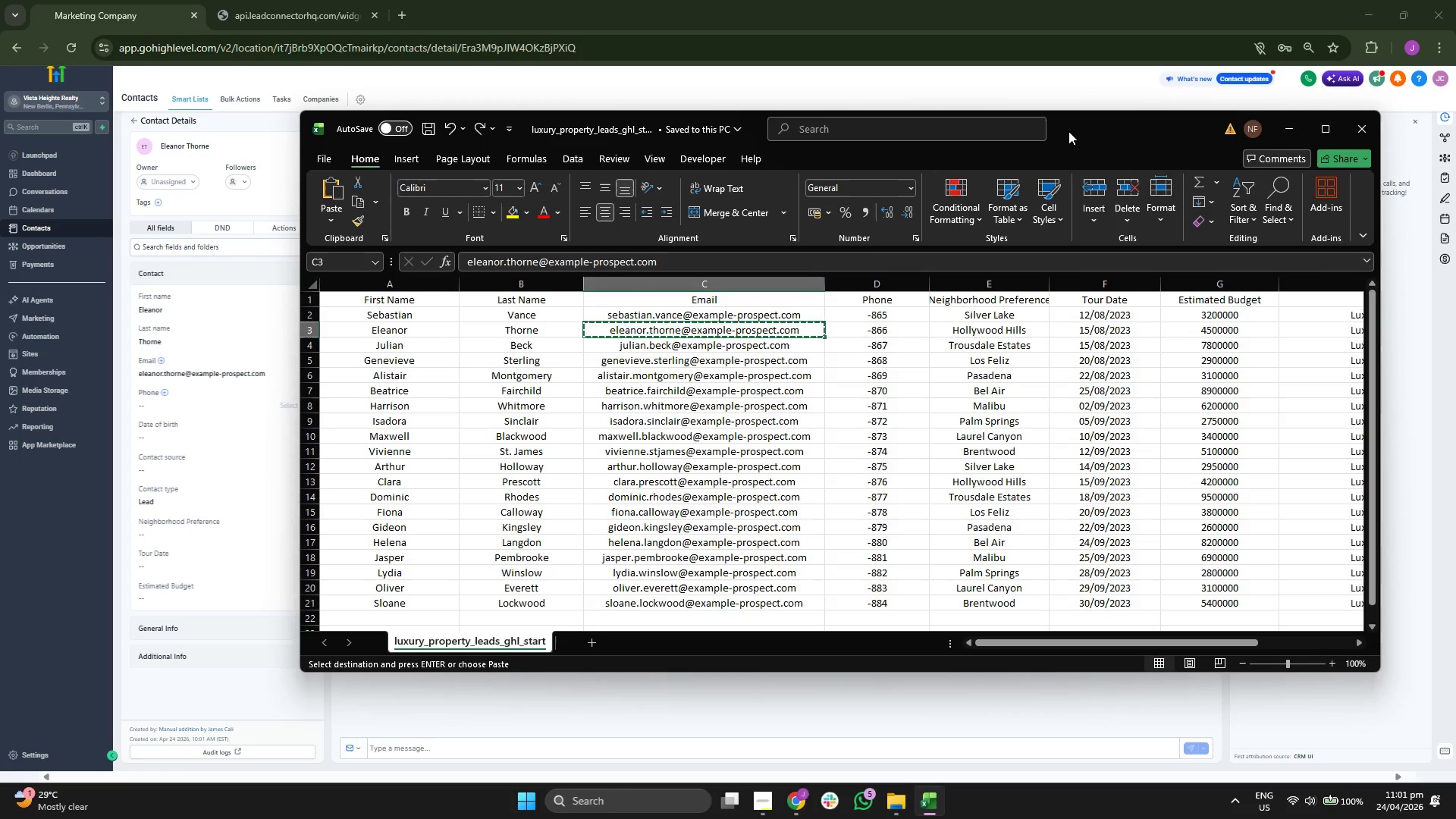 
key(ArrowRight)
 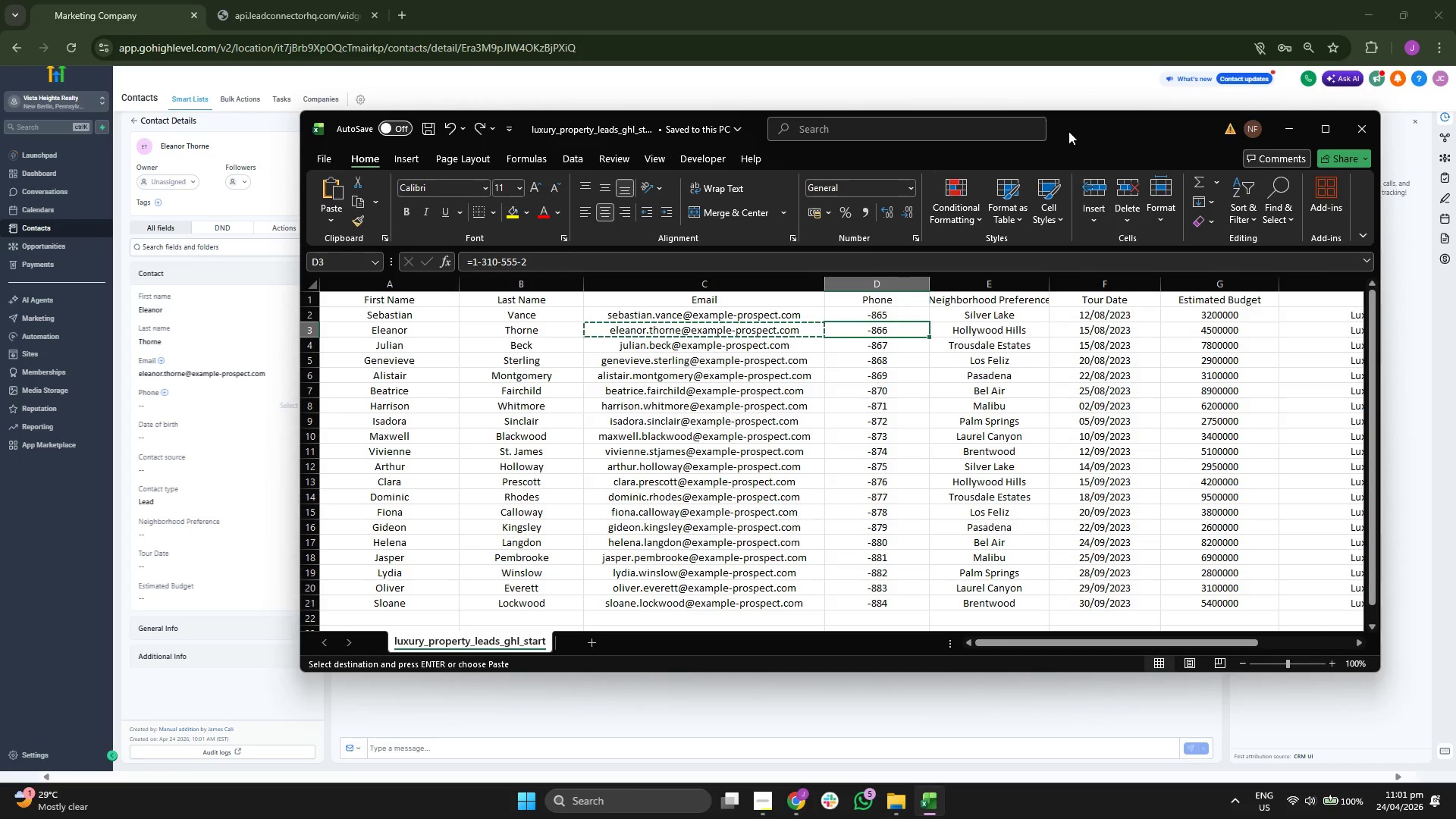 
key(ArrowRight)
 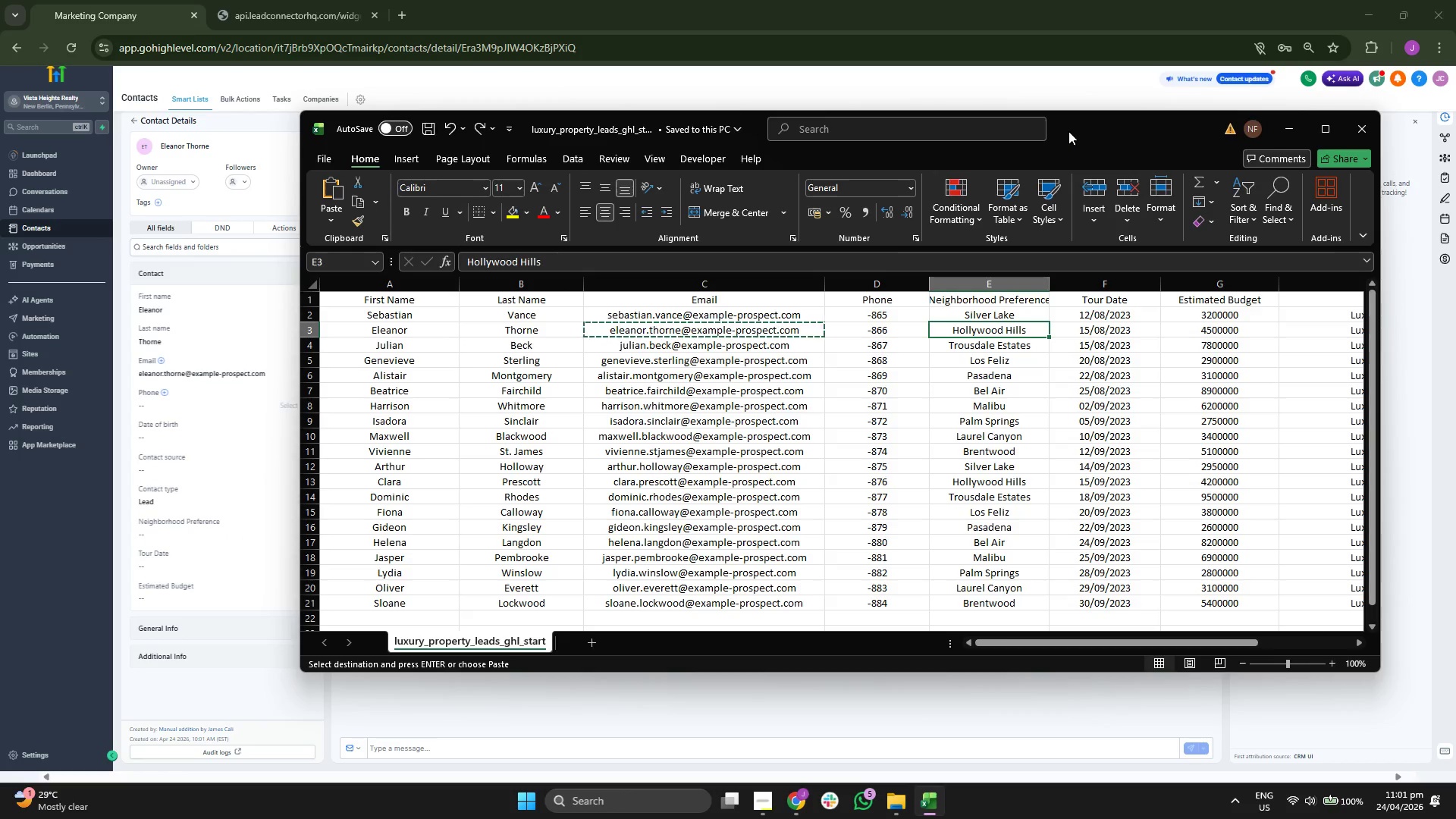 
key(ArrowRight)
 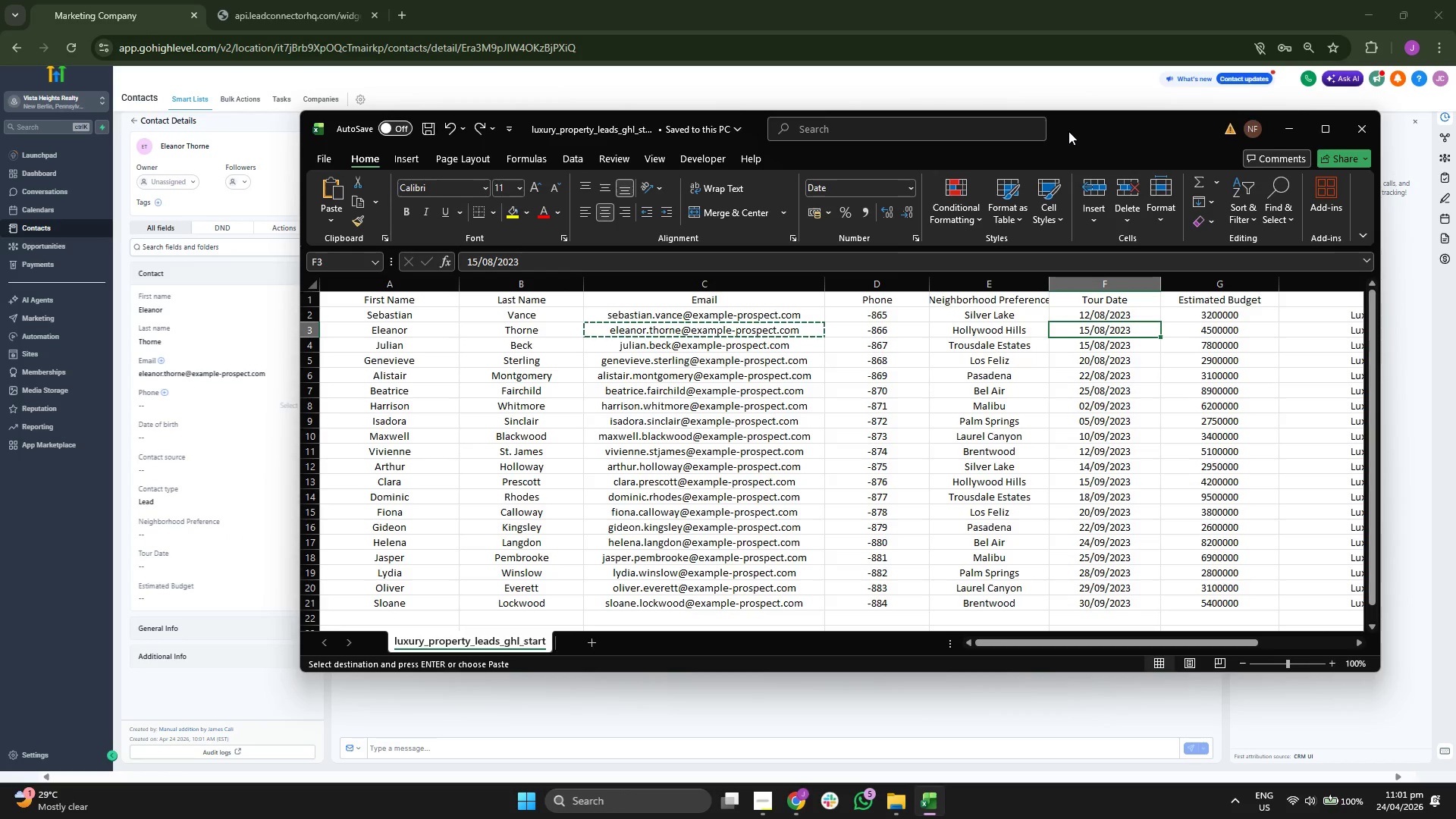 
key(ArrowRight)
 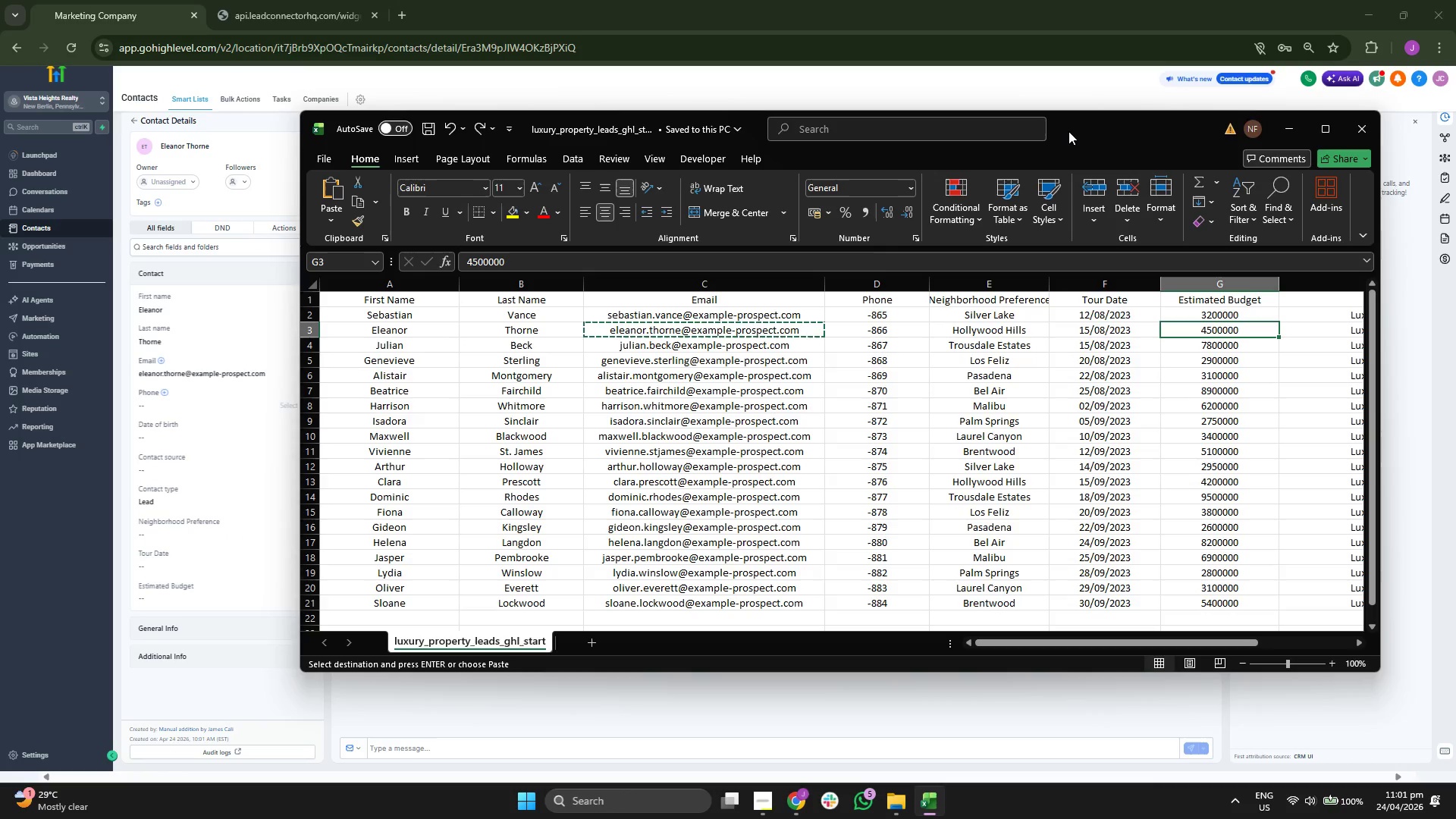 
key(ArrowLeft)
 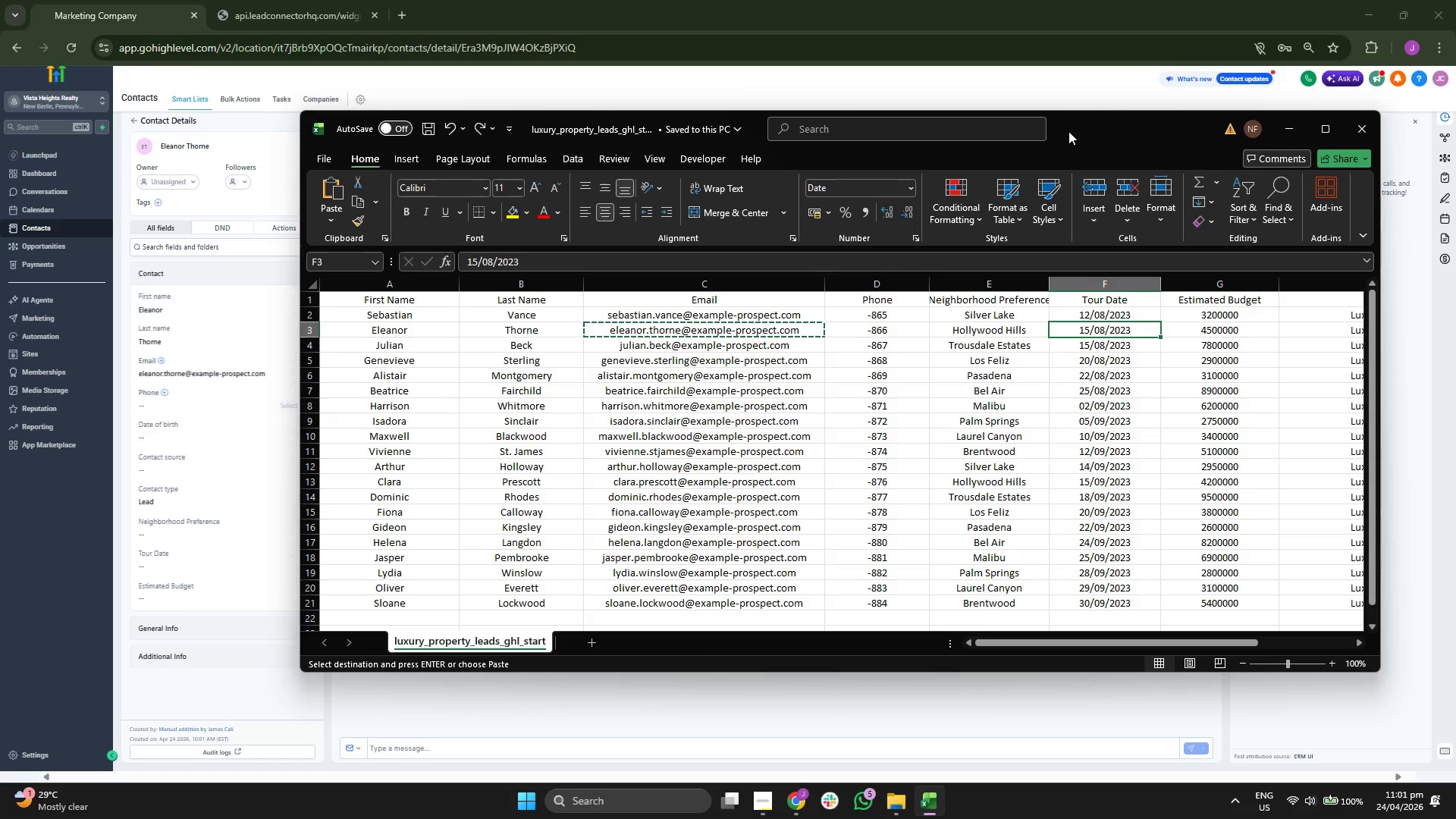 
key(ArrowLeft)
 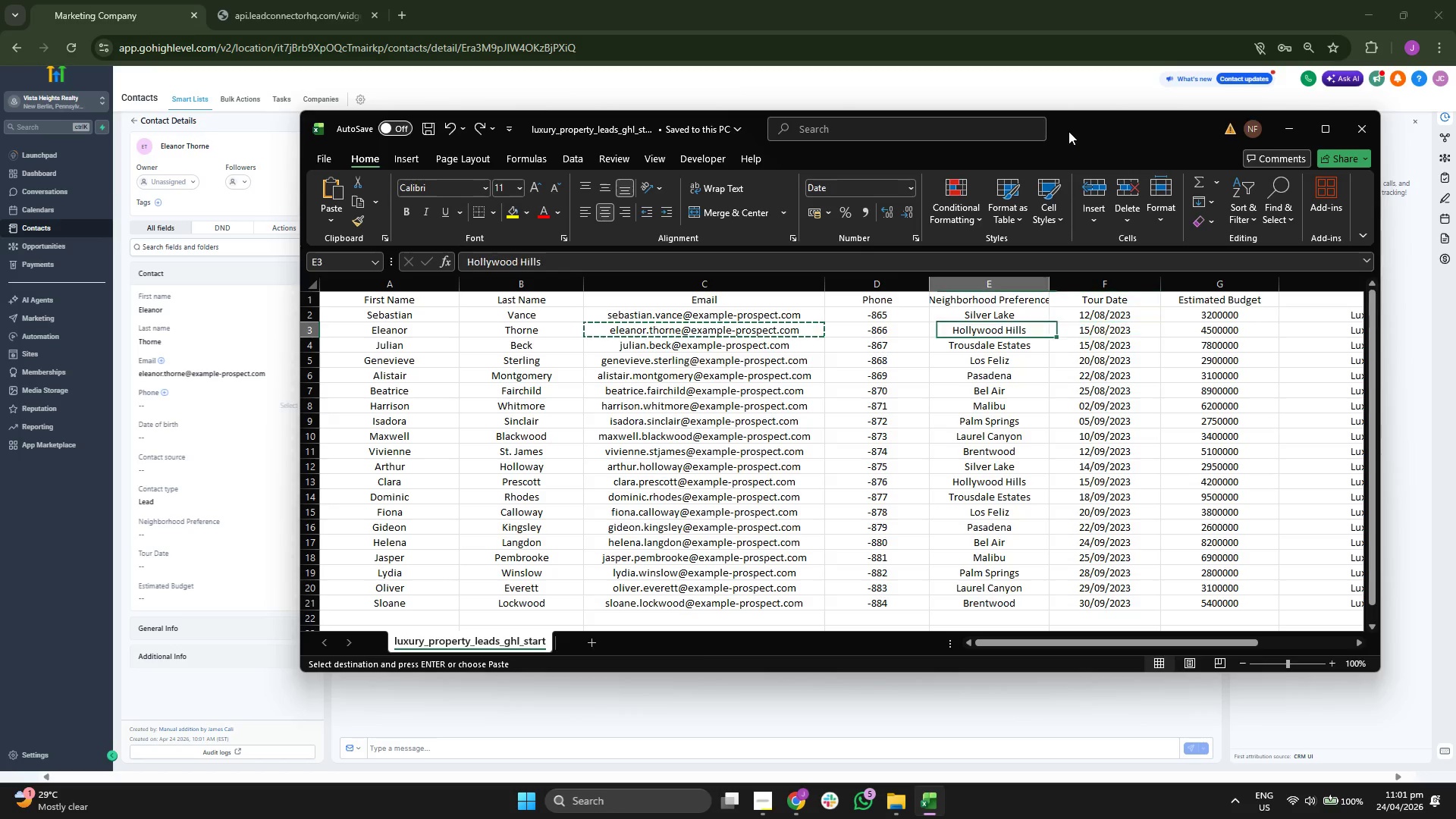 
key(Control+C)
 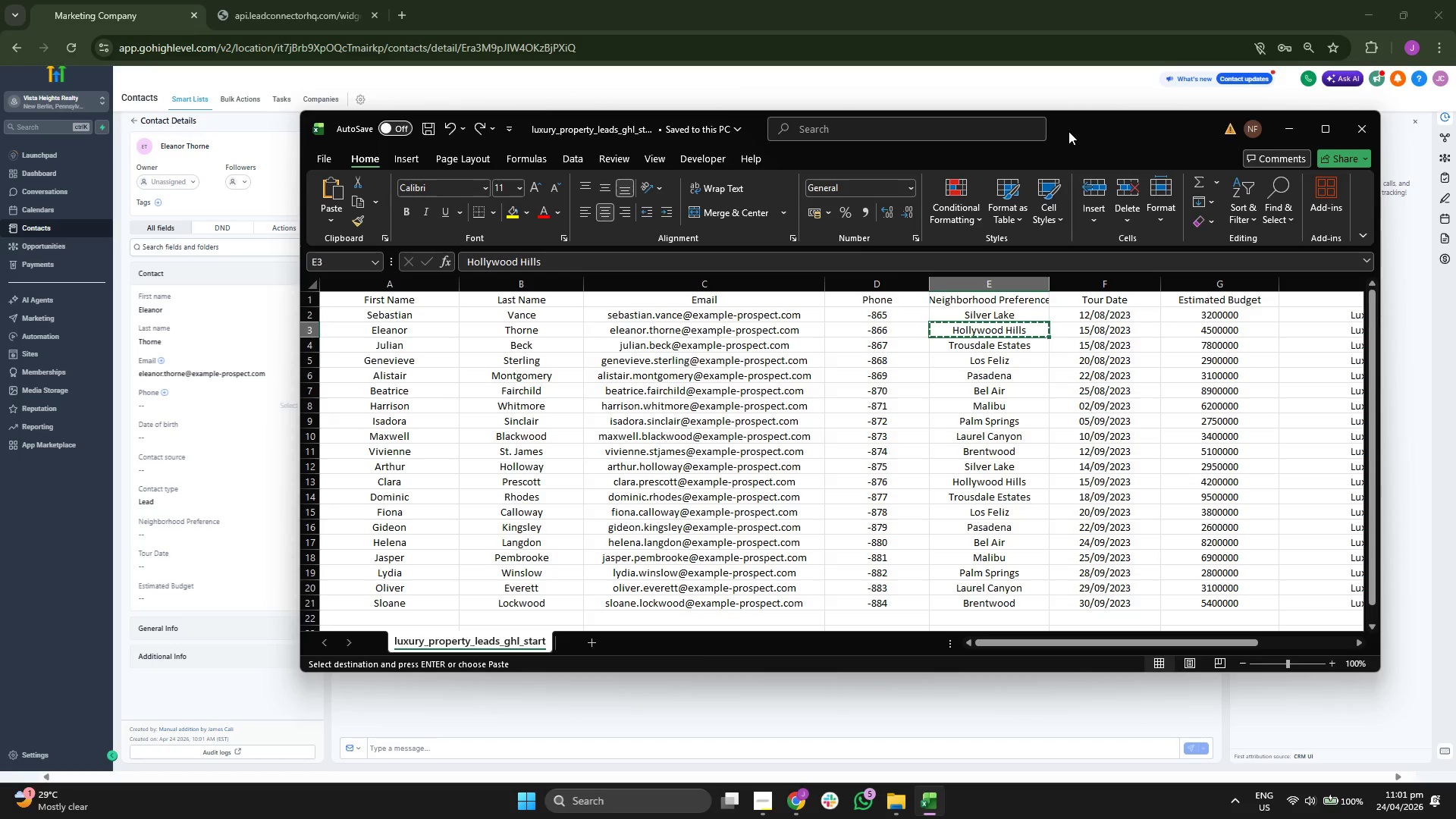 
key(ArrowRight)
 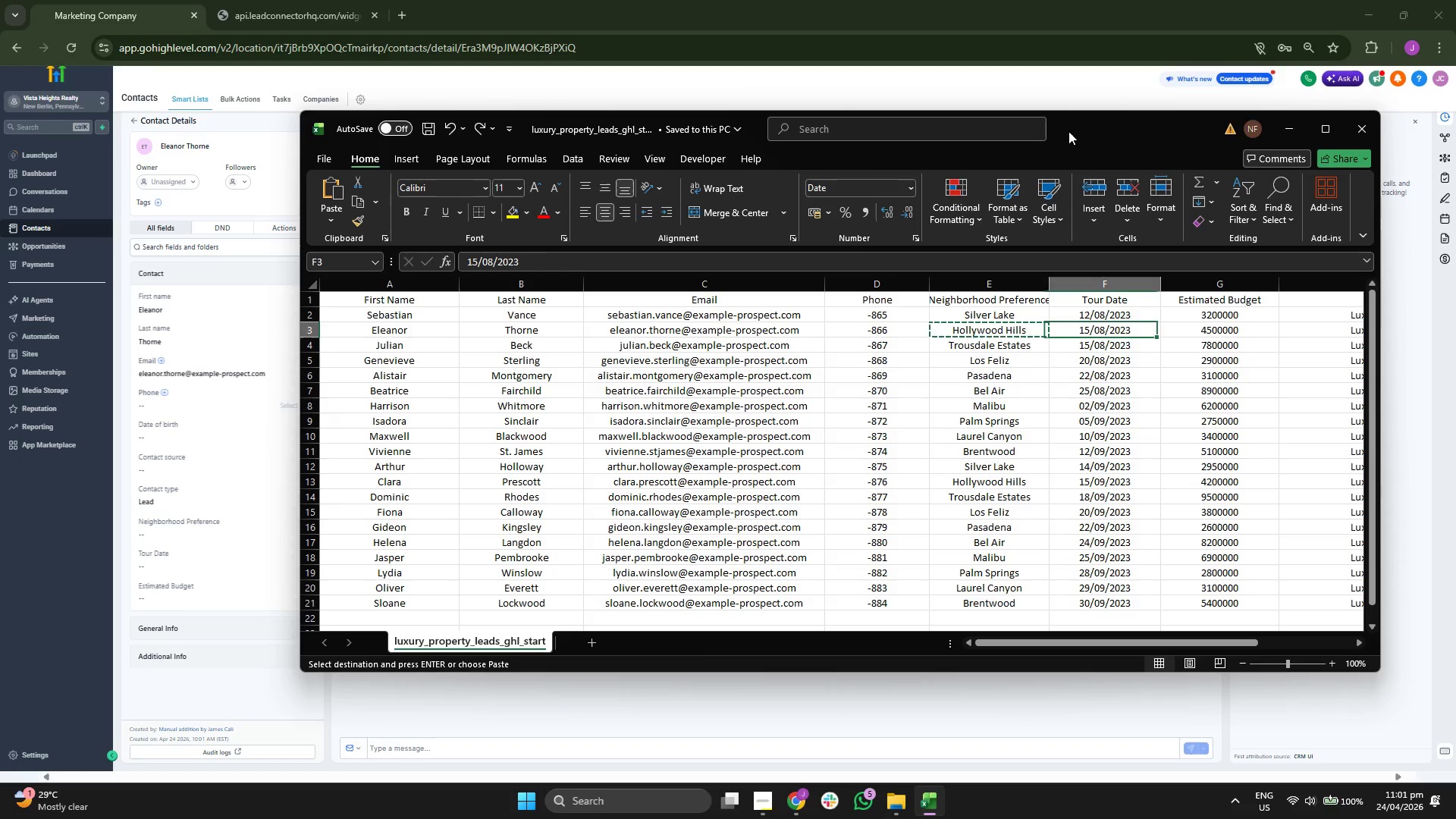 
key(Control+ControlLeft)
 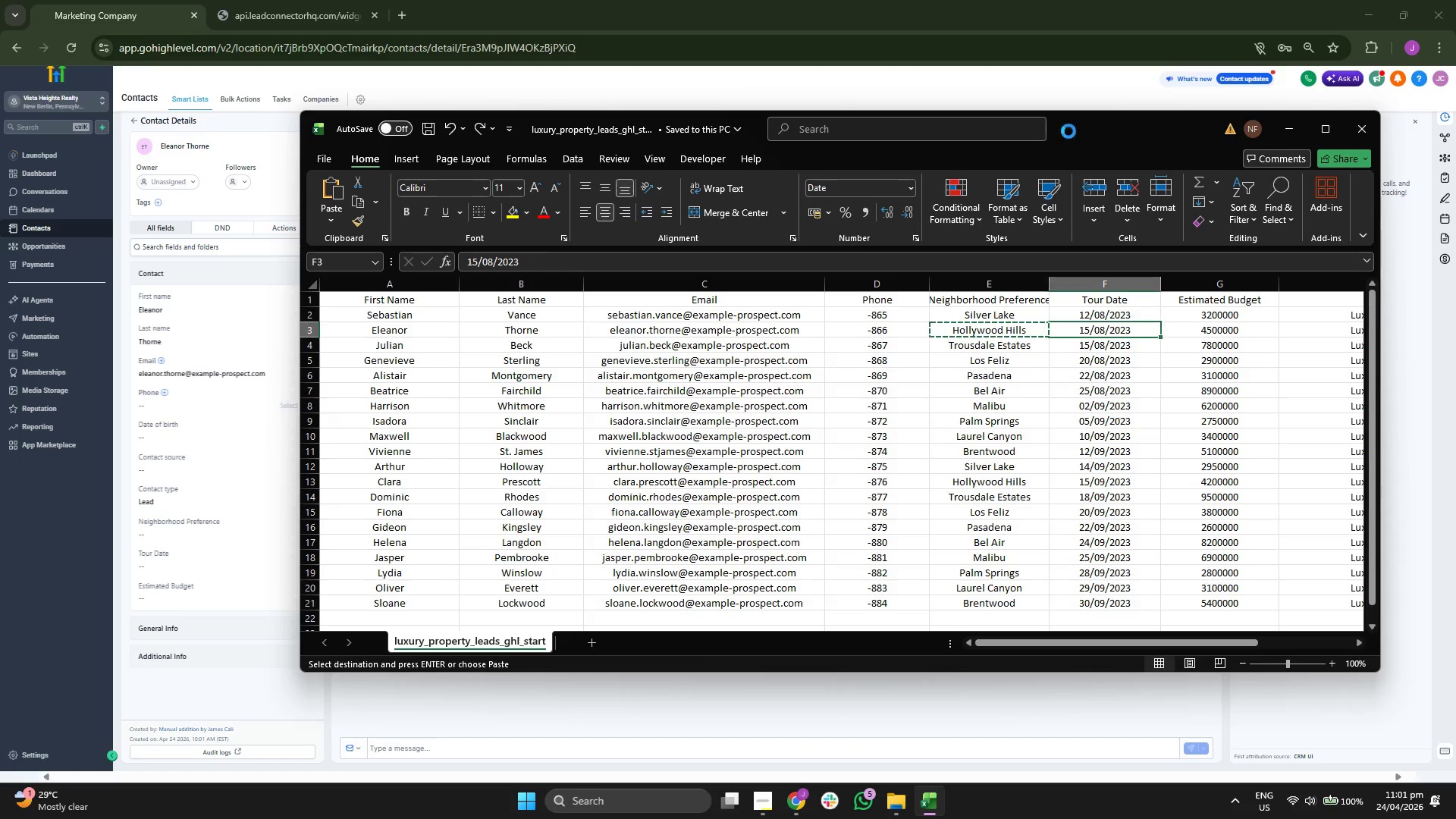 
key(Control+C)
 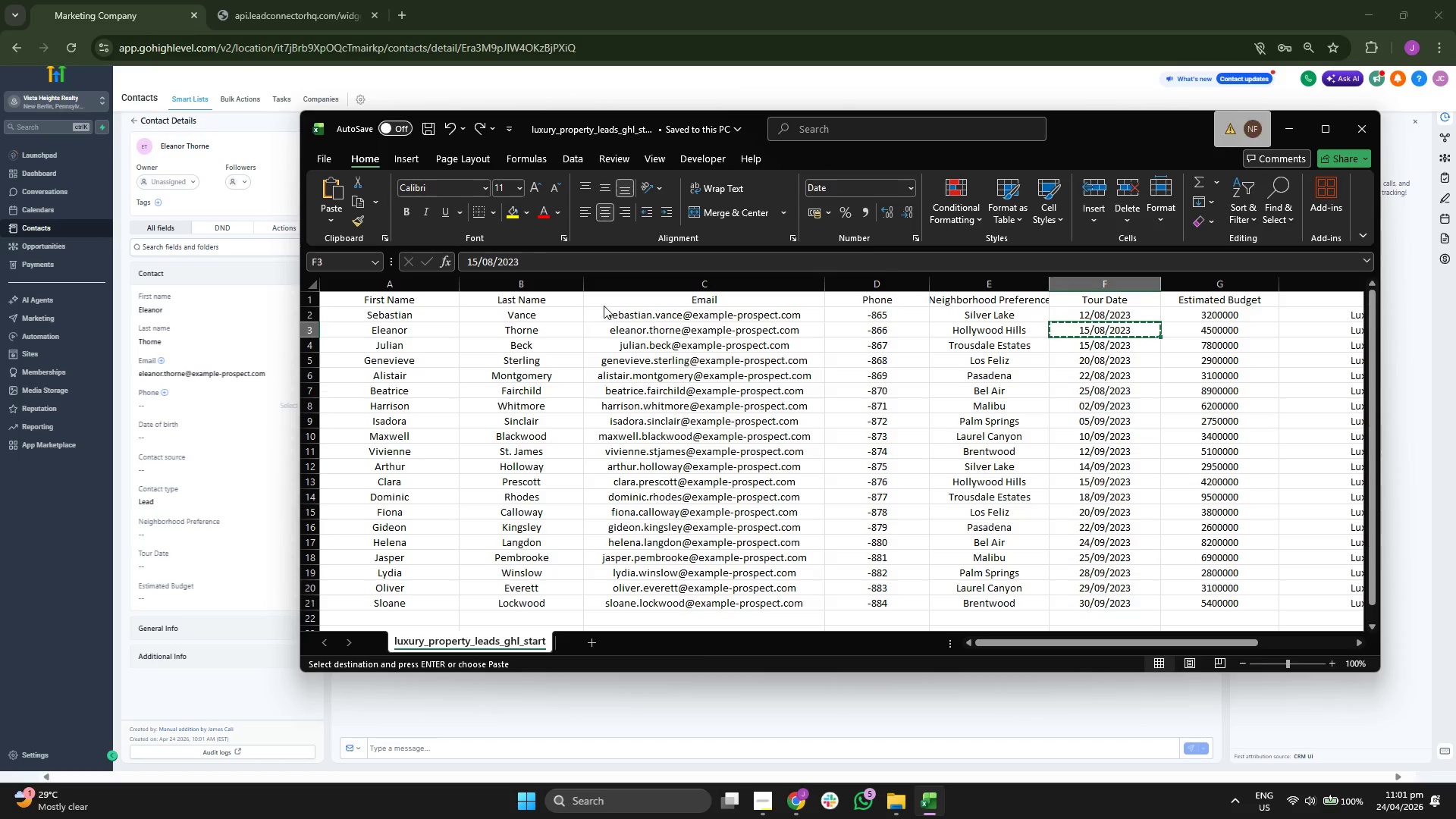 
left_click([1303, 124])
 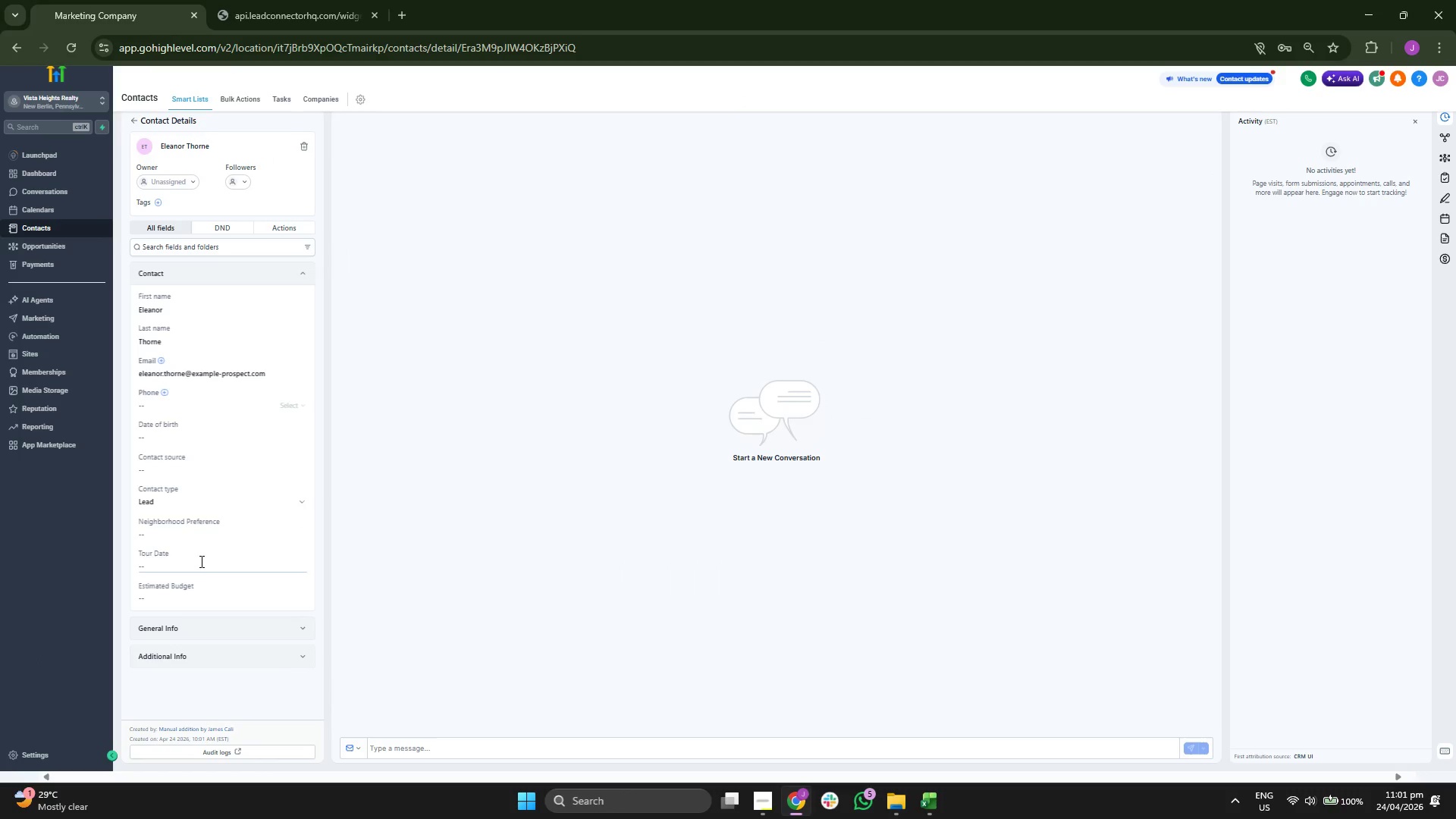 
left_click([206, 557])
 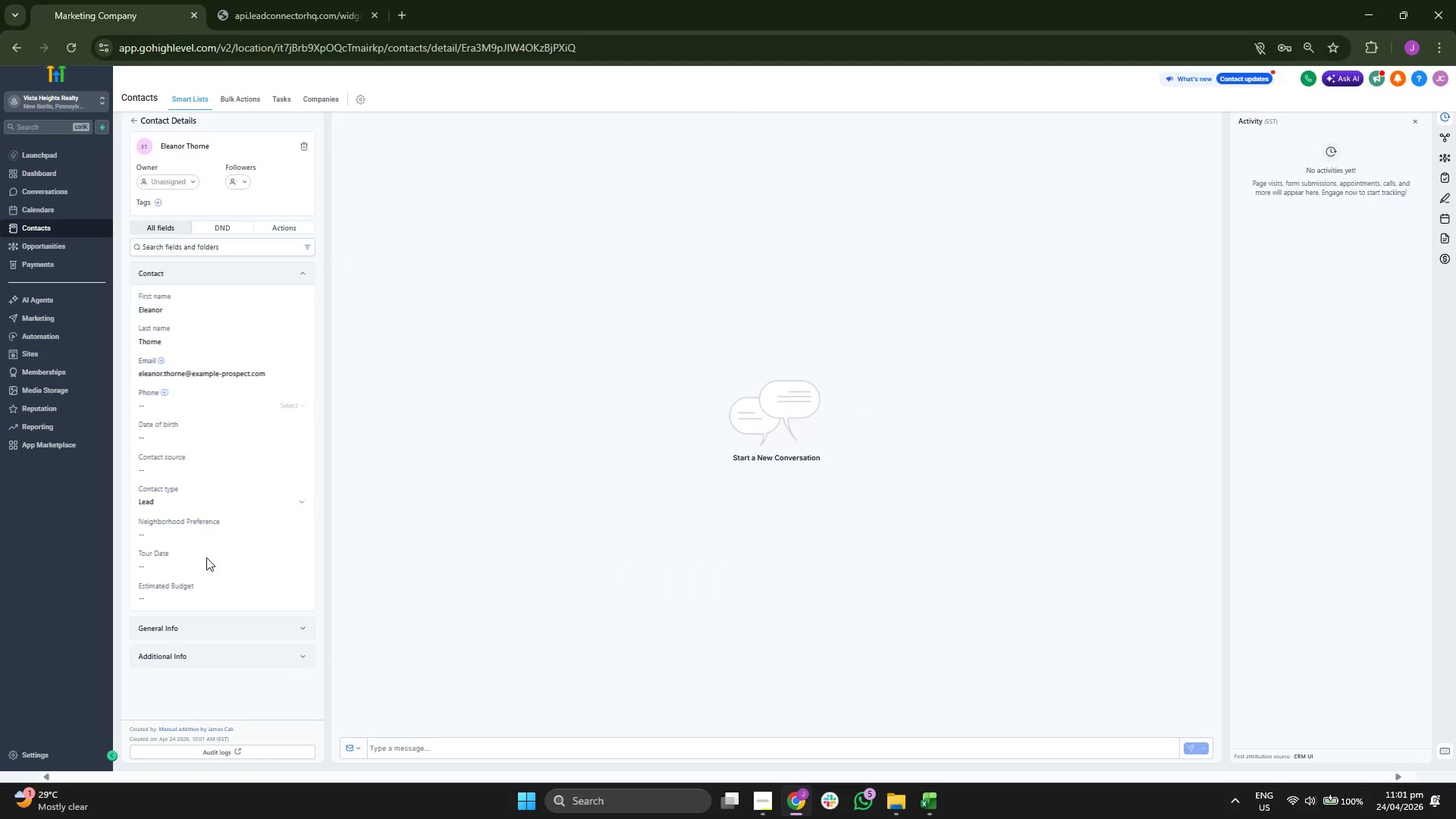 
key(Control+ControlLeft)
 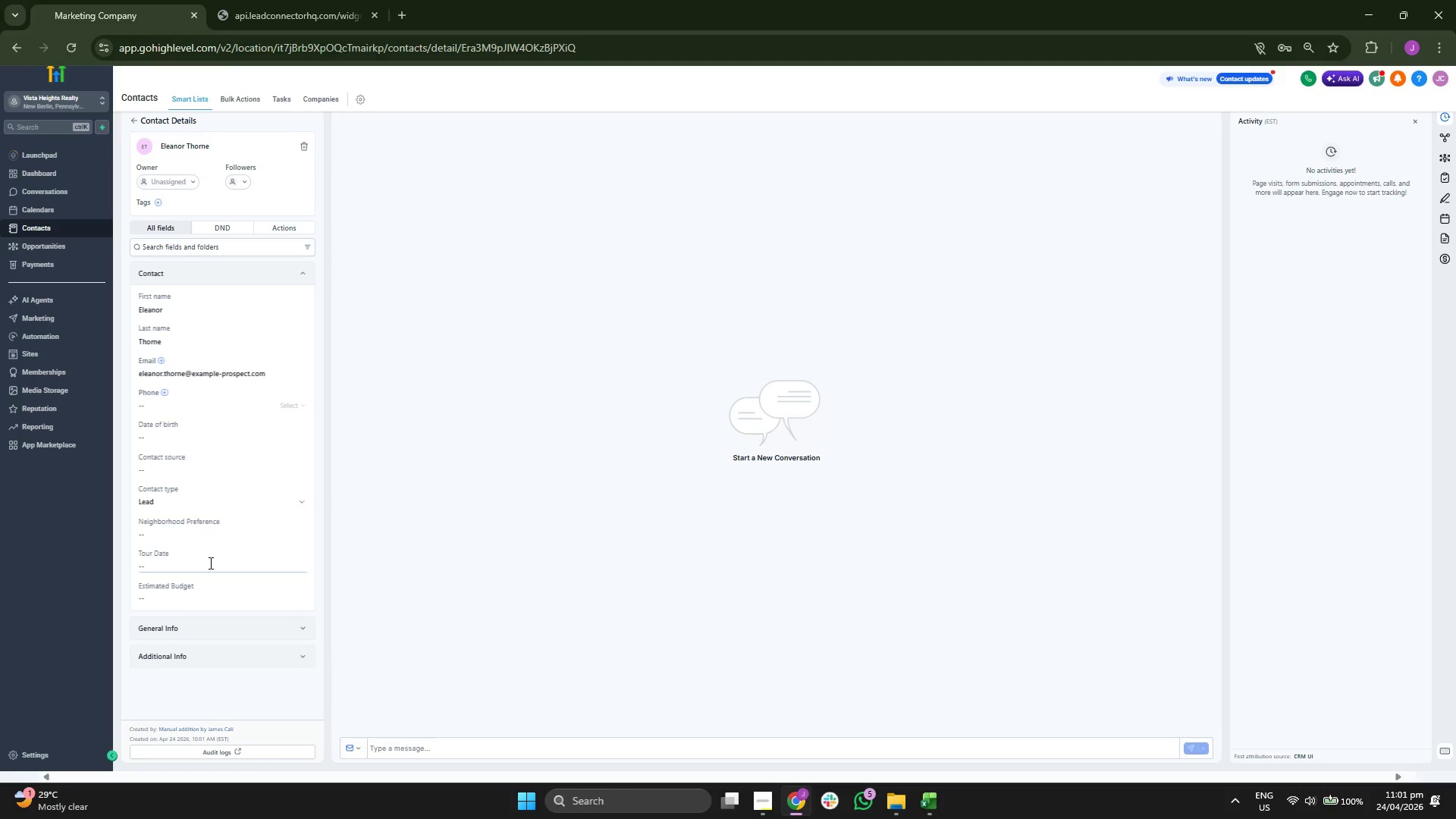 
double_click([209, 563])
 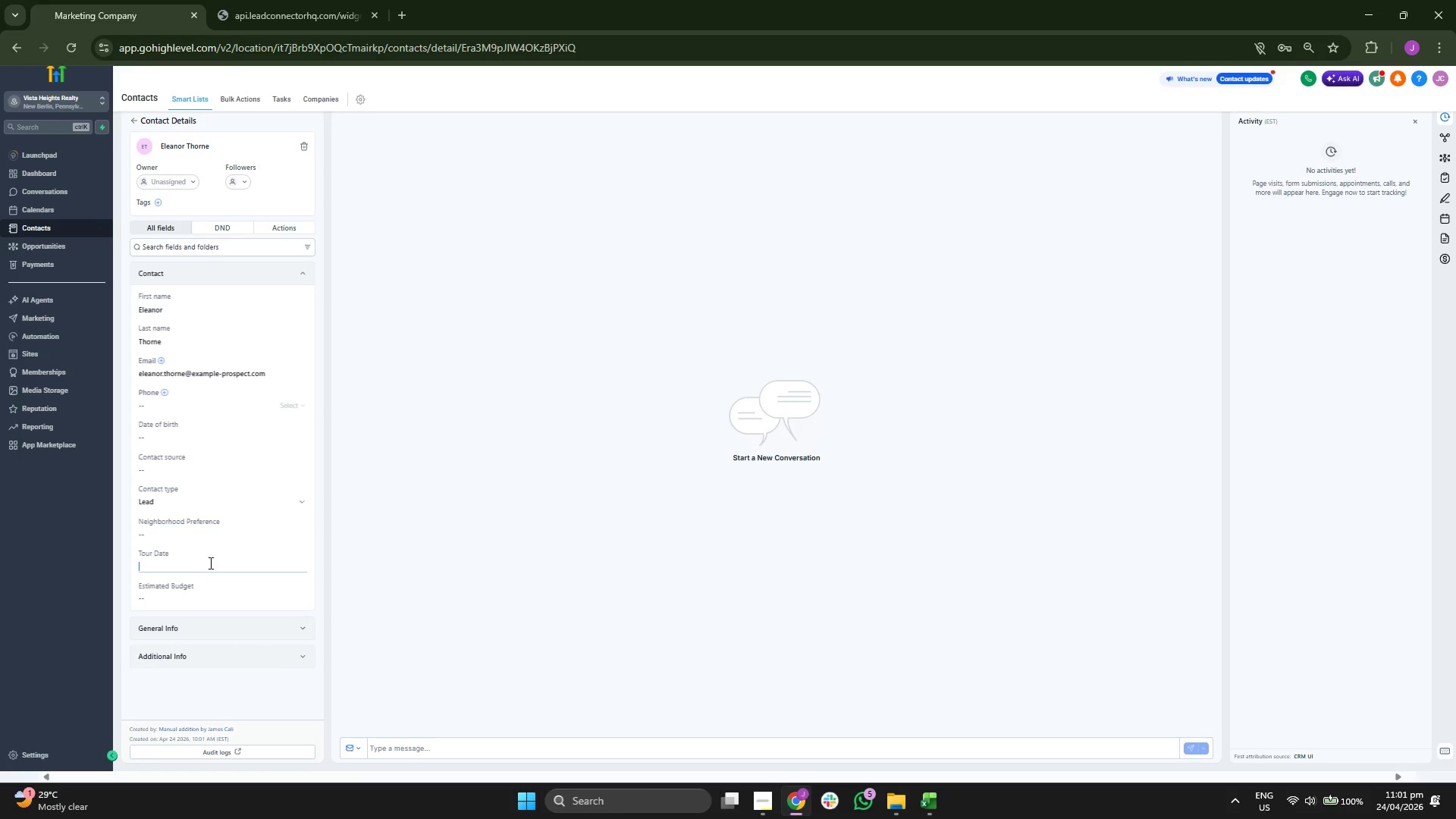 
key(Control+ControlLeft)
 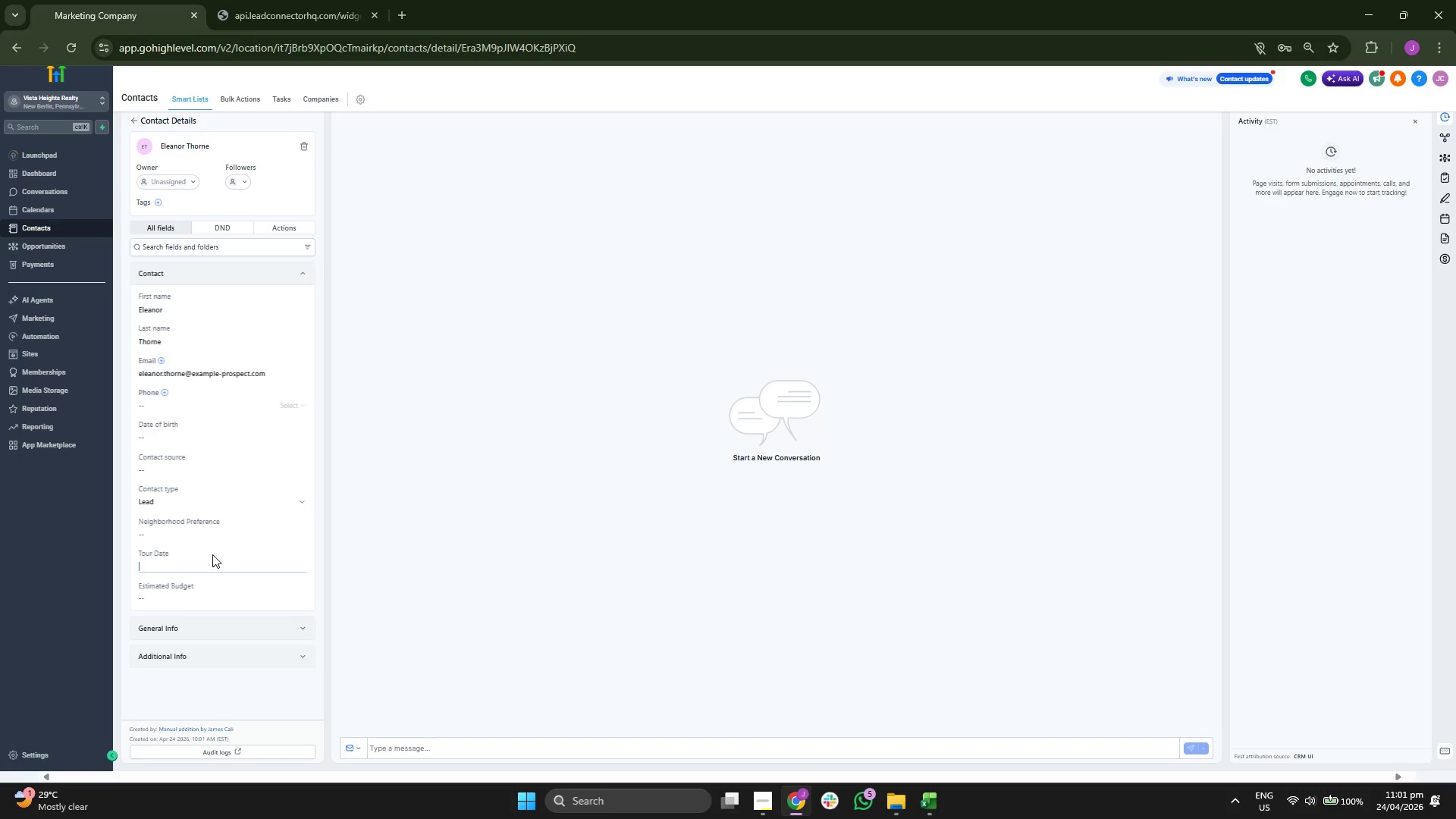 
key(Control+V)
 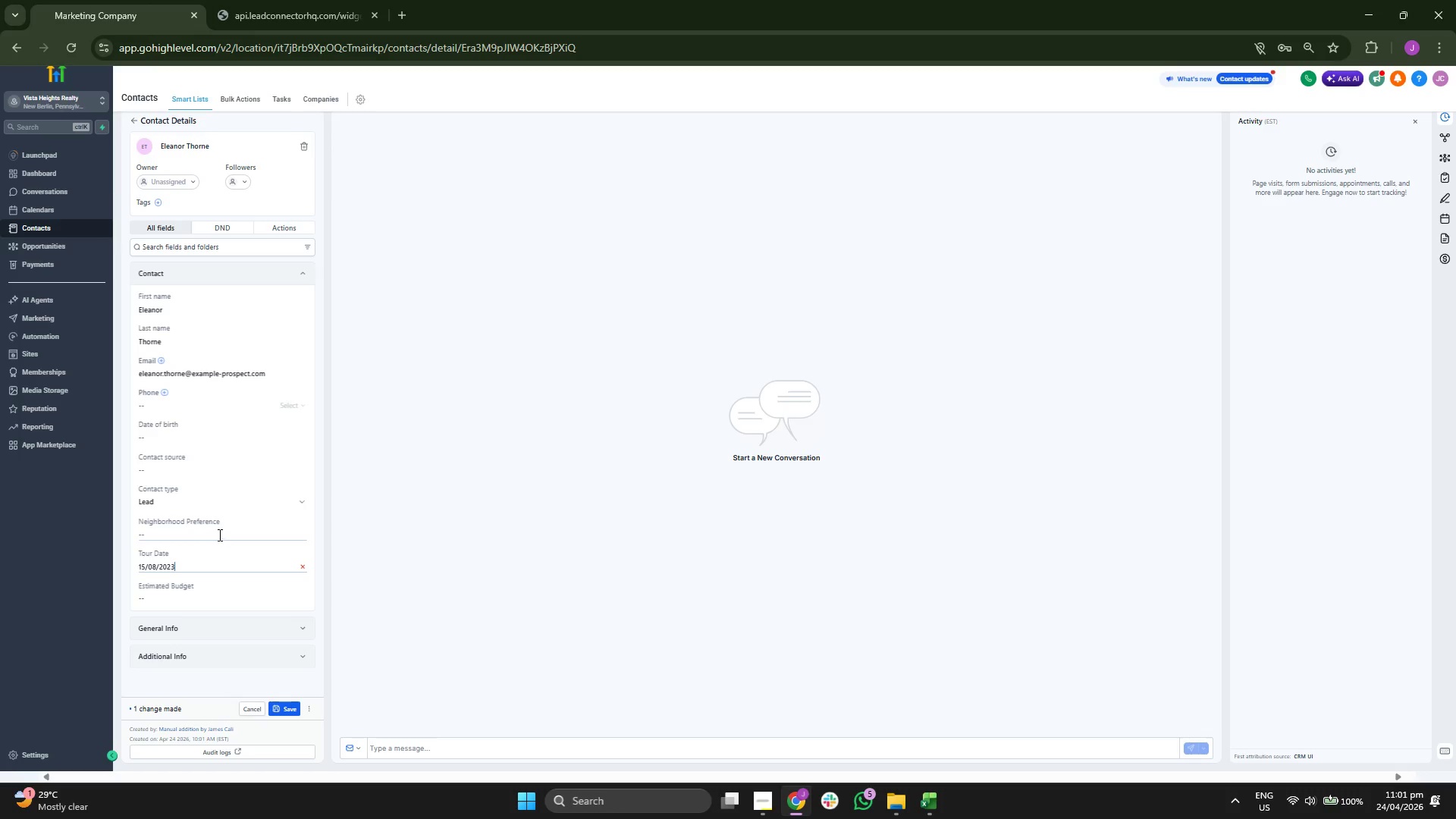 
left_click([218, 535])
 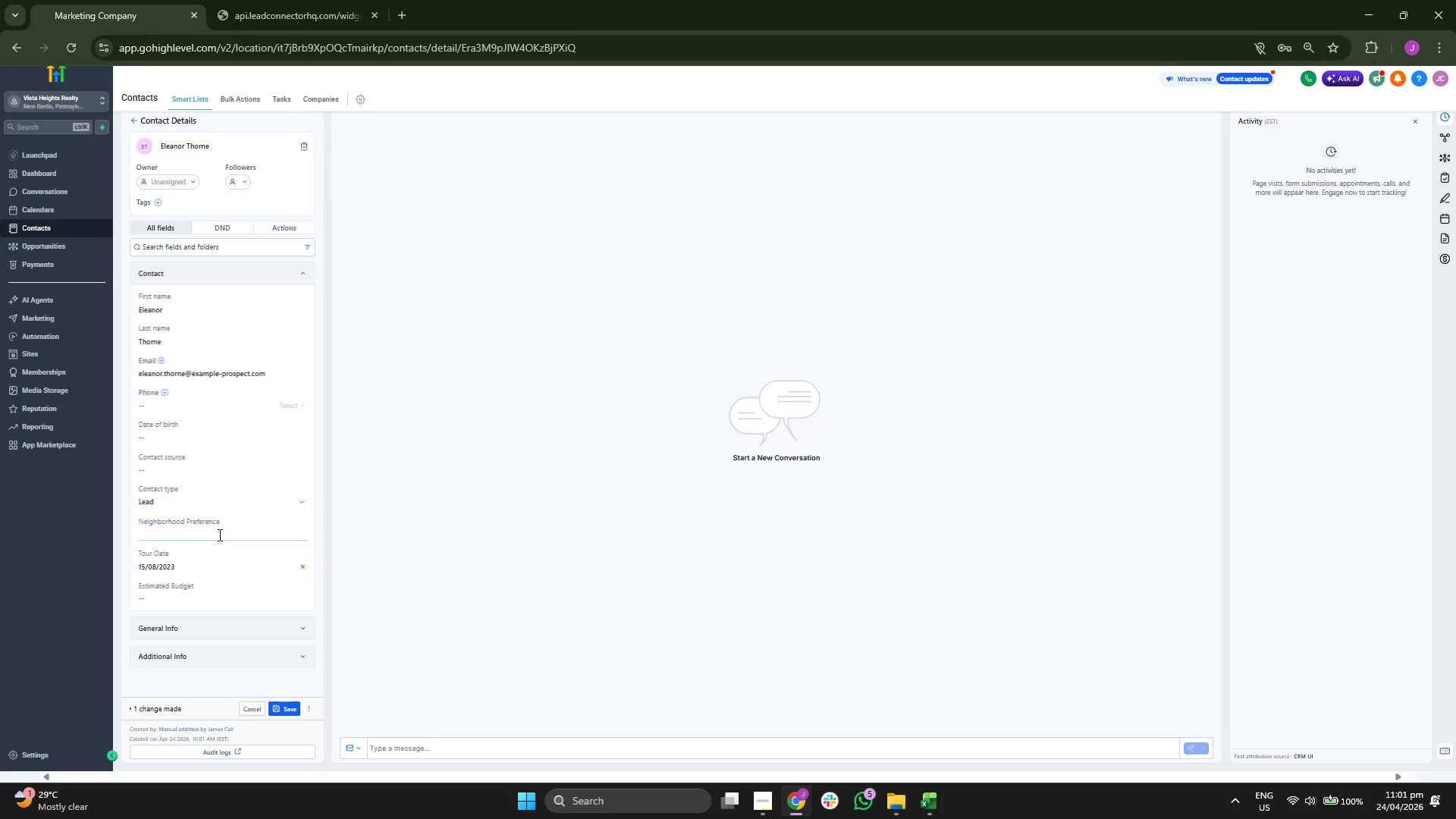 
type(Hooly)
key(Backspace)
key(Backspace)
key(Backspace)
type(l)
key(Backspace)
type(llywood Hills)
 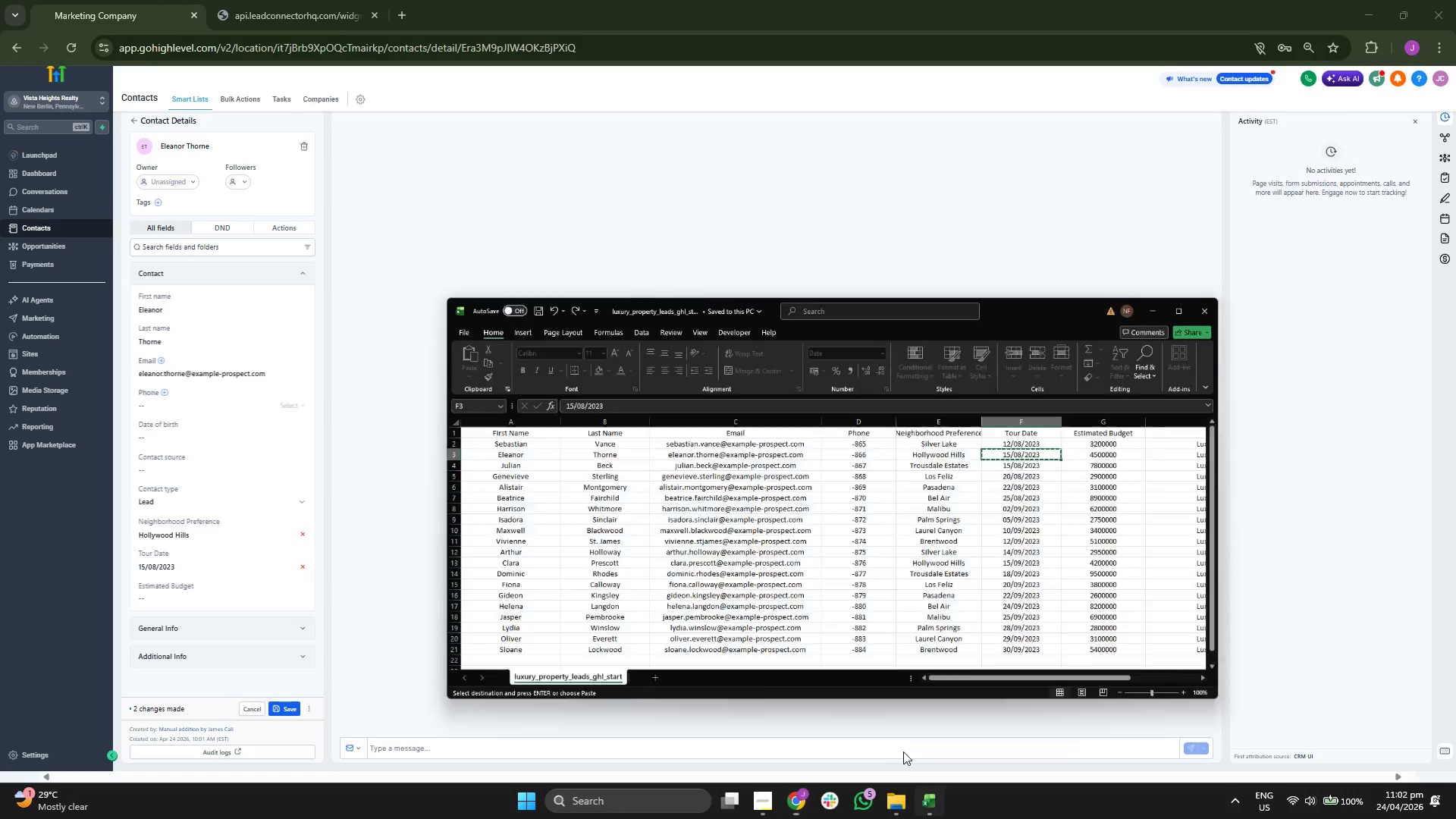 
key(ArrowRight)
 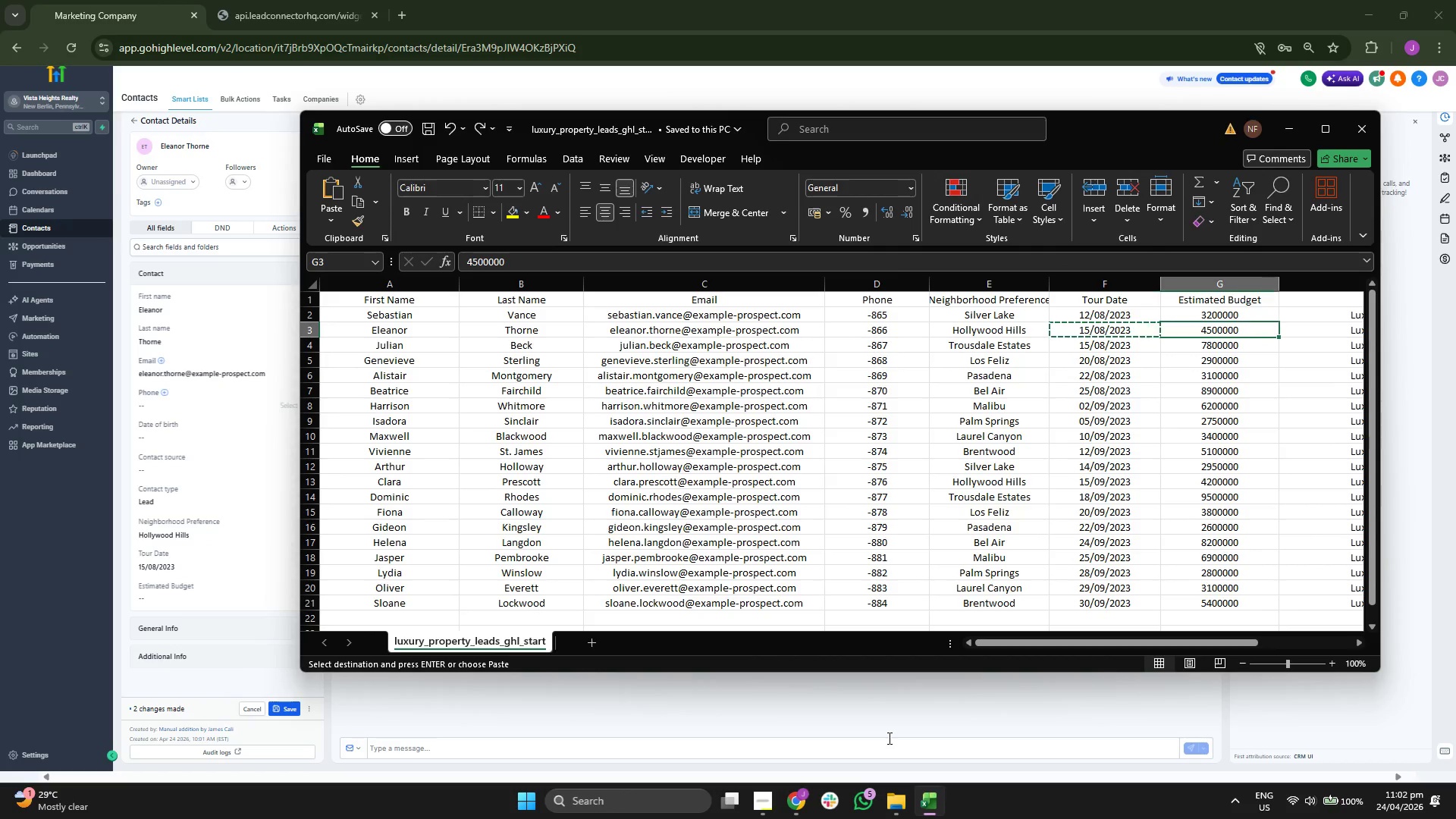 
key(Control+C)
 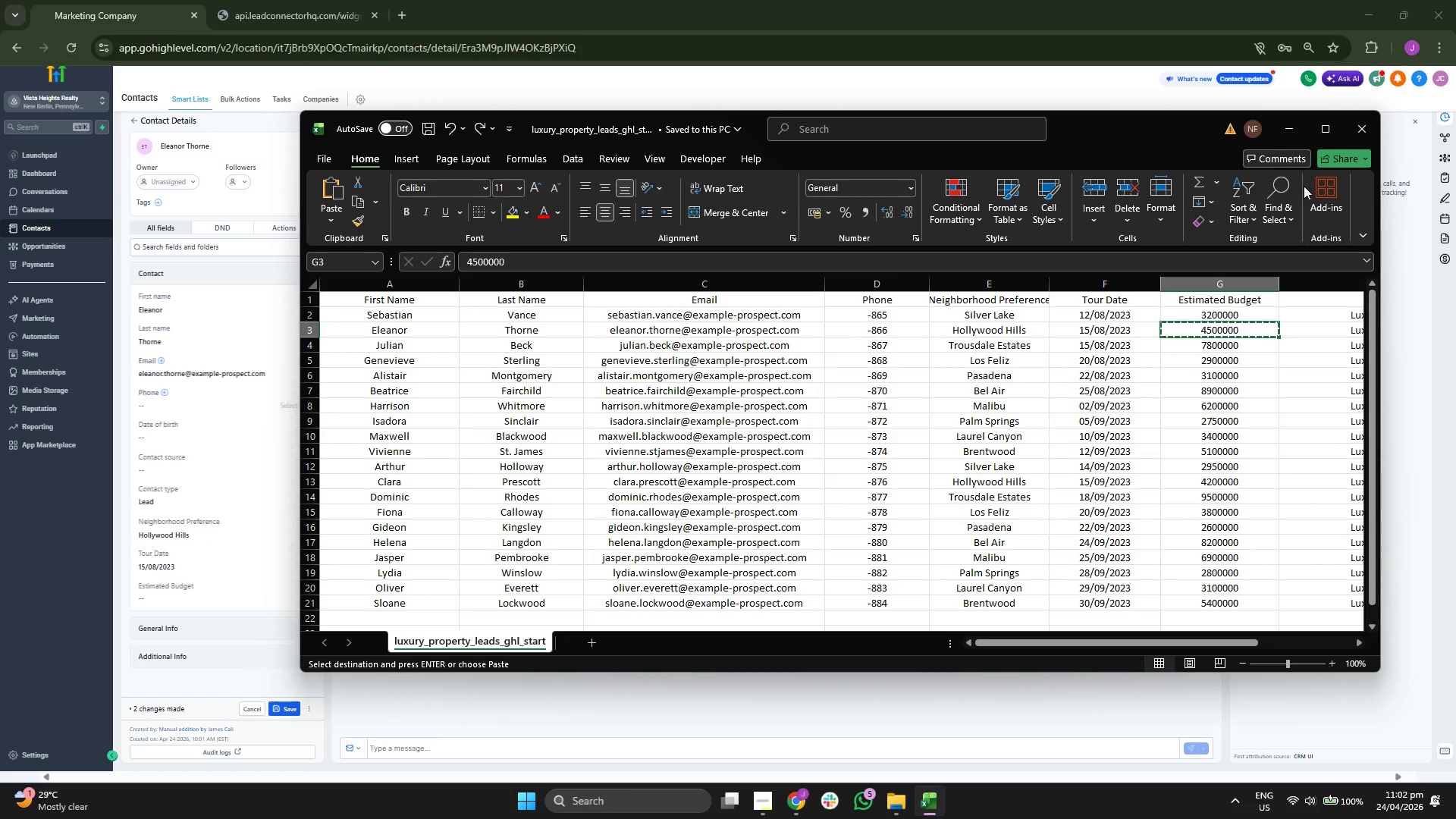 
left_click([1280, 131])
 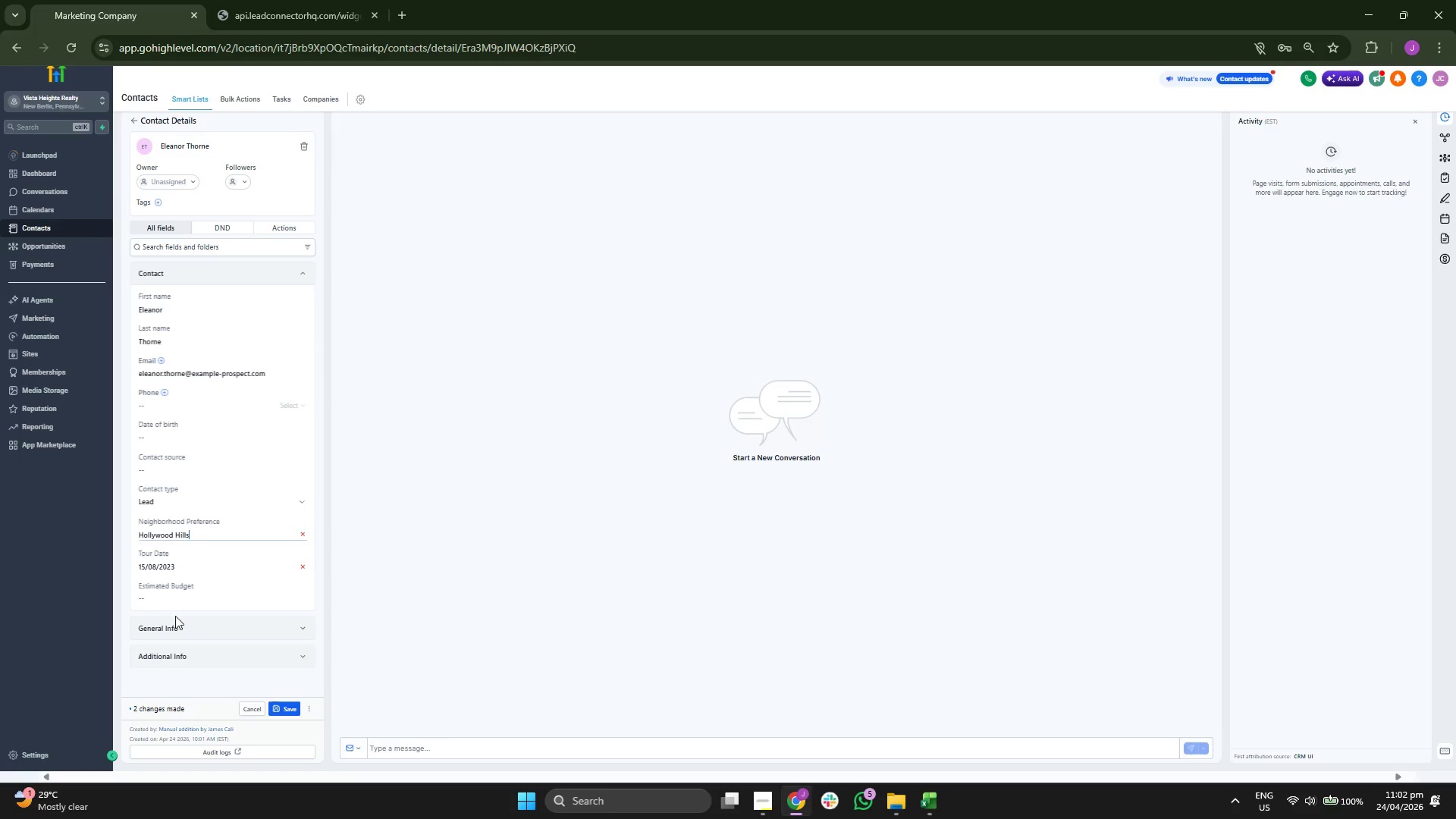 
left_click([186, 595])
 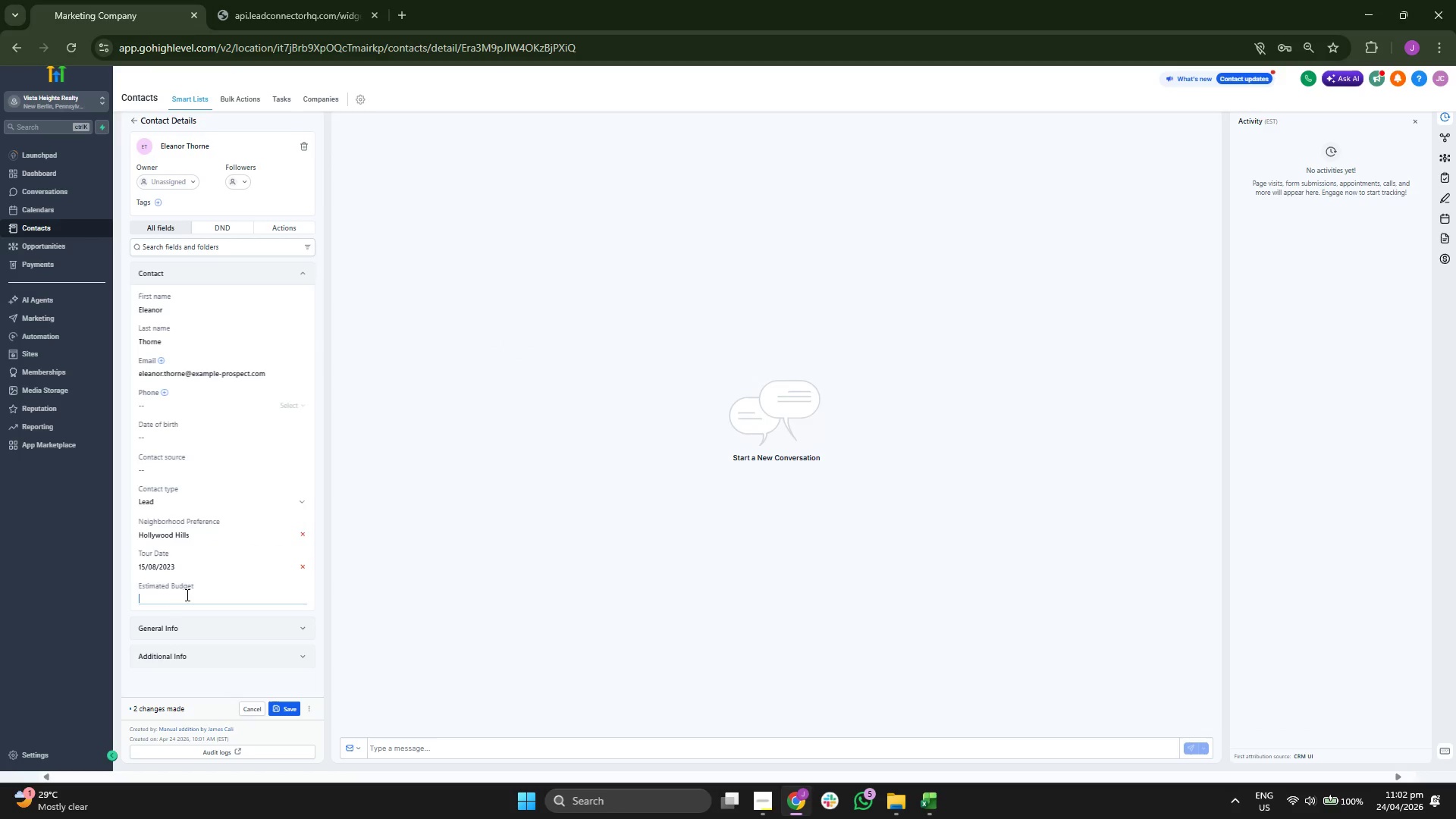 
key(Control+ControlLeft)
 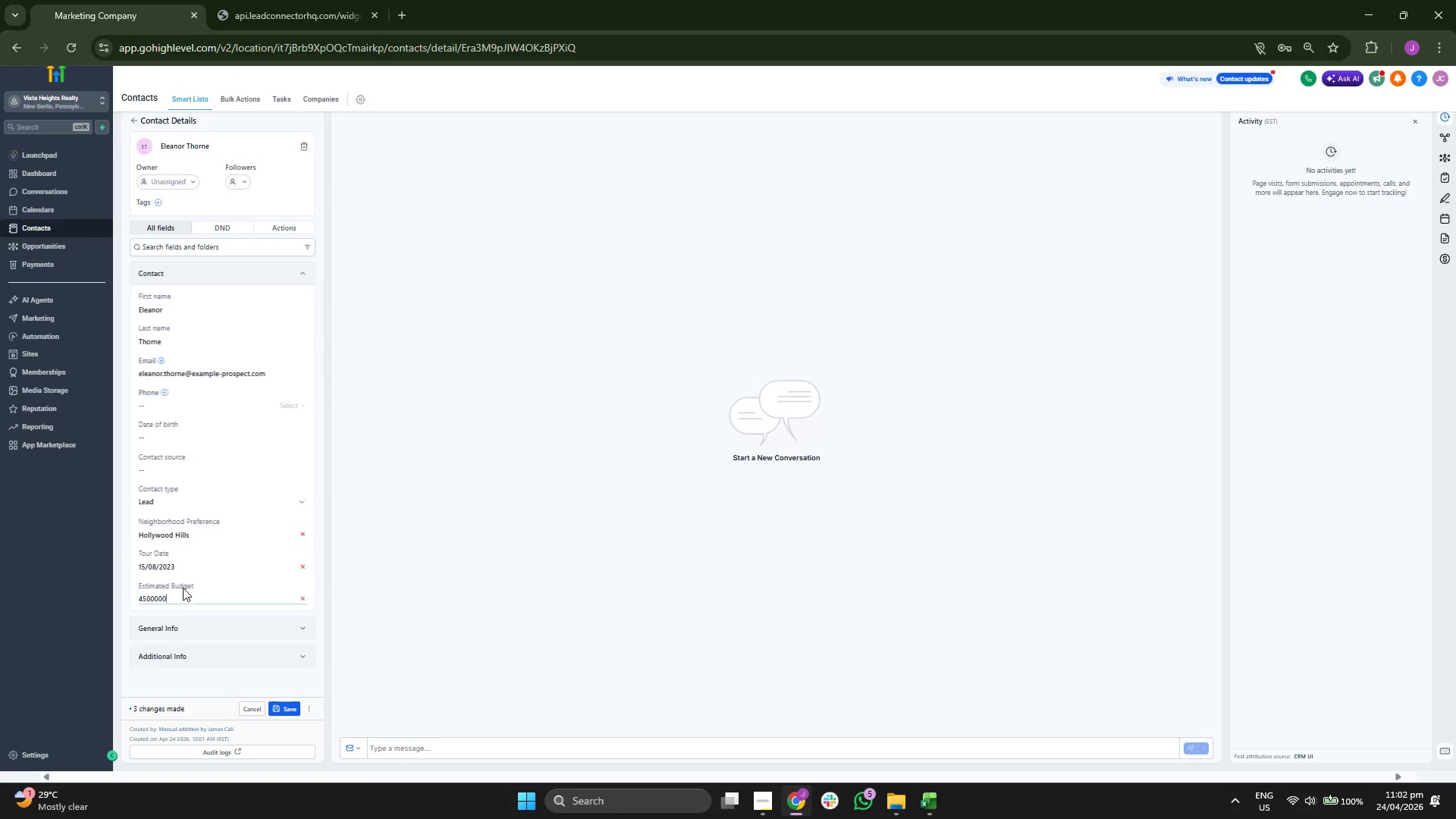 
key(Control+V)
 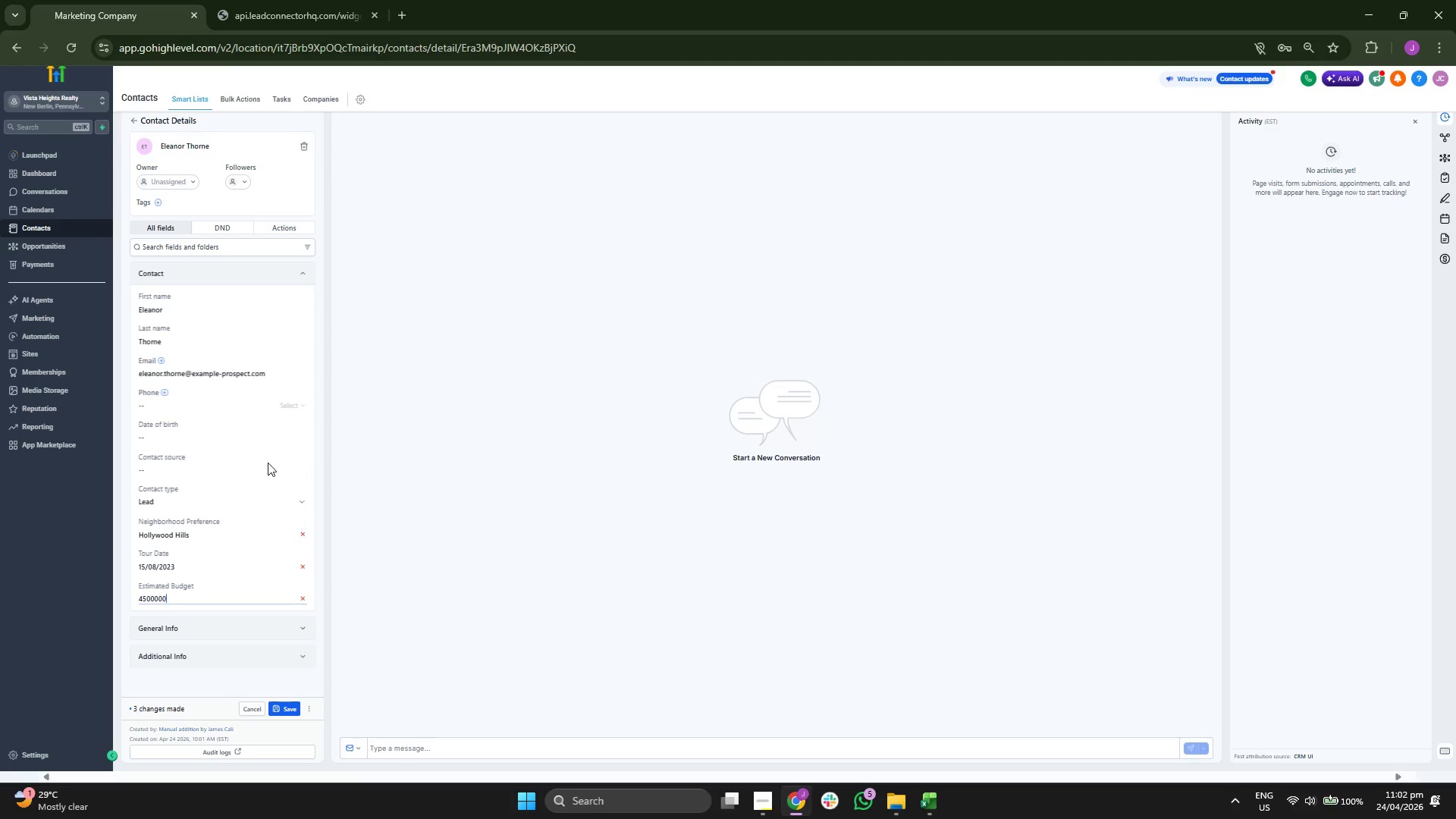 
scroll: coordinate [268, 463], scroll_direction: up, amount: 1.0
 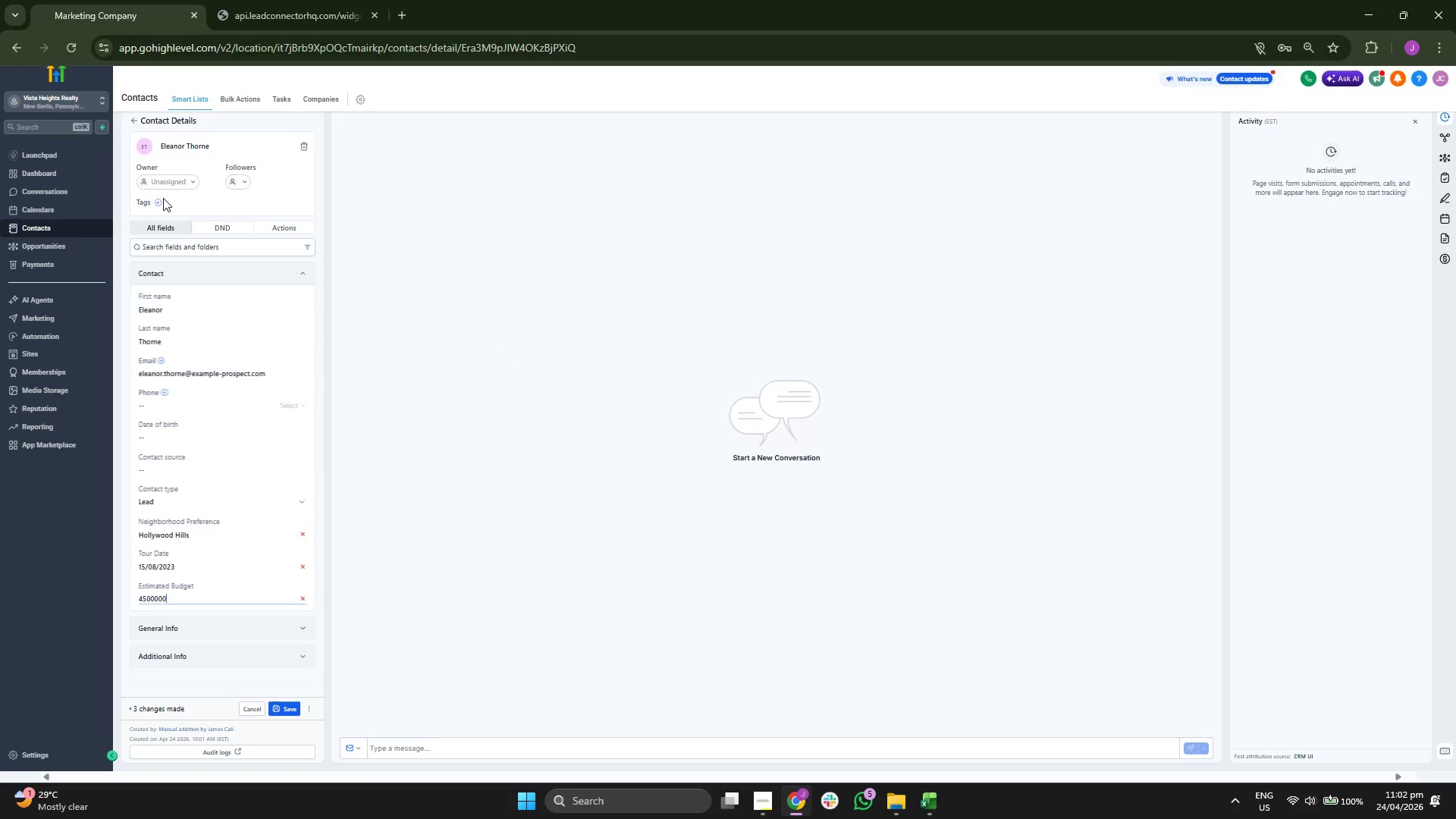 
left_click([161, 199])
 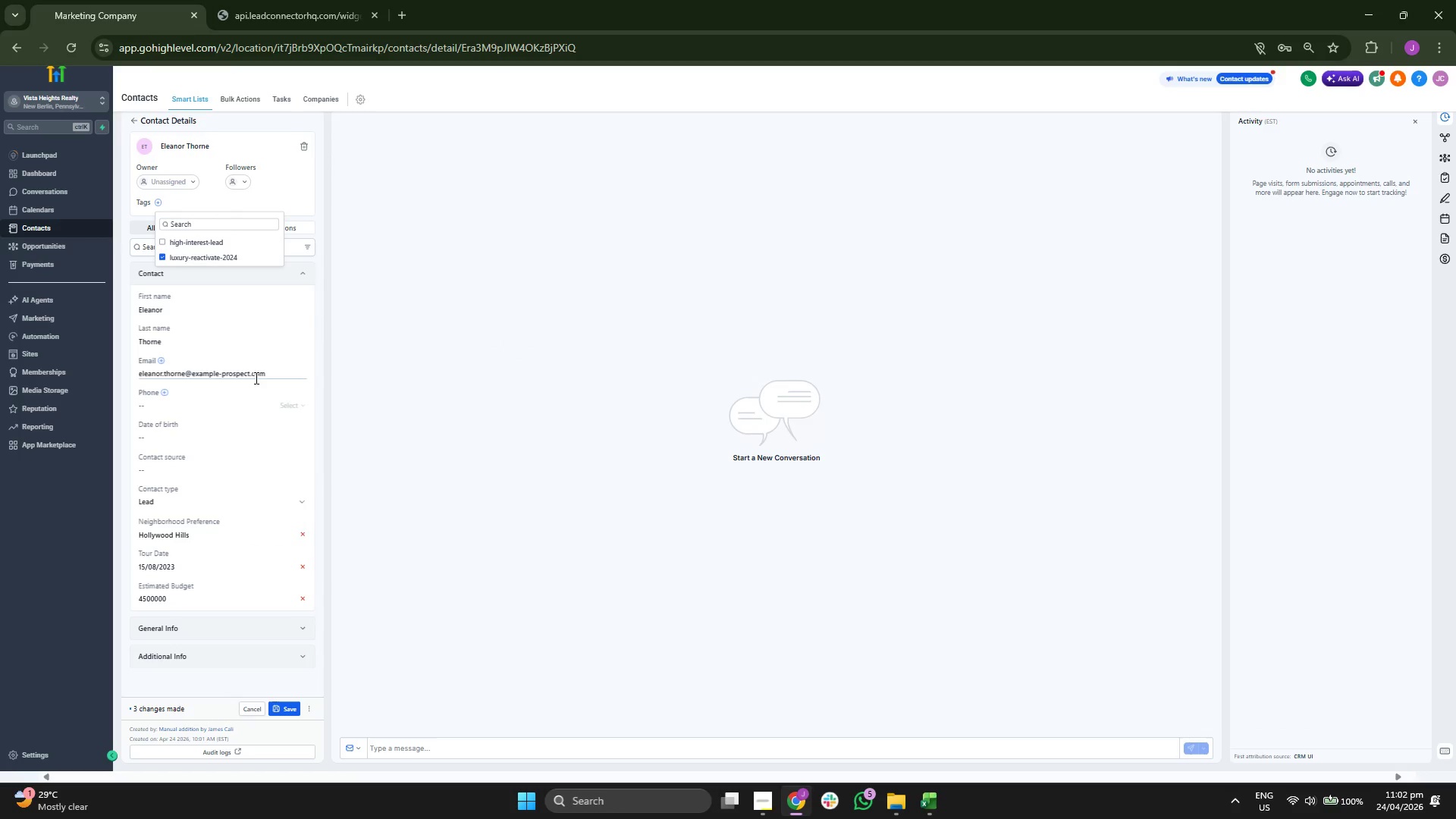 
left_click([256, 278])
 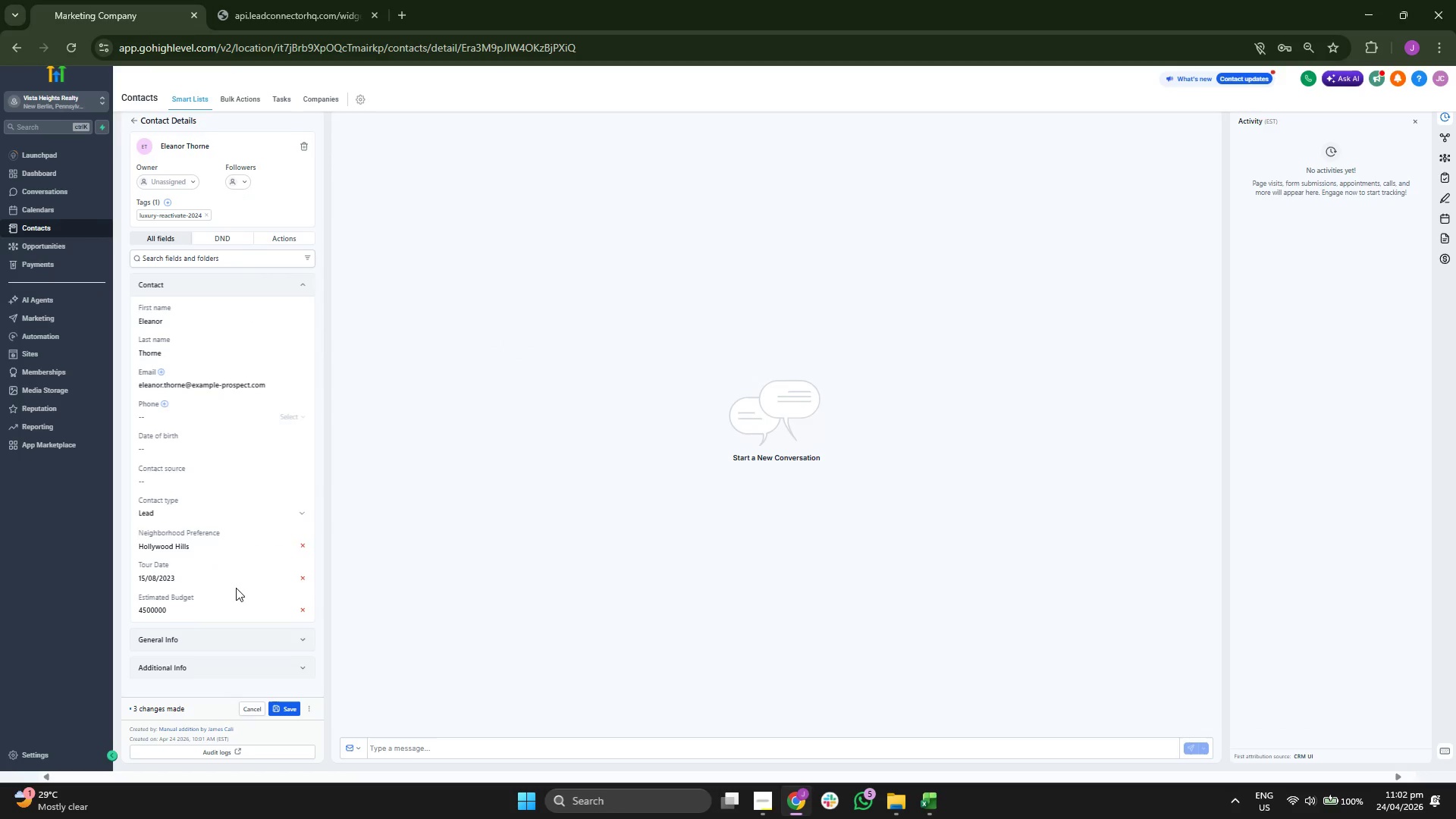 
scroll: coordinate [243, 576], scroll_direction: down, amount: 1.0
 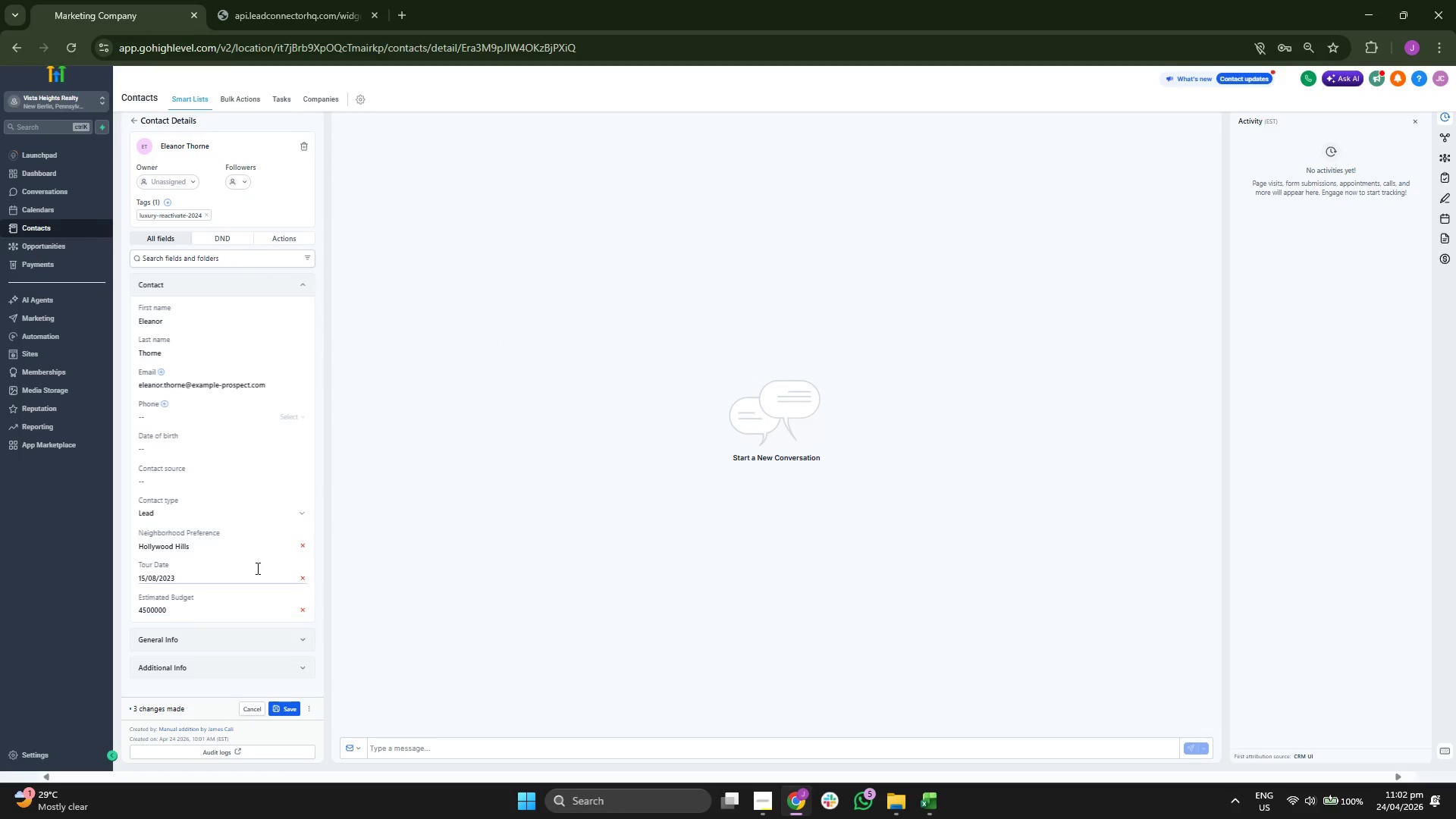 
scroll: coordinate [250, 552], scroll_direction: up, amount: 1.0
 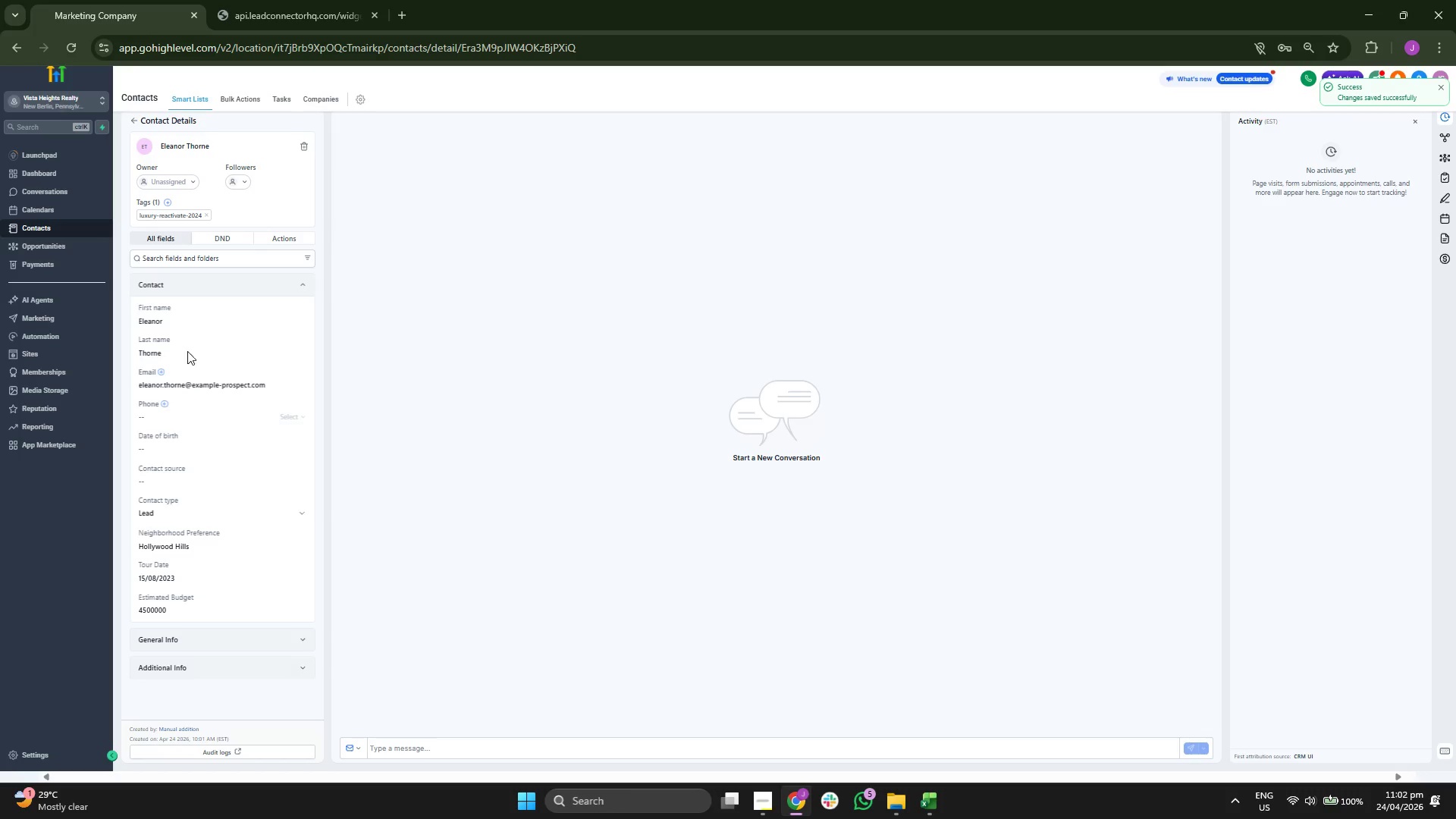 
left_click([136, 117])
 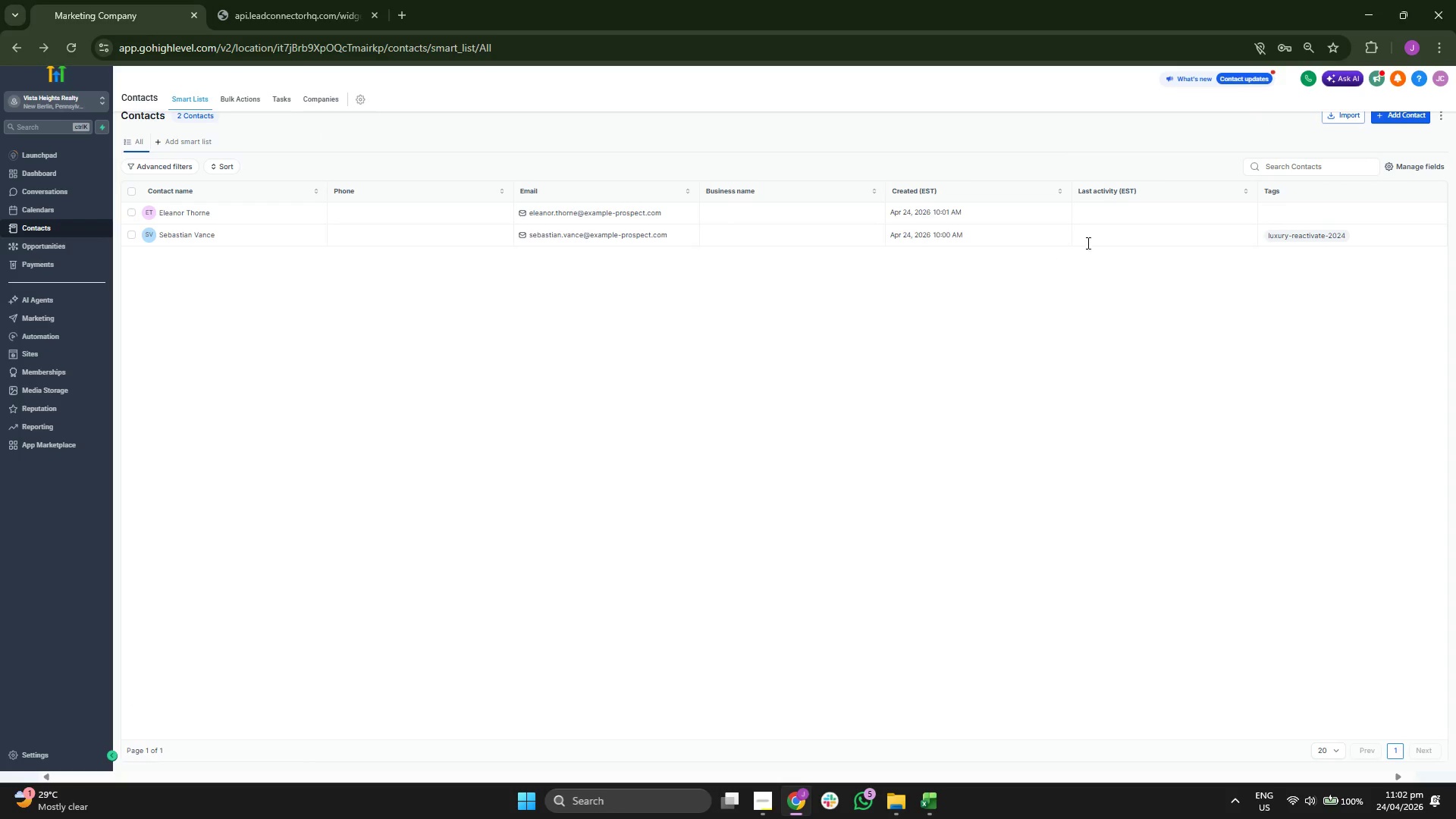 
wait(7.19)
 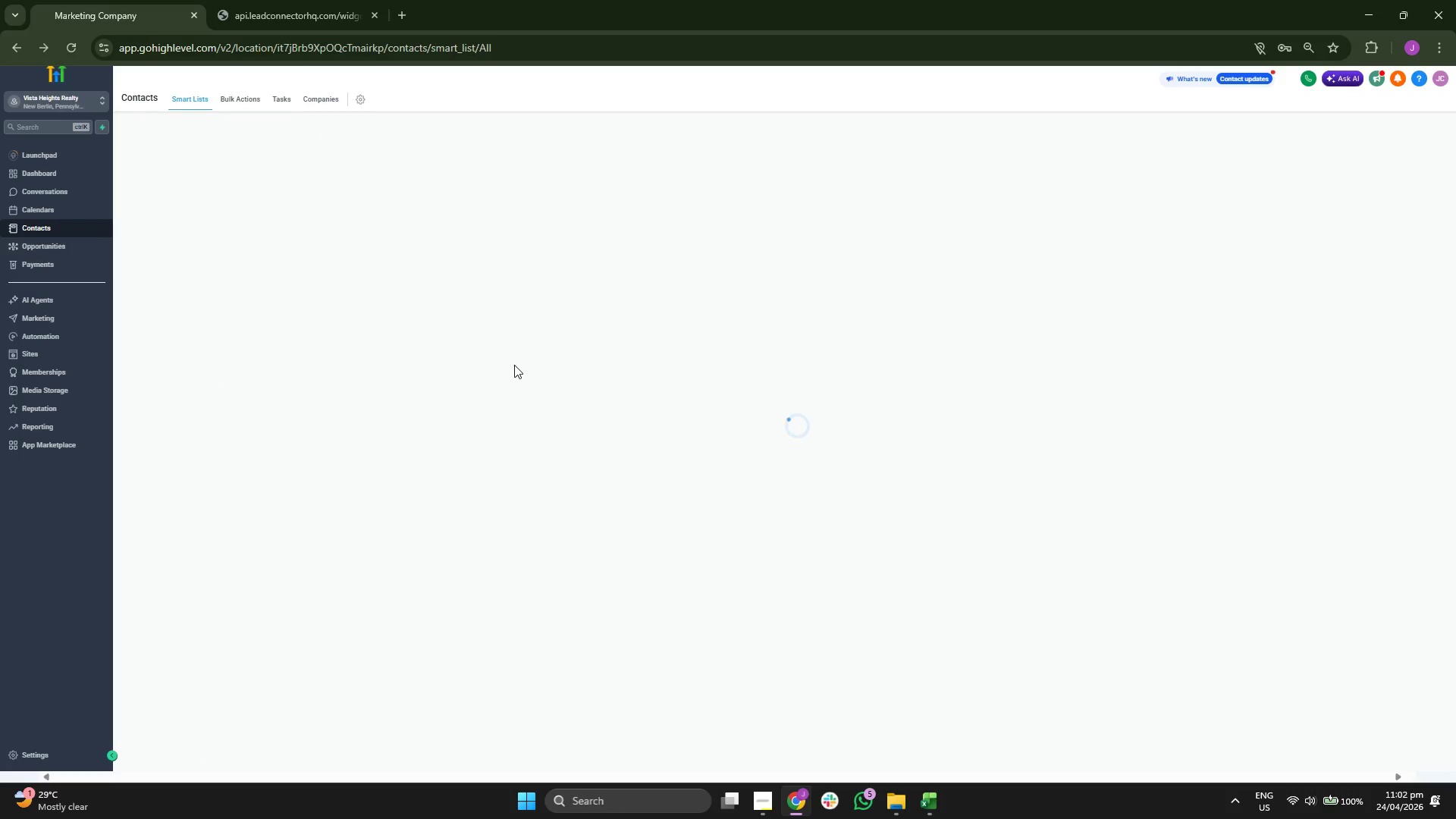 
left_click([1398, 121])
 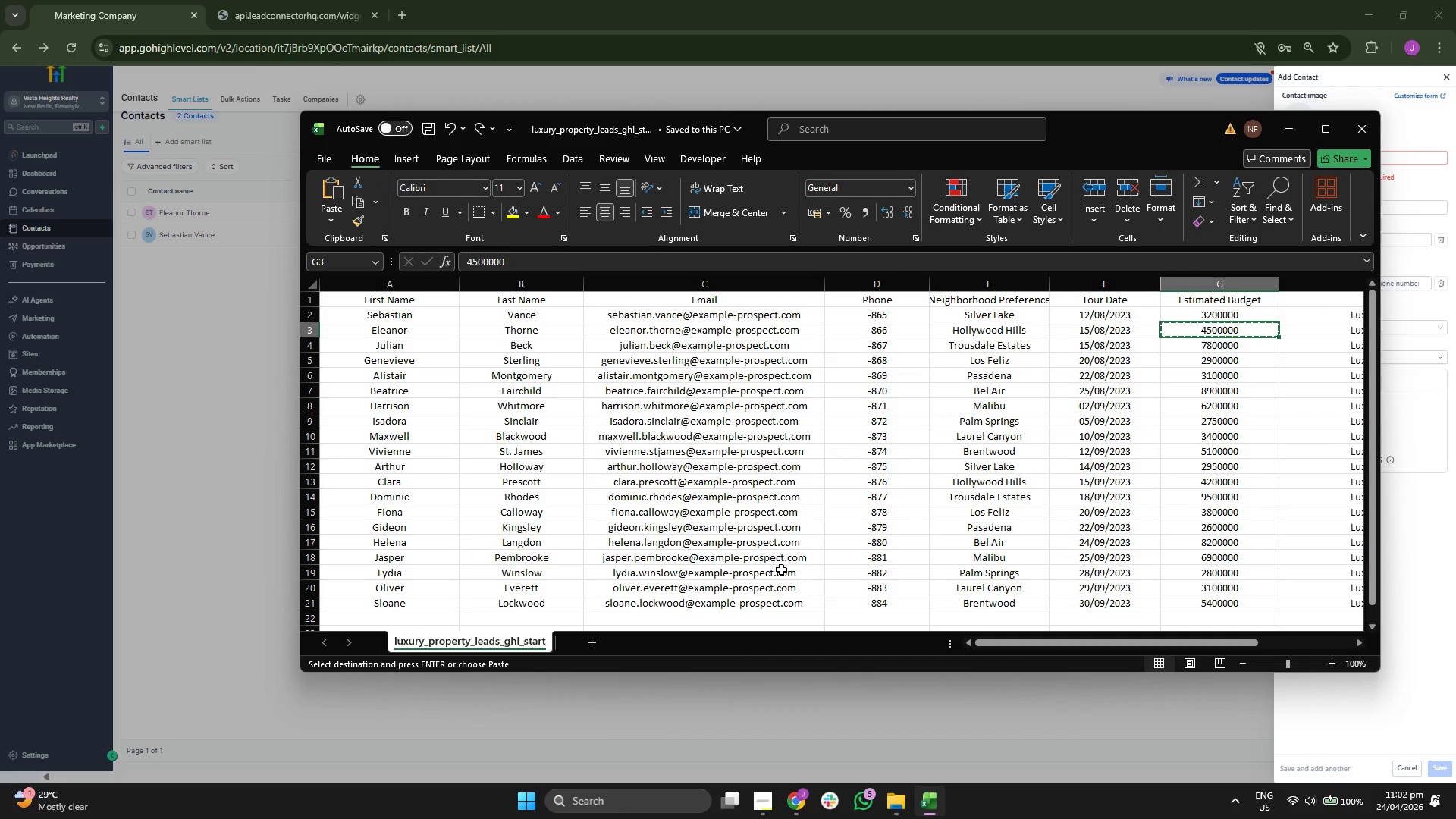 
key(ArrowLeft)
 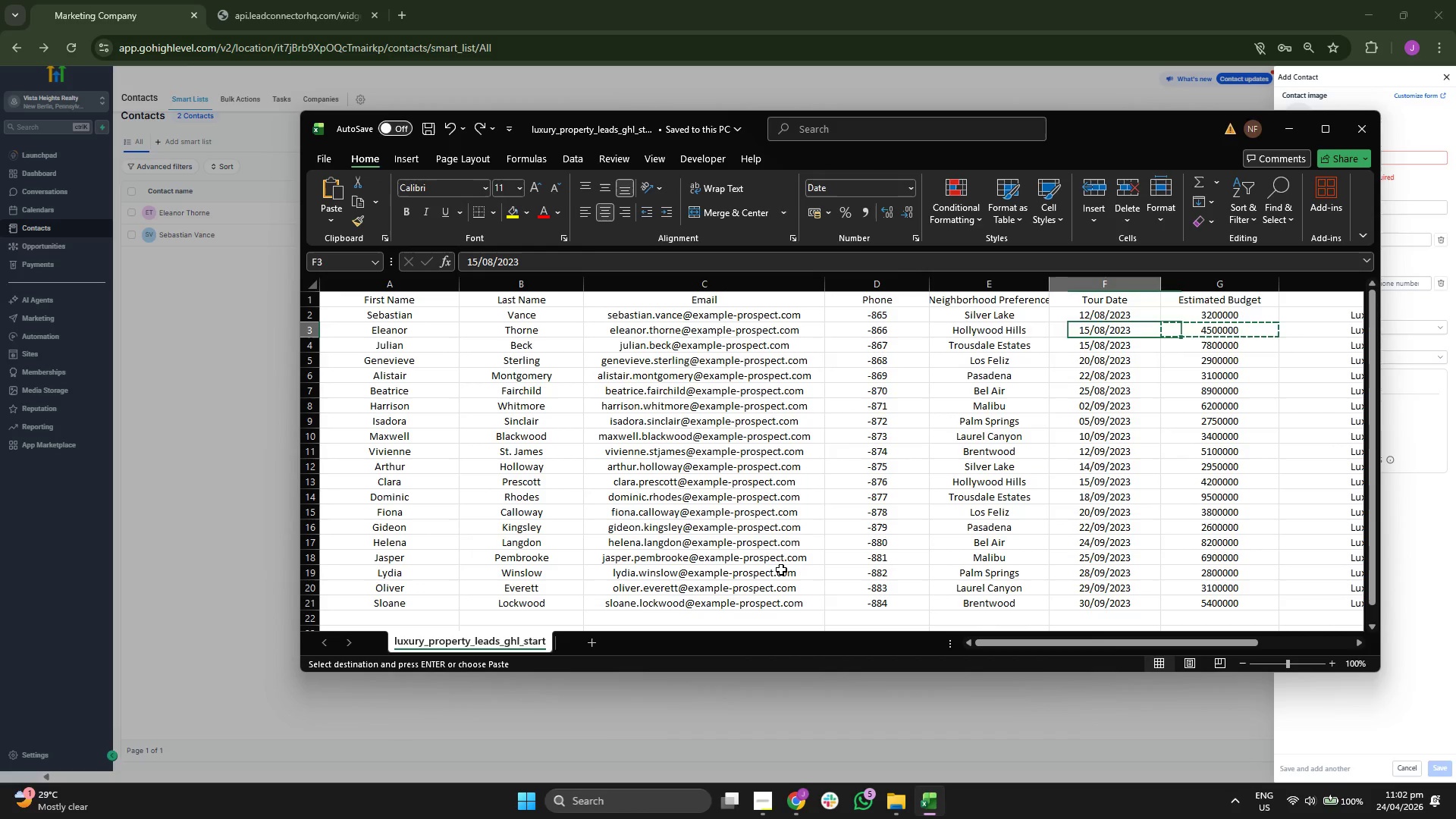 
key(ArrowLeft)
 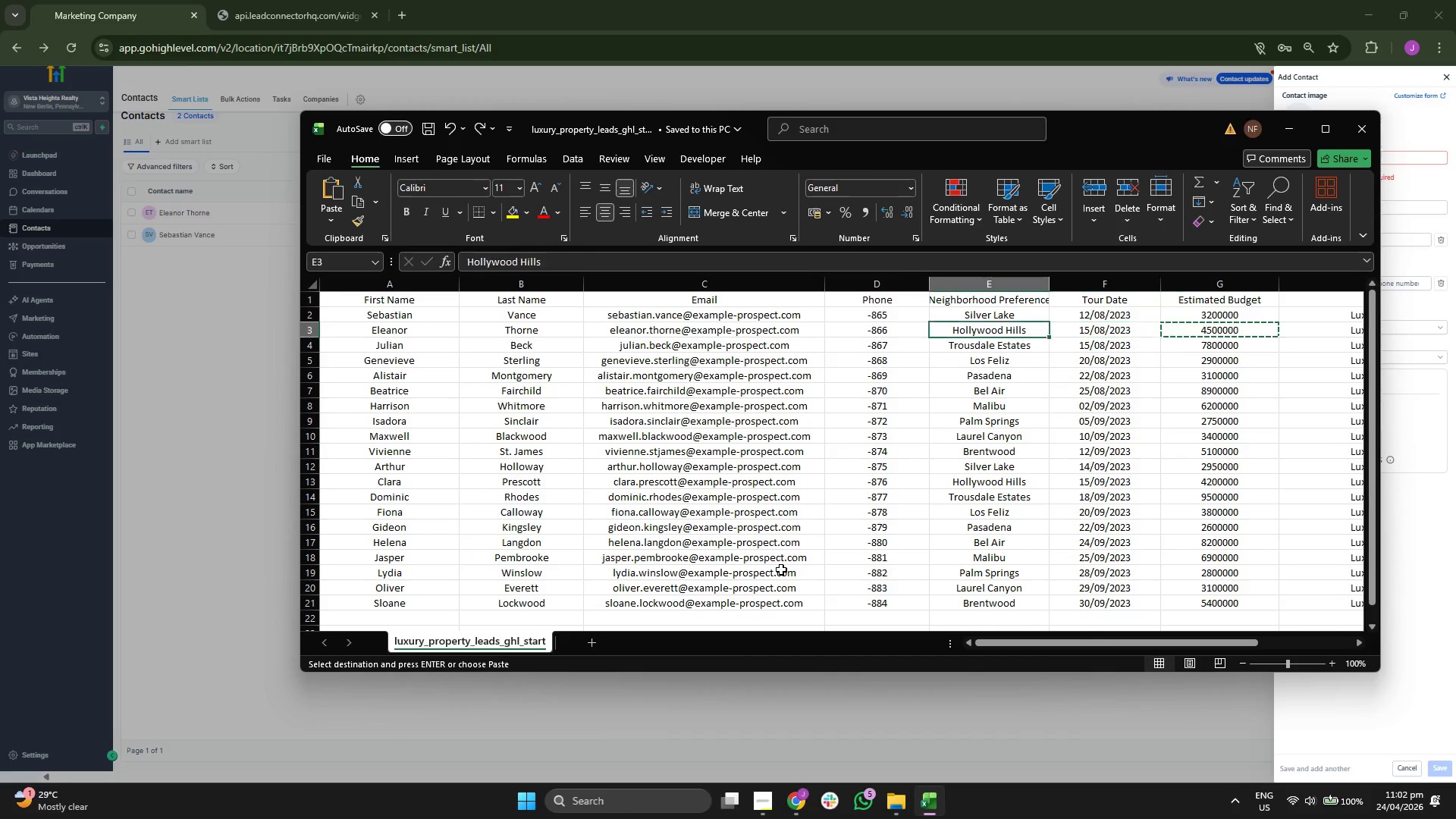 
key(ArrowLeft)
 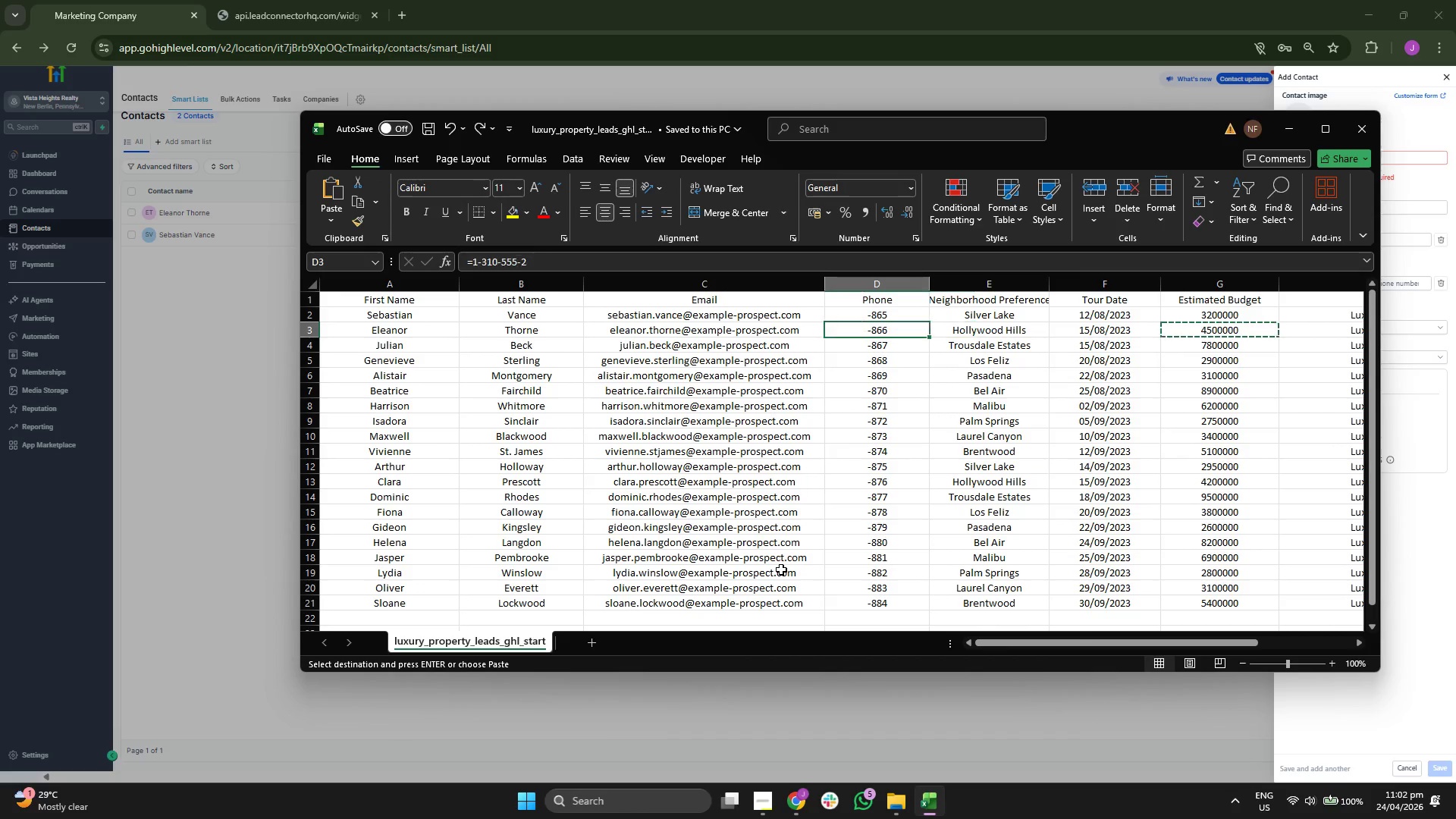 
key(ArrowLeft)
 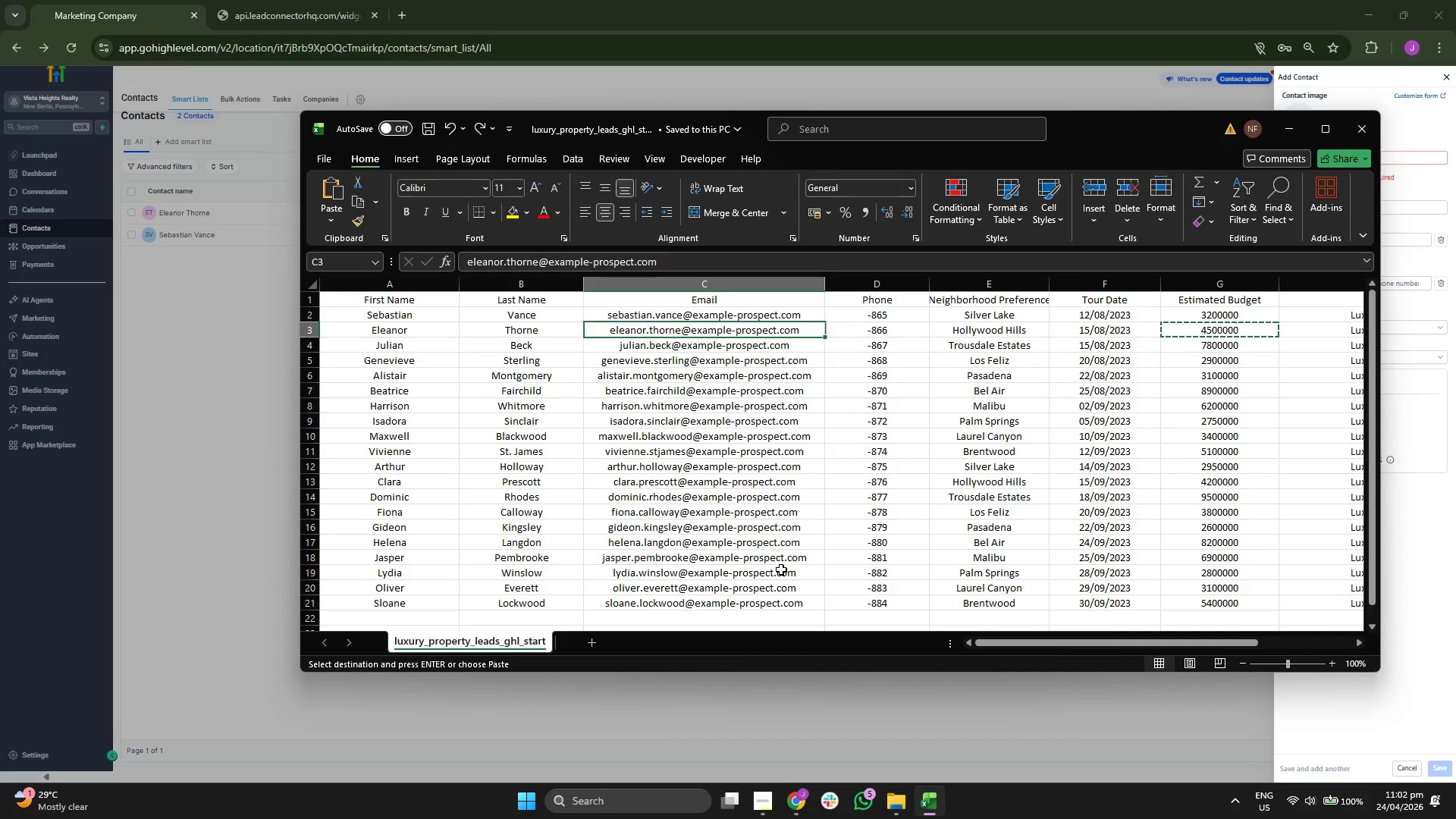 
key(ArrowLeft)
 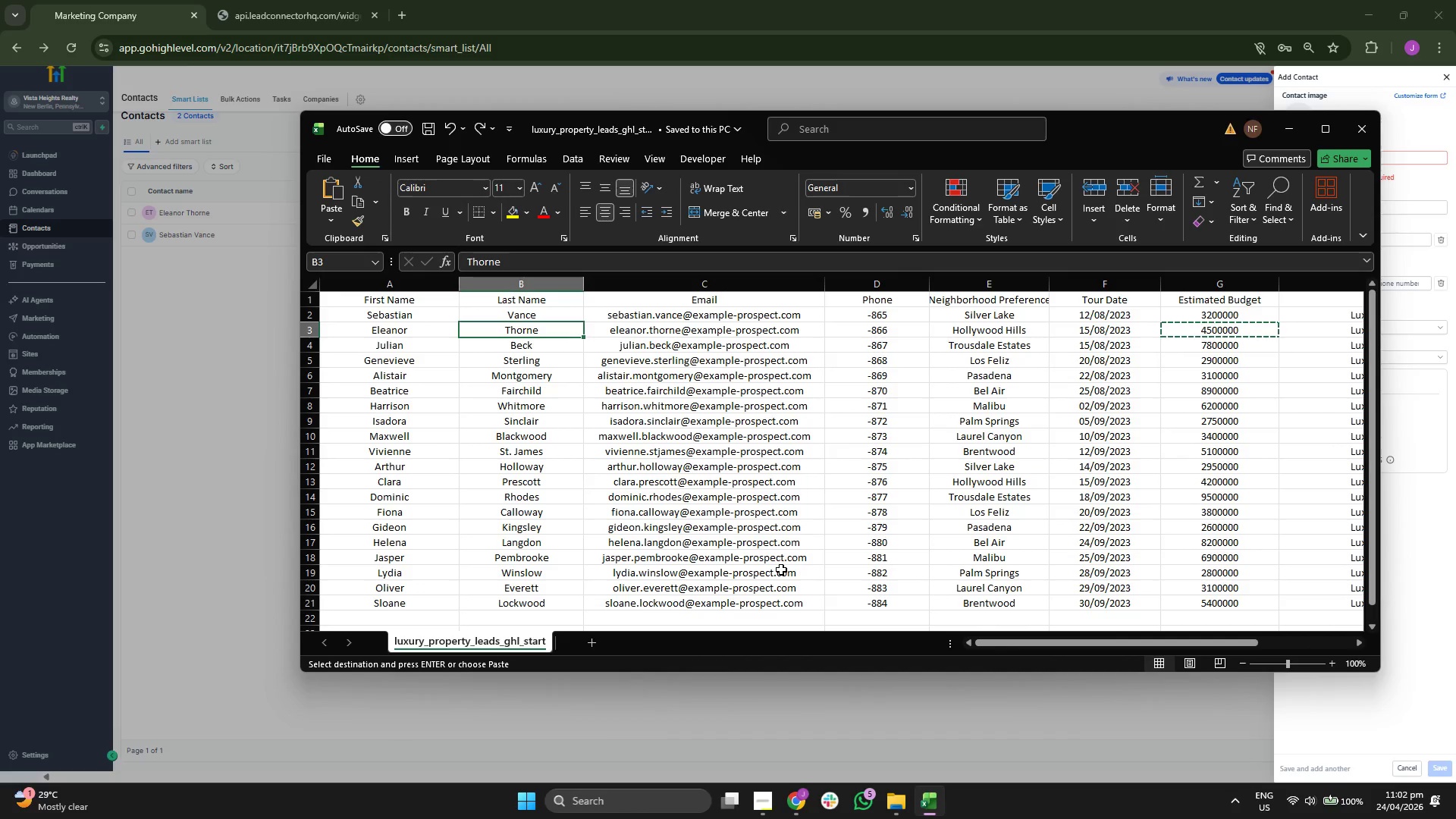 
key(ArrowLeft)
 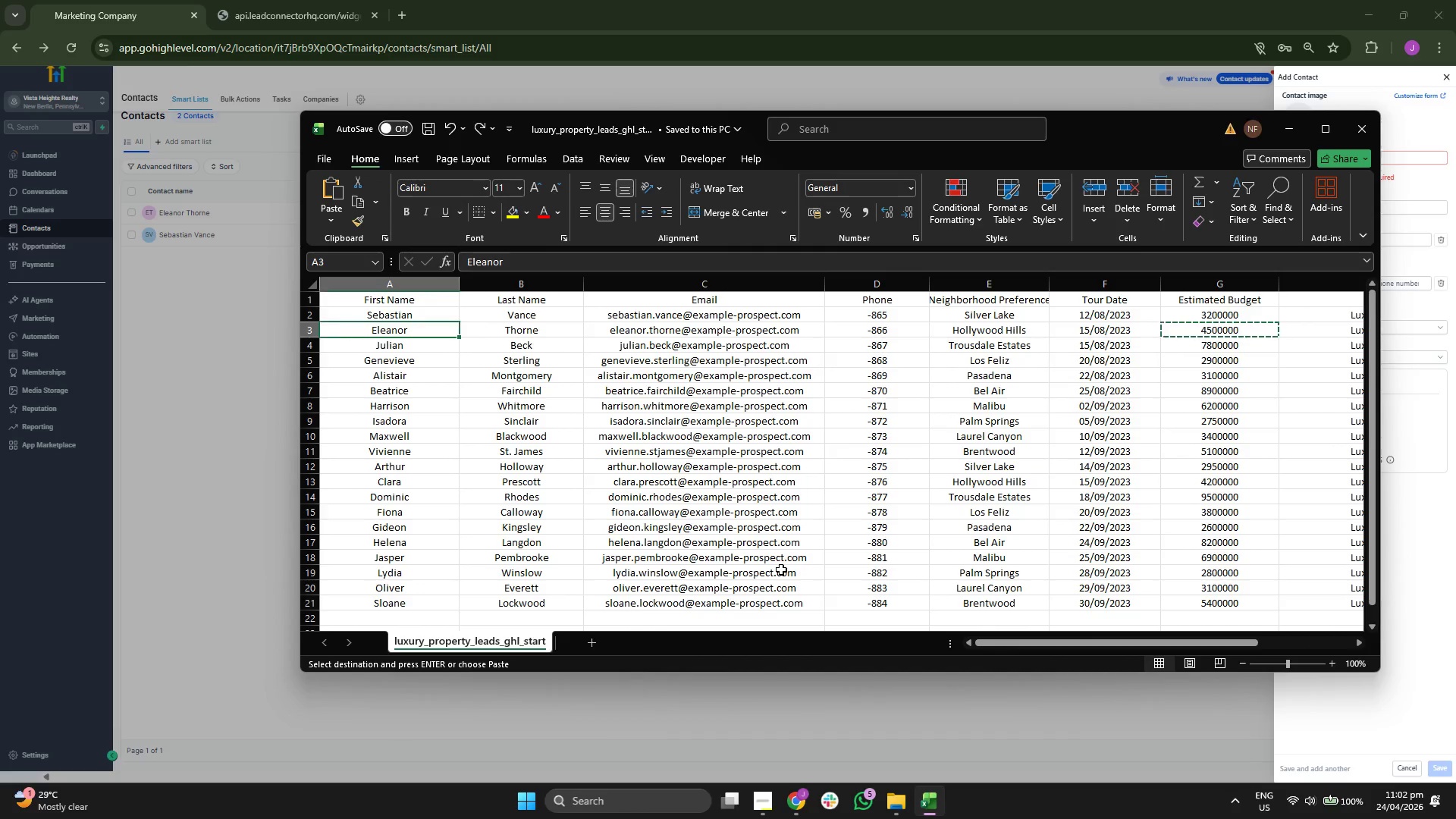 
key(ArrowRight)
 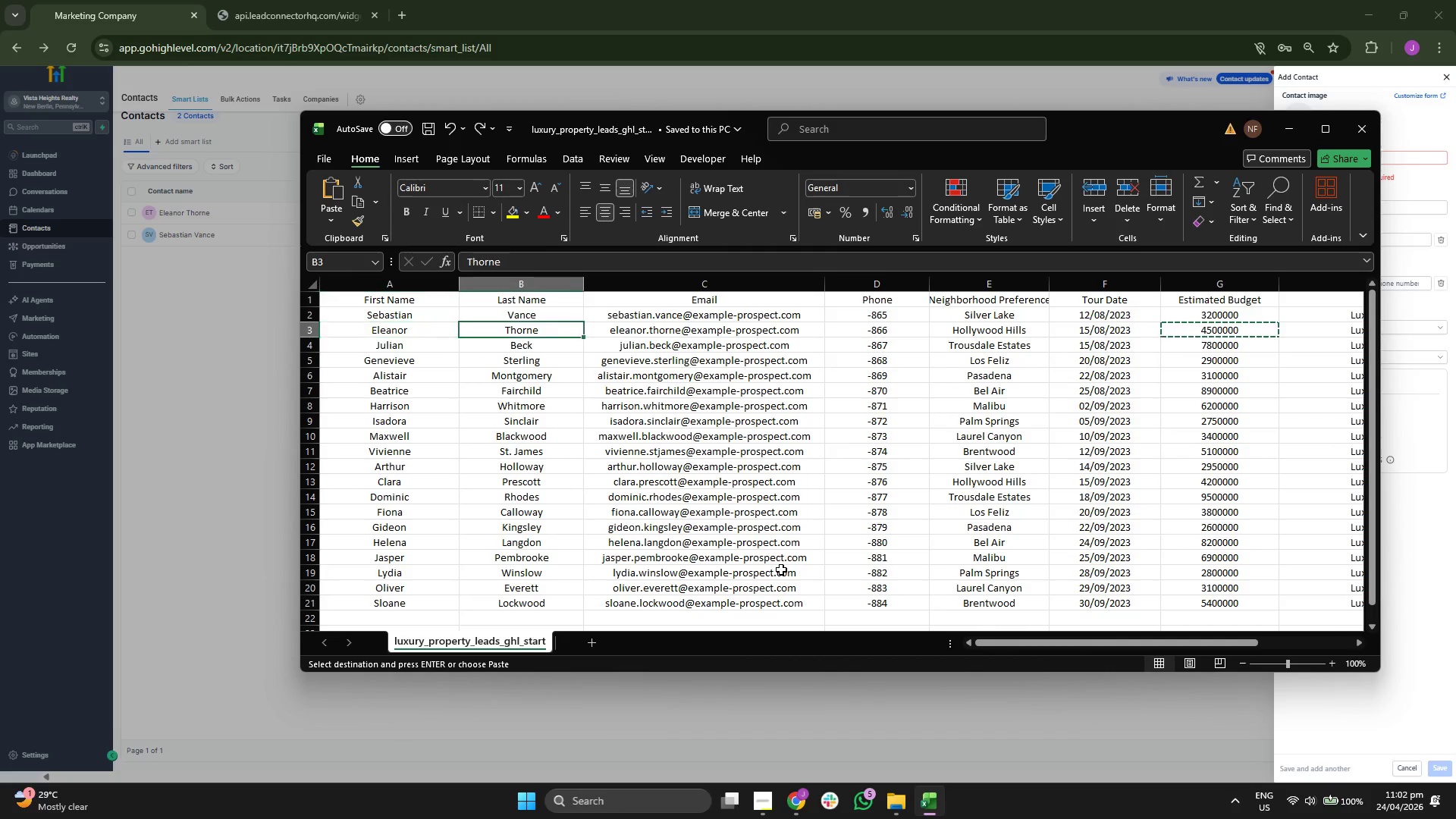 
key(ArrowRight)
 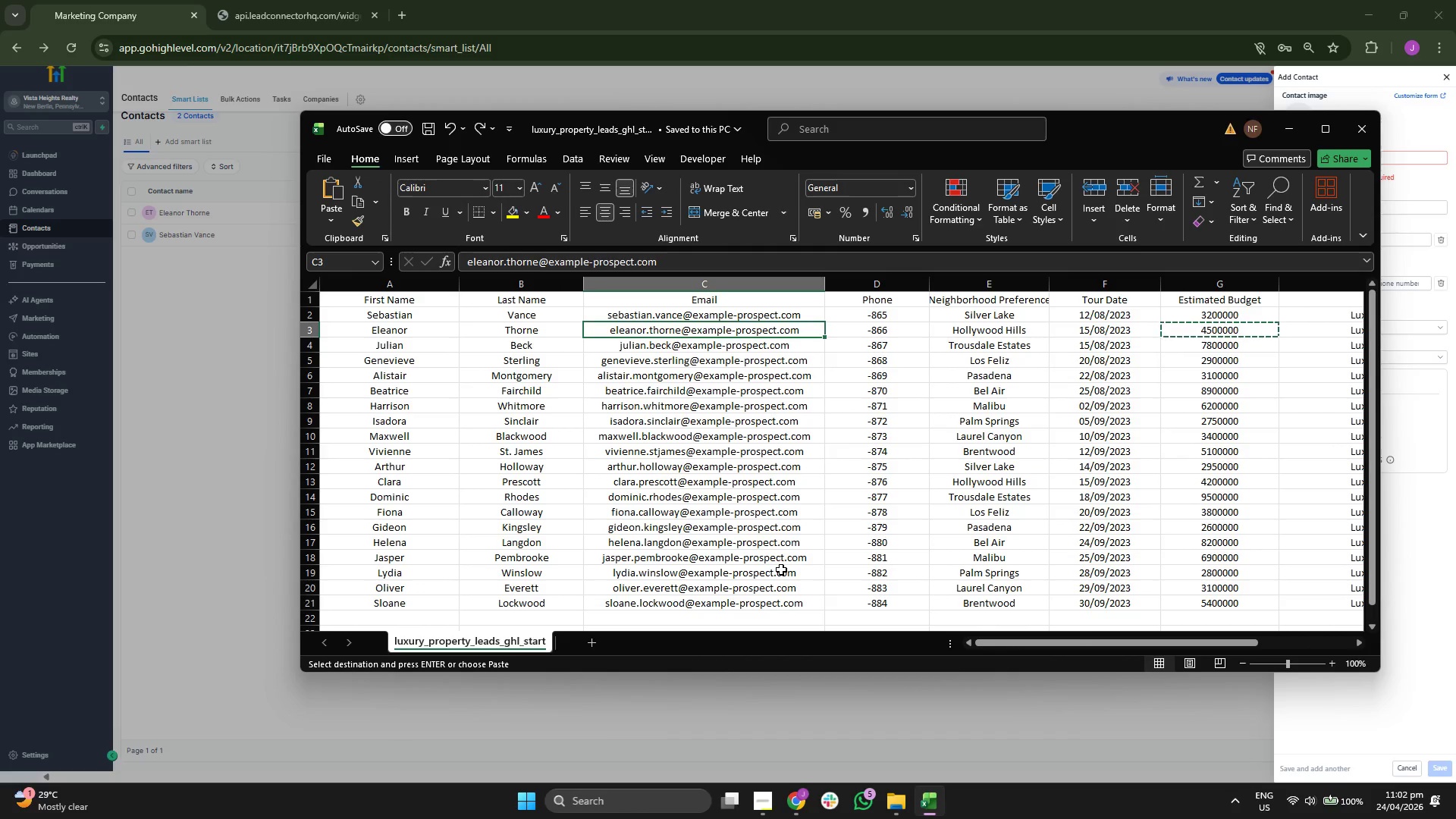 
key(ArrowDown)
 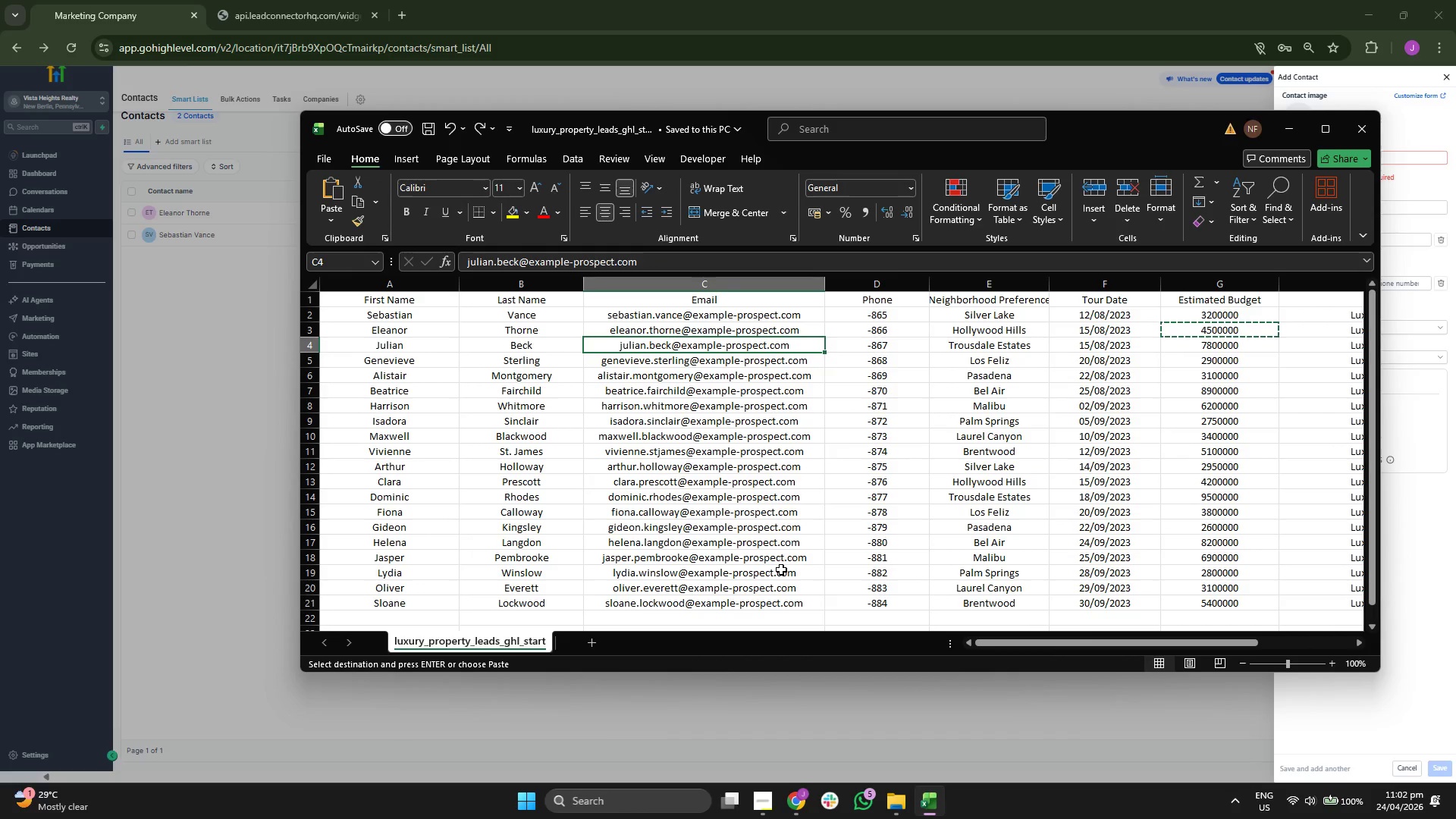 
key(Control+C)
 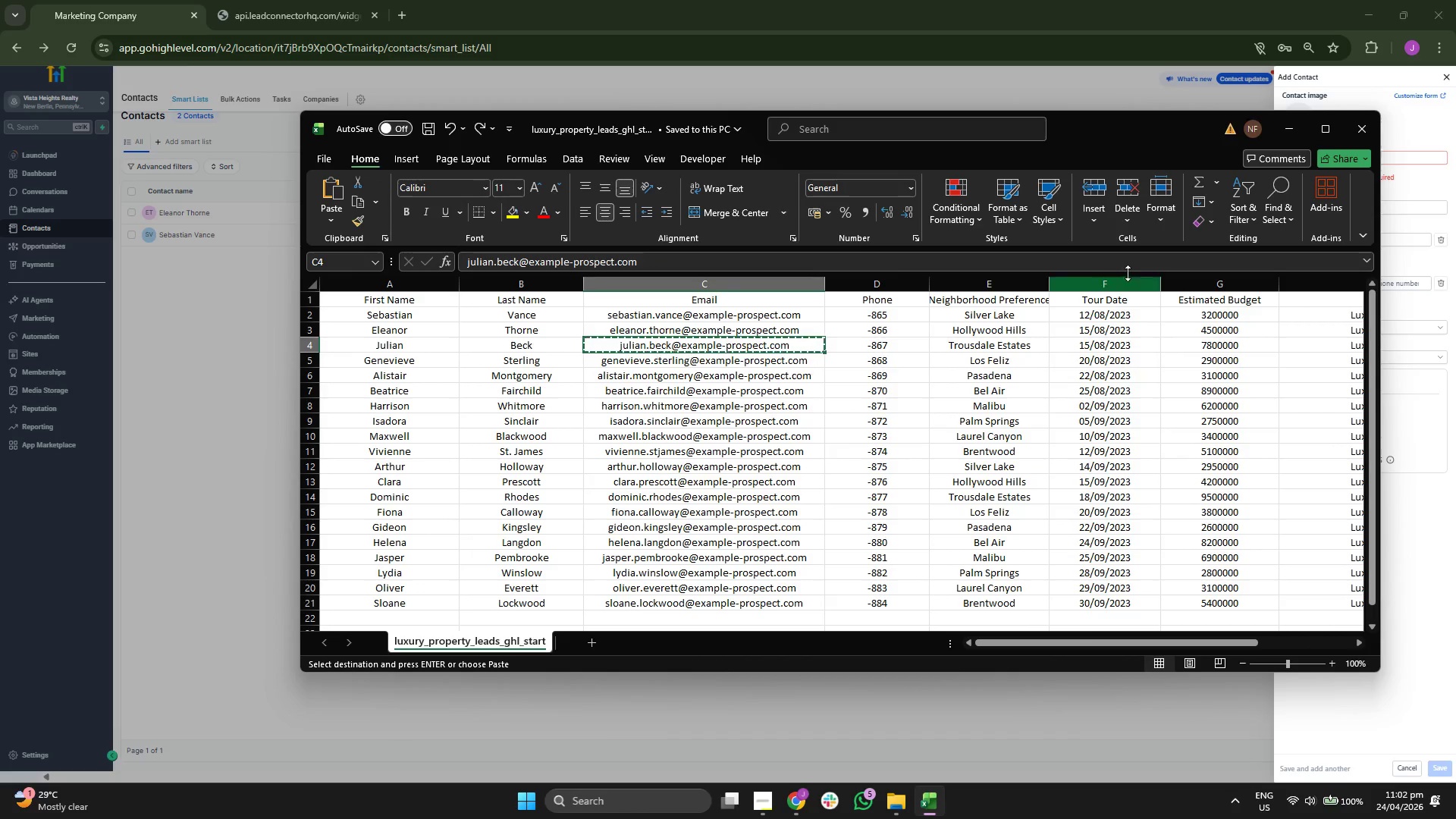 
left_click([1288, 130])
 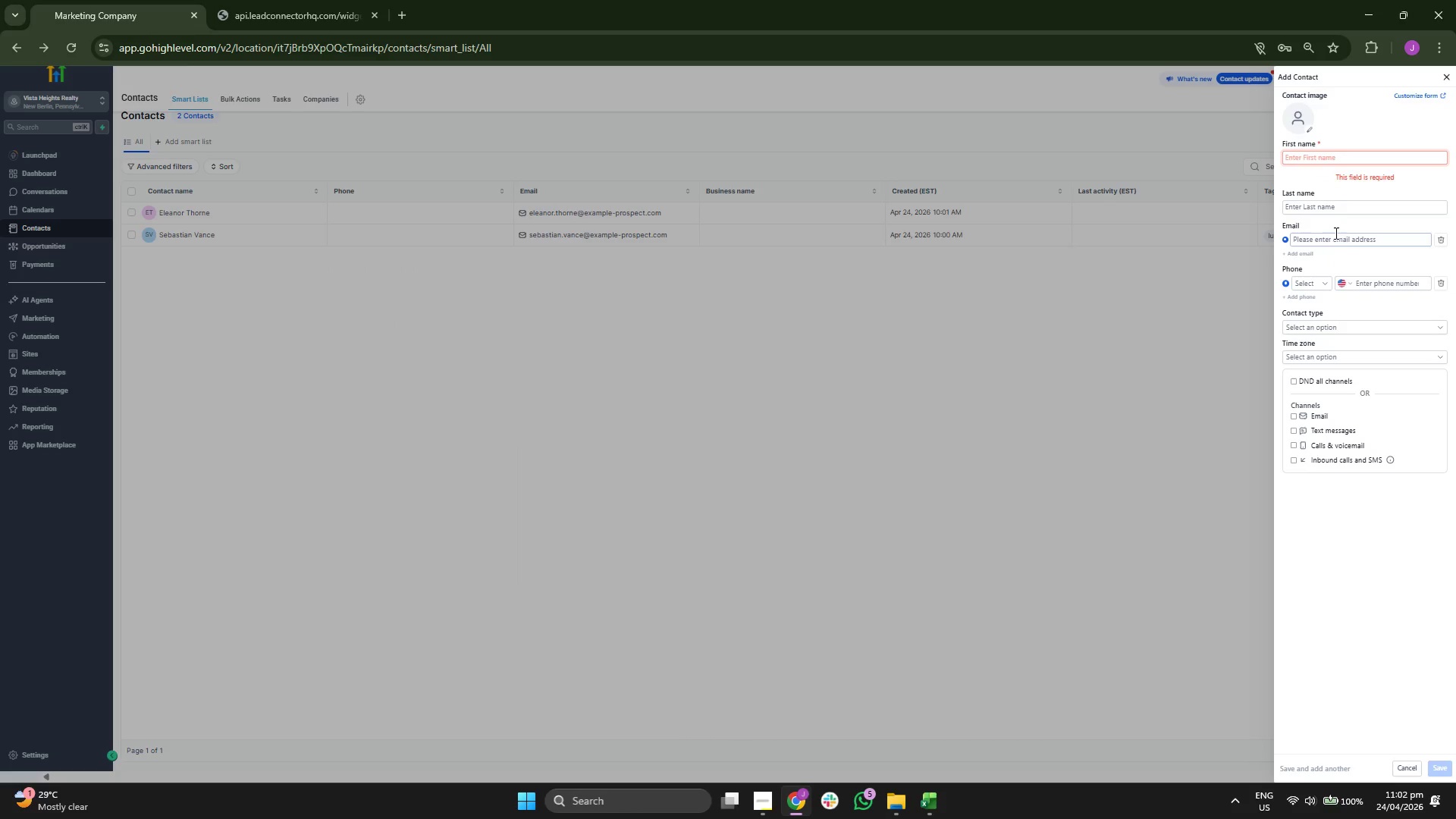 
left_click([1338, 237])
 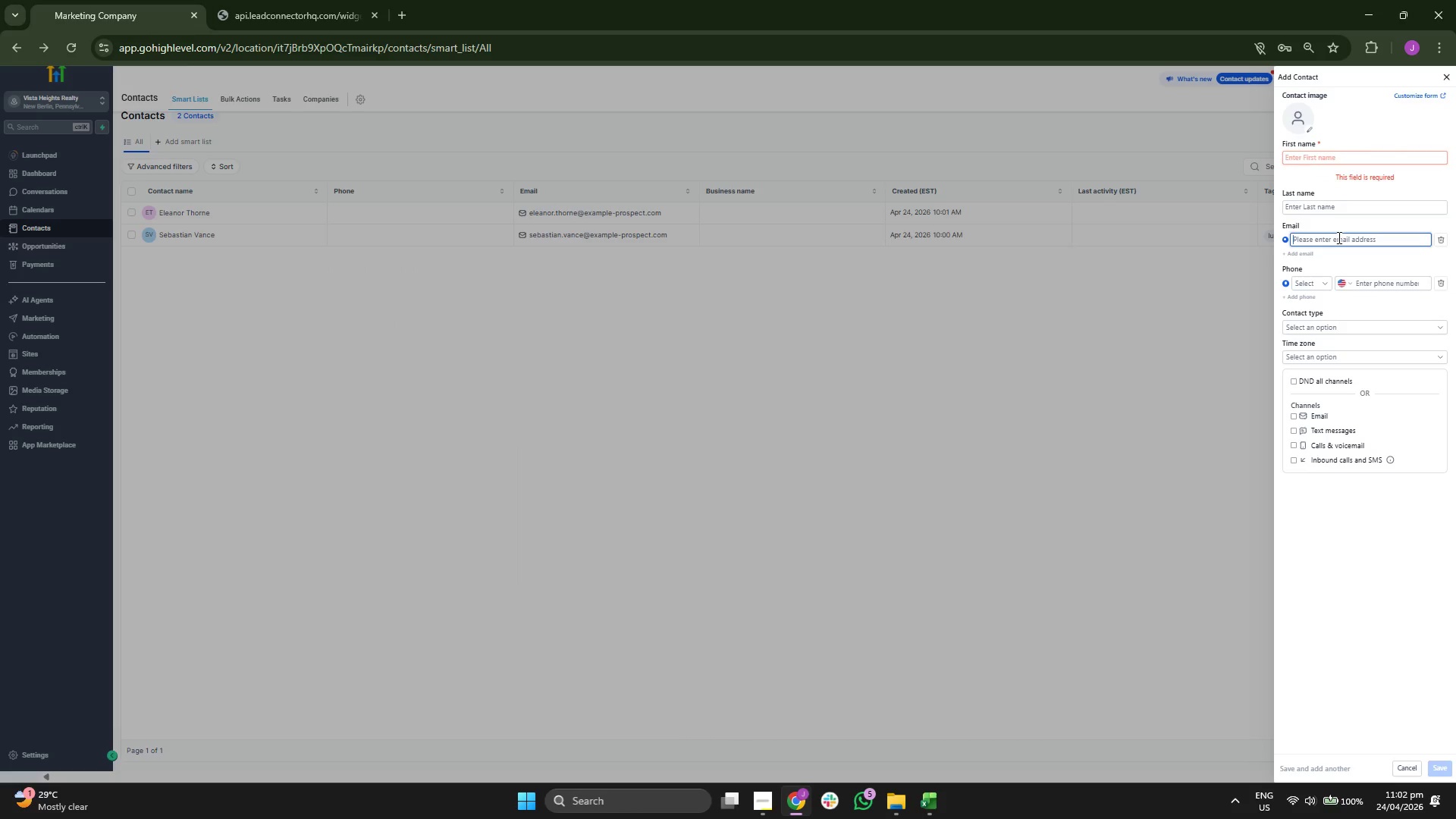 
key(Control+ControlLeft)
 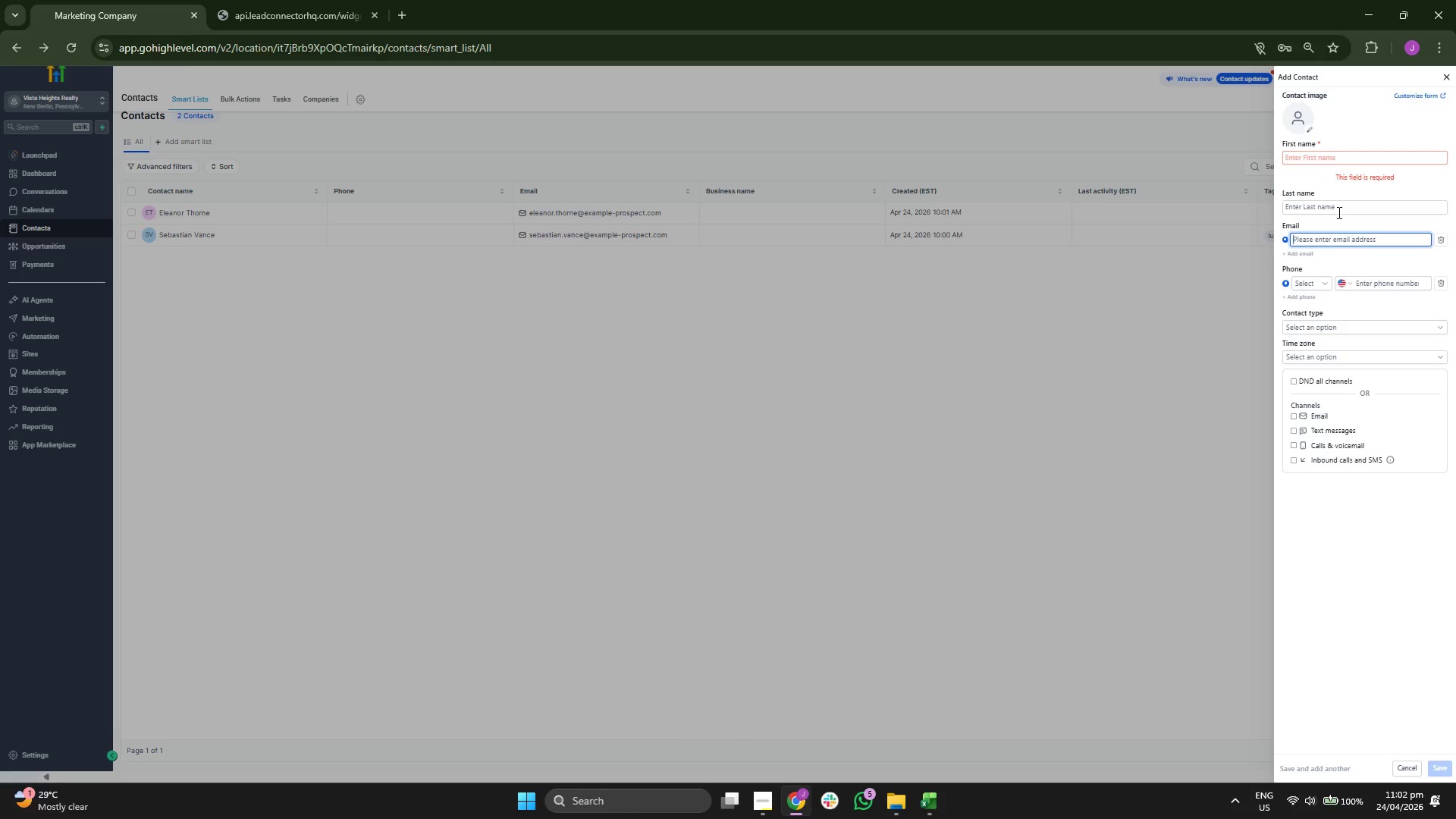 
key(Control+V)
 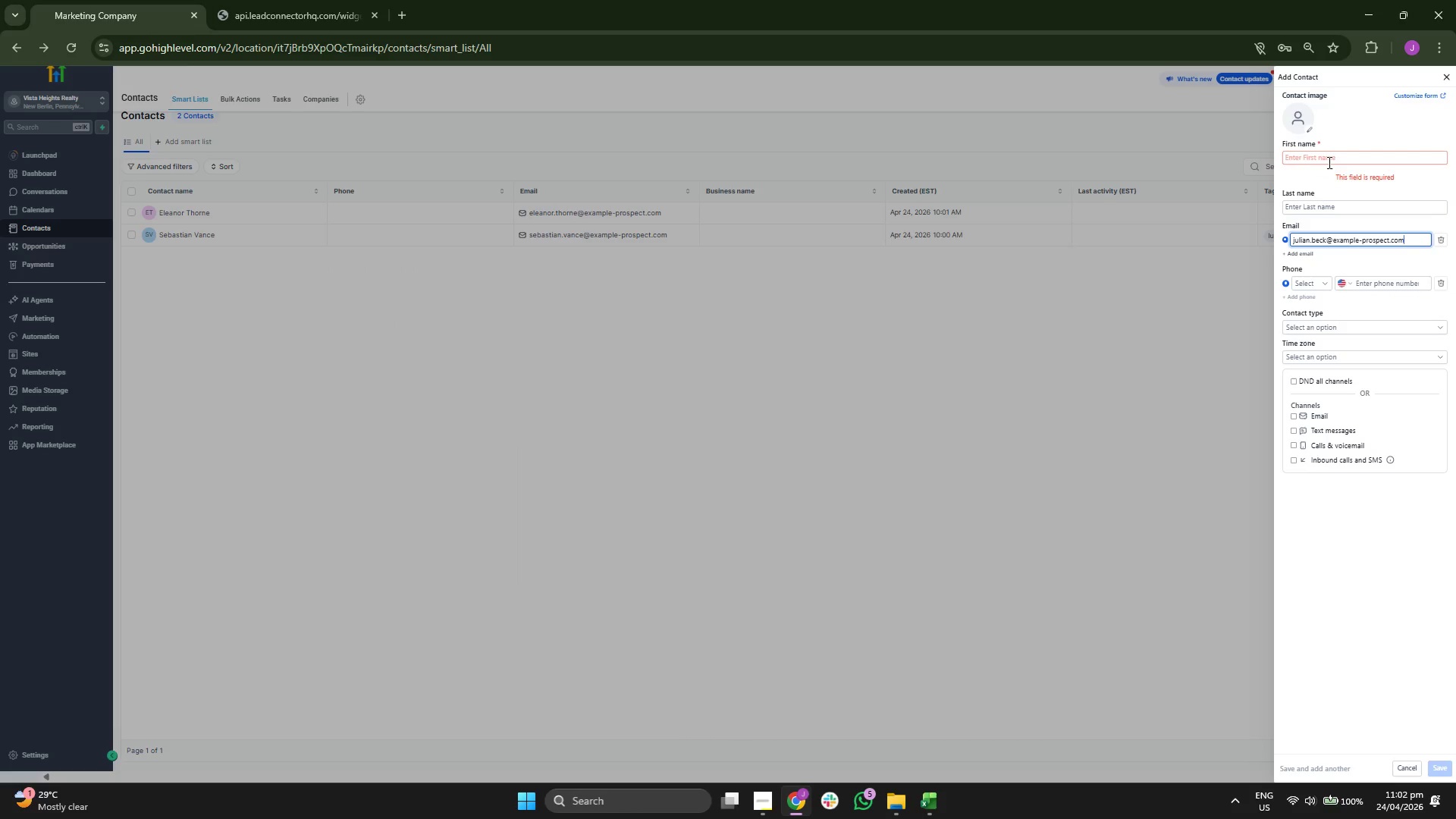 
left_click([1328, 162])
 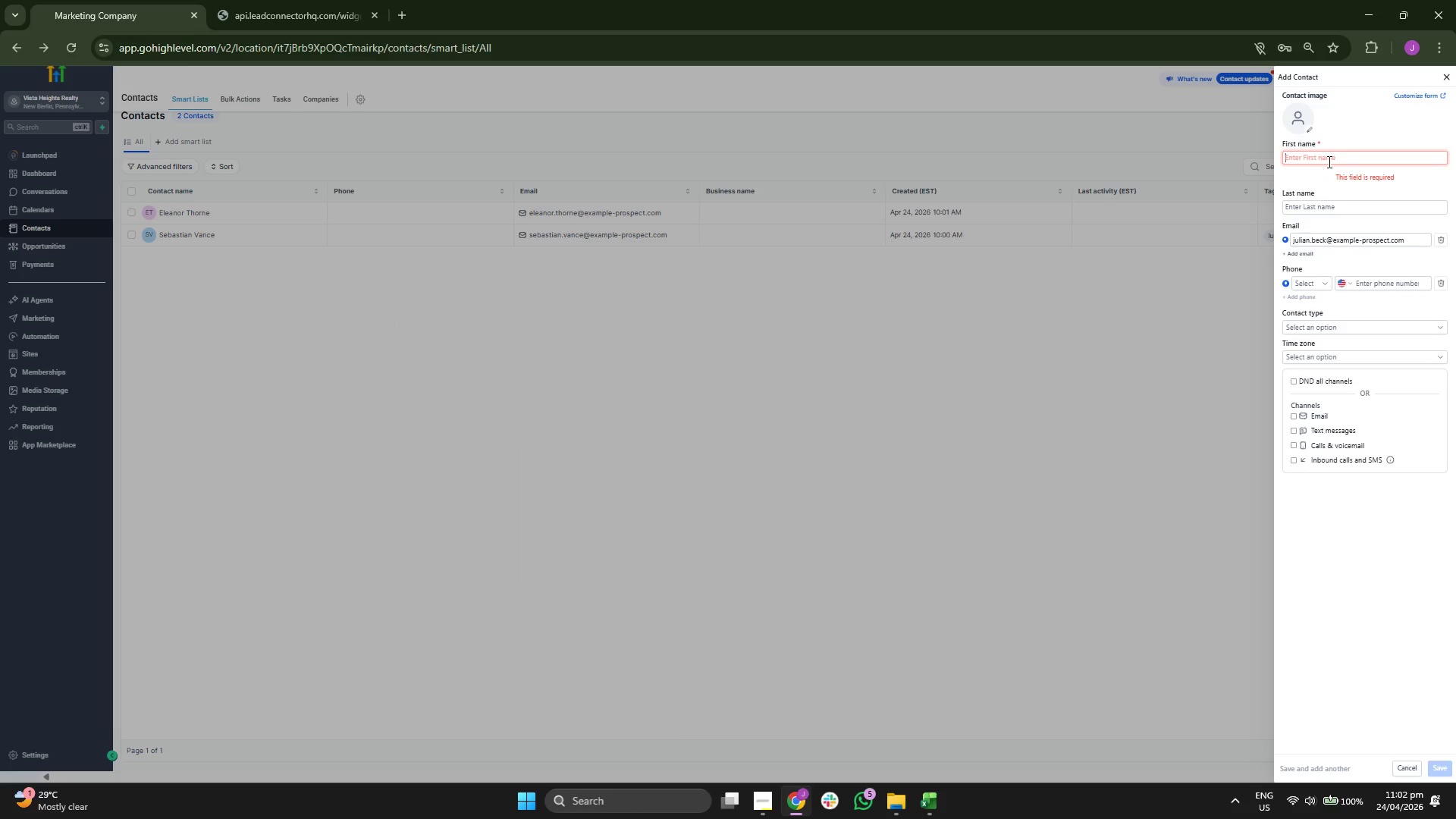 
type(Julain)
key(Backspace)
key(Backspace)
key(Backspace)
type(ian)
key(Tab)
type(Beck)
 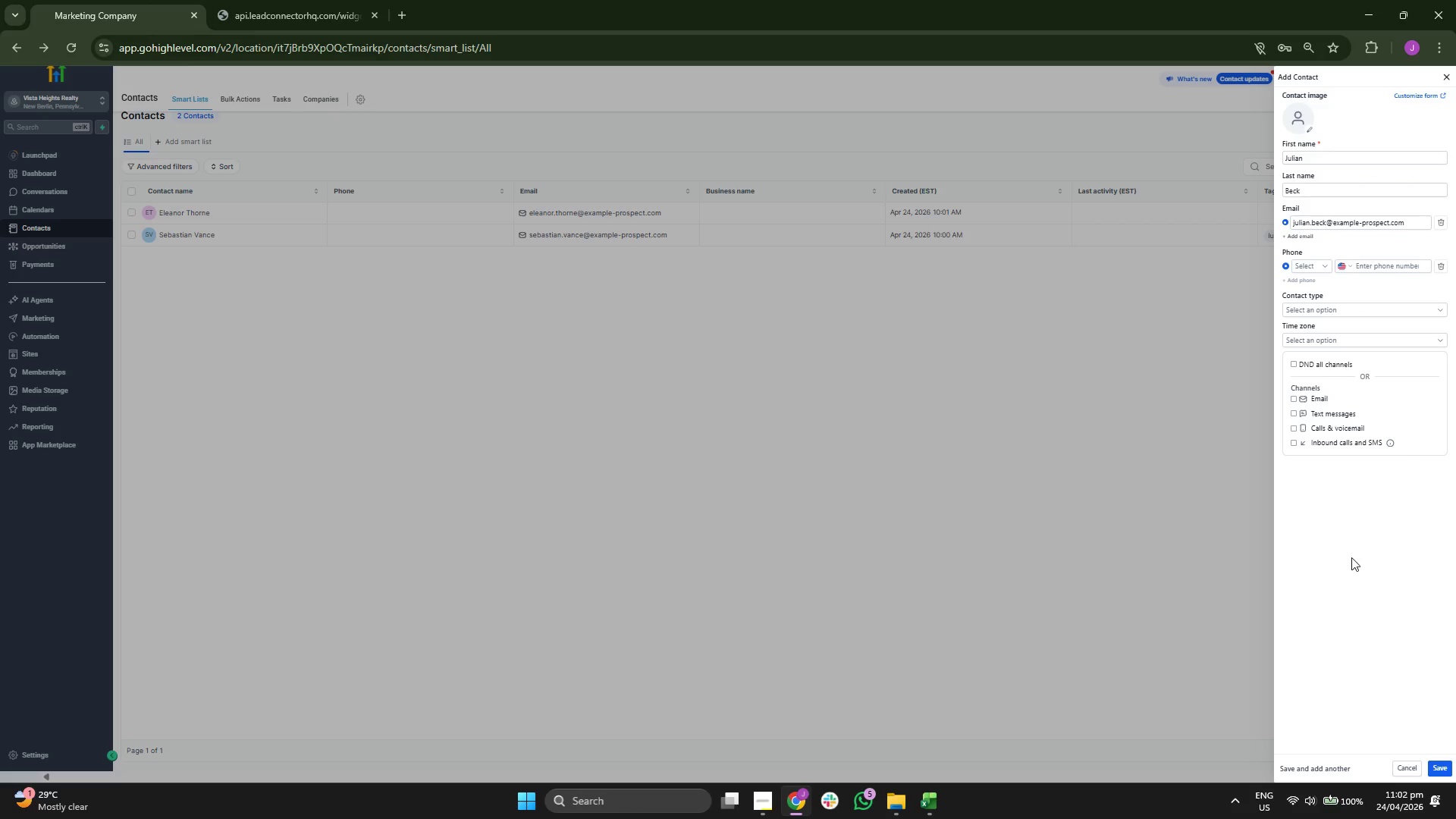 
left_click([1436, 761])
 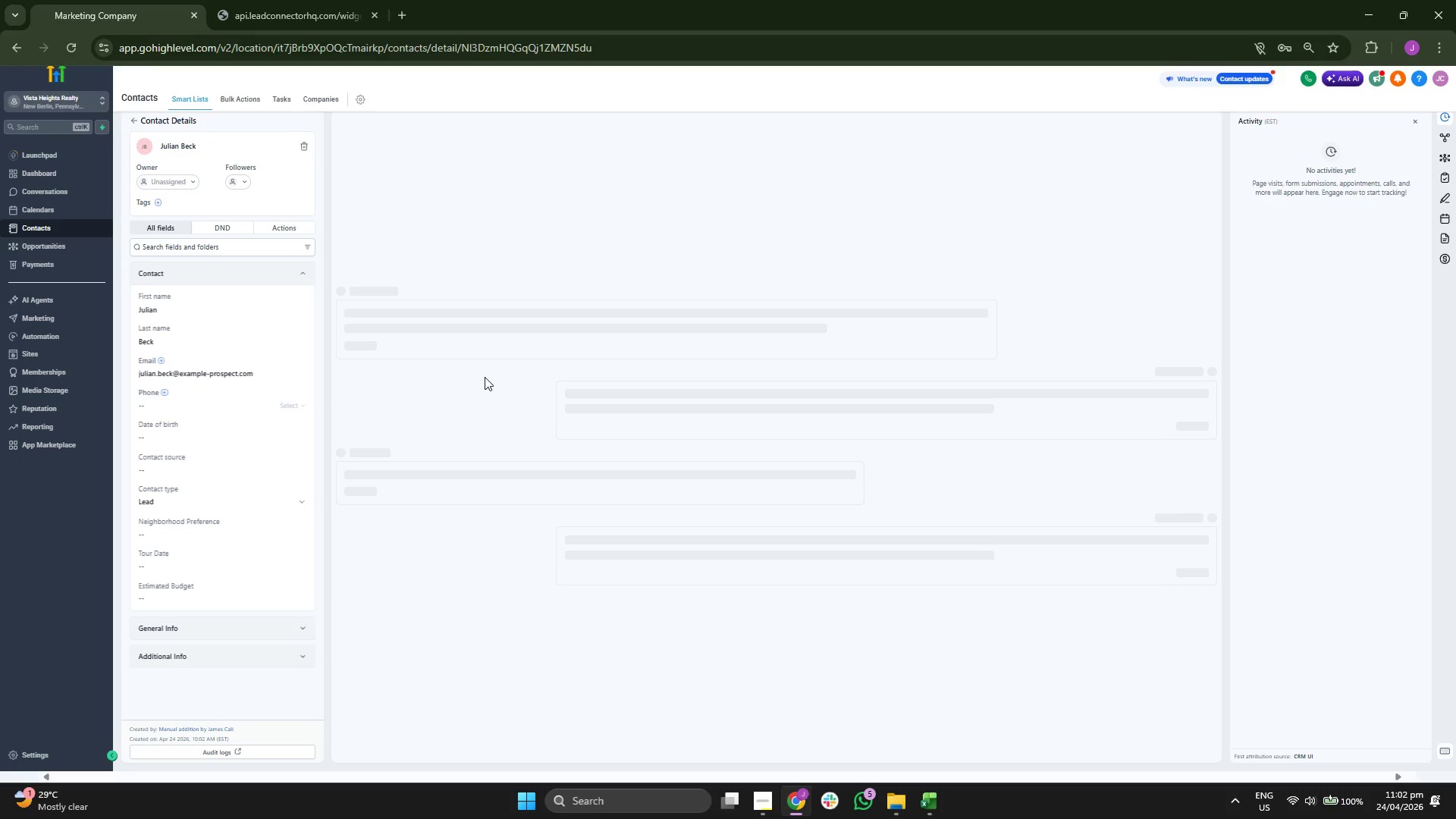 
wait(8.48)
 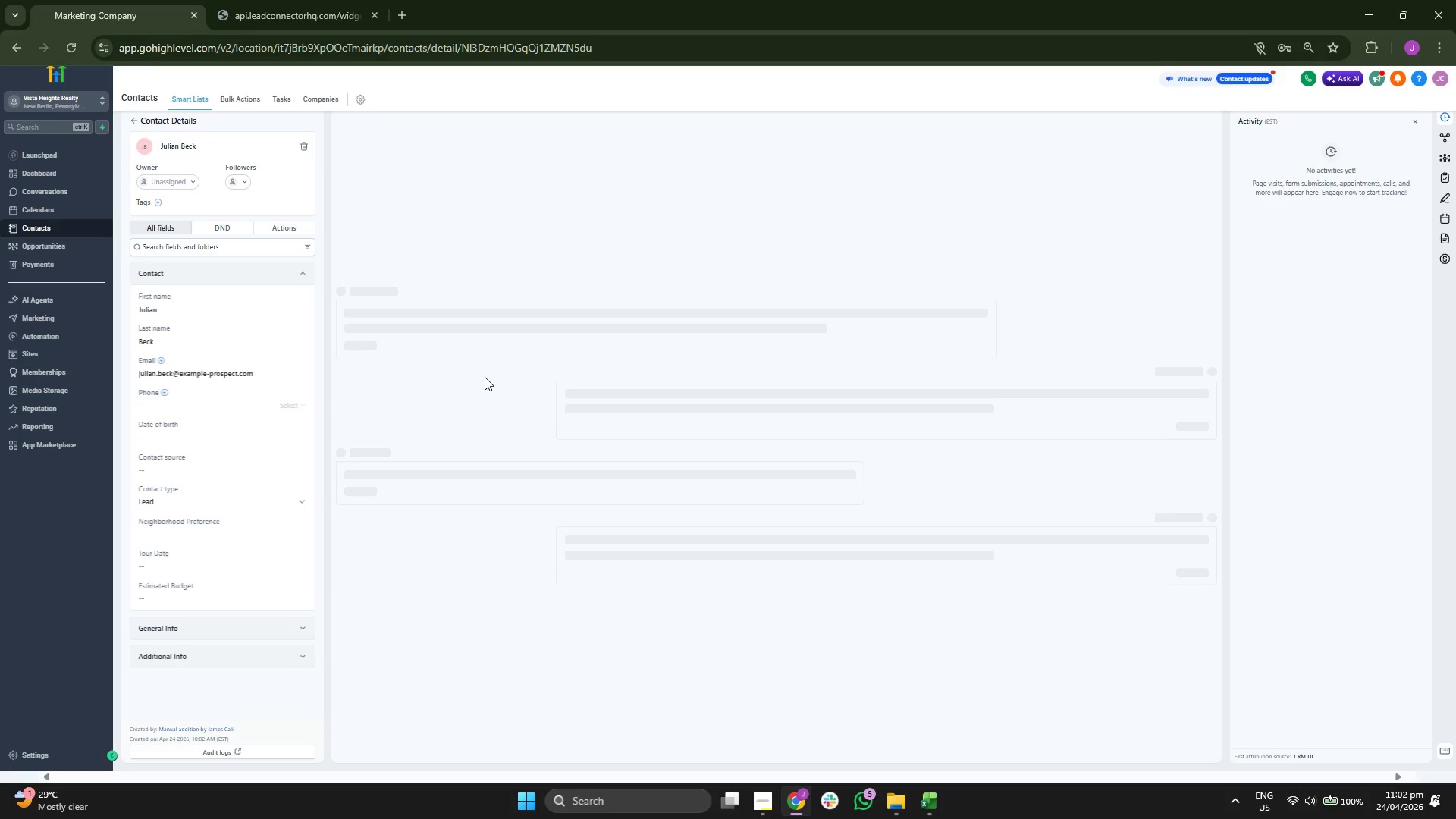 
key(ArrowRight)
 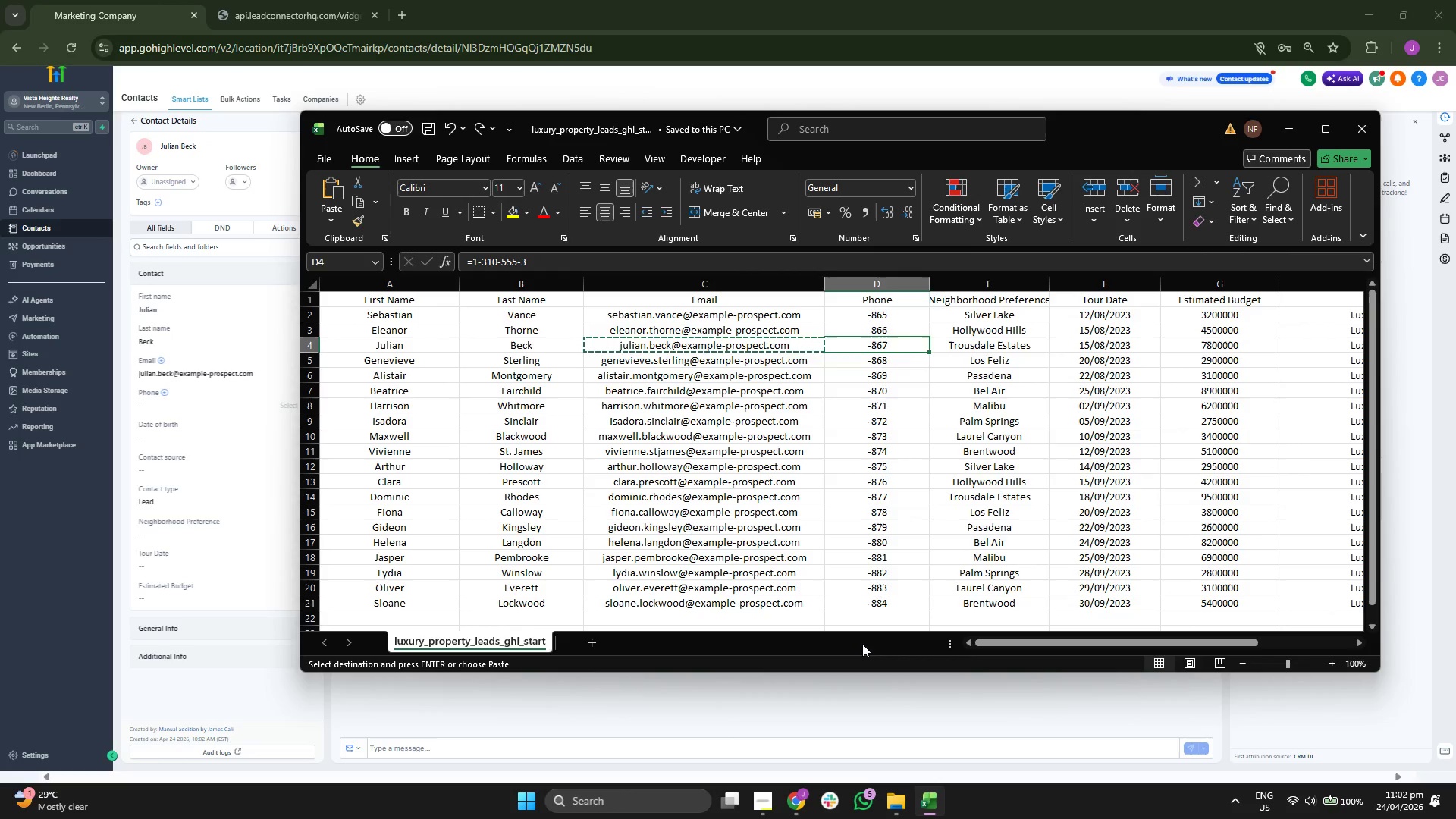 
key(ArrowRight)
 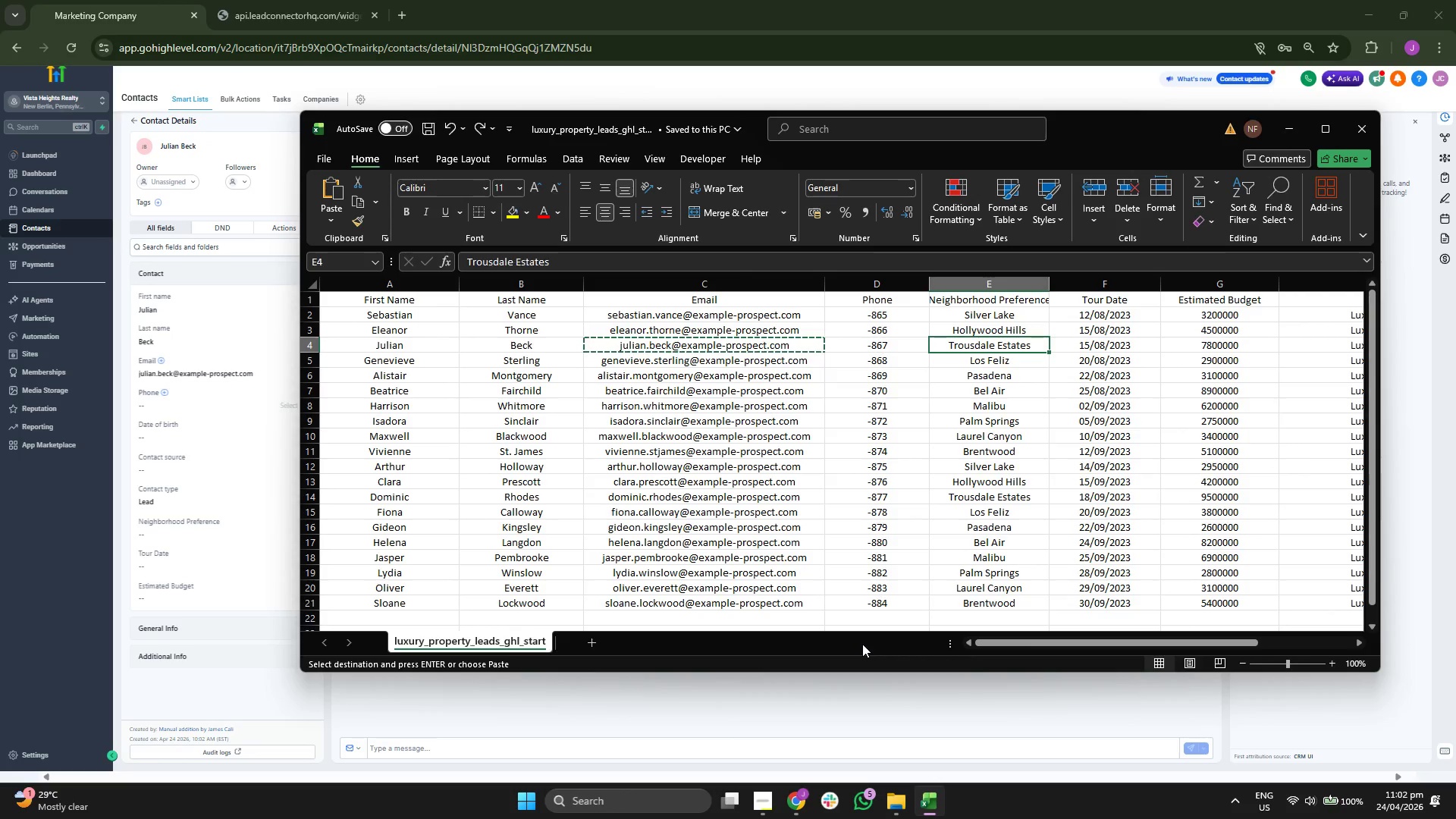 
key(ArrowRight)
 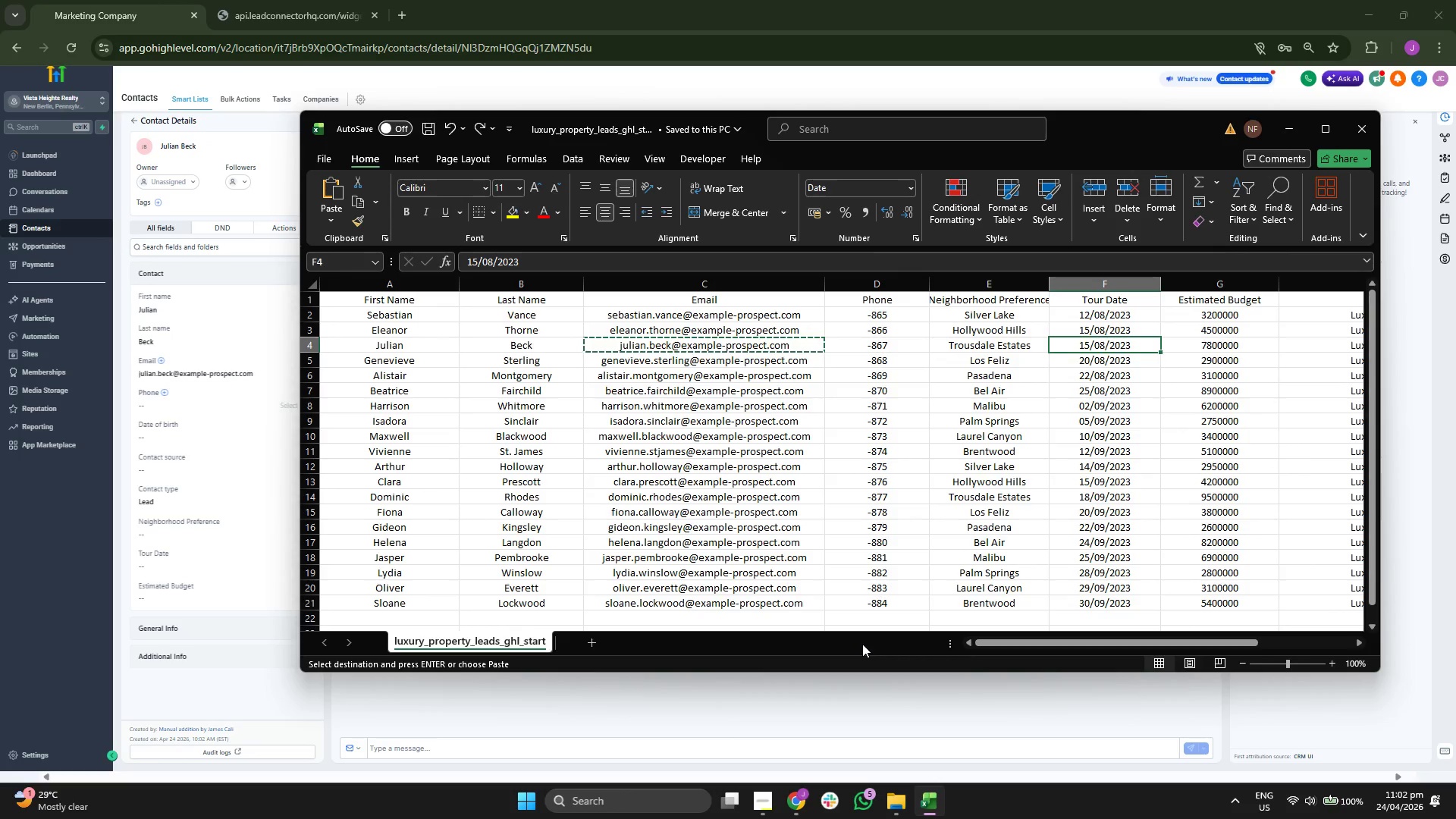 
key(Control+C)
 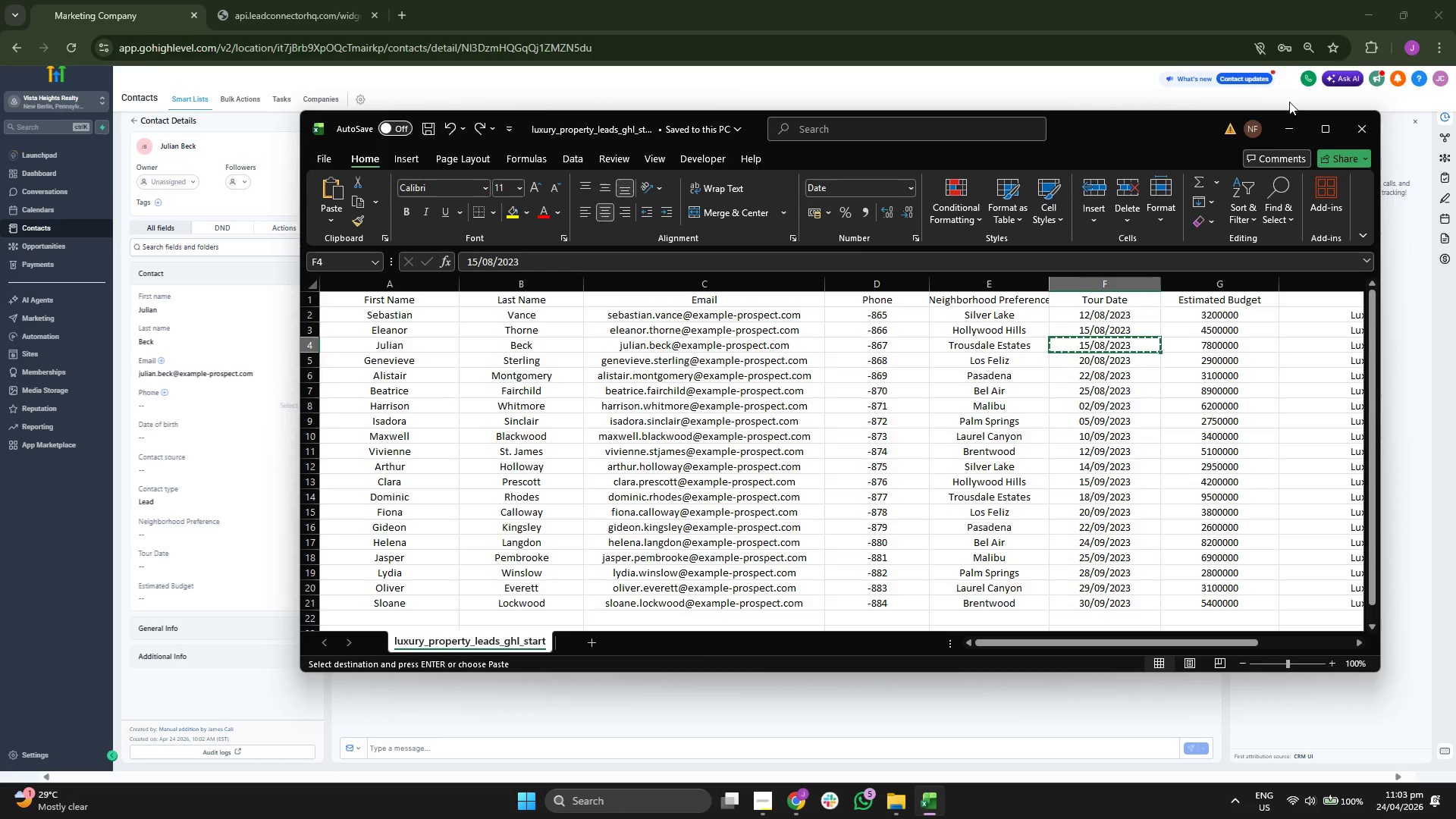 
wait(6.2)
 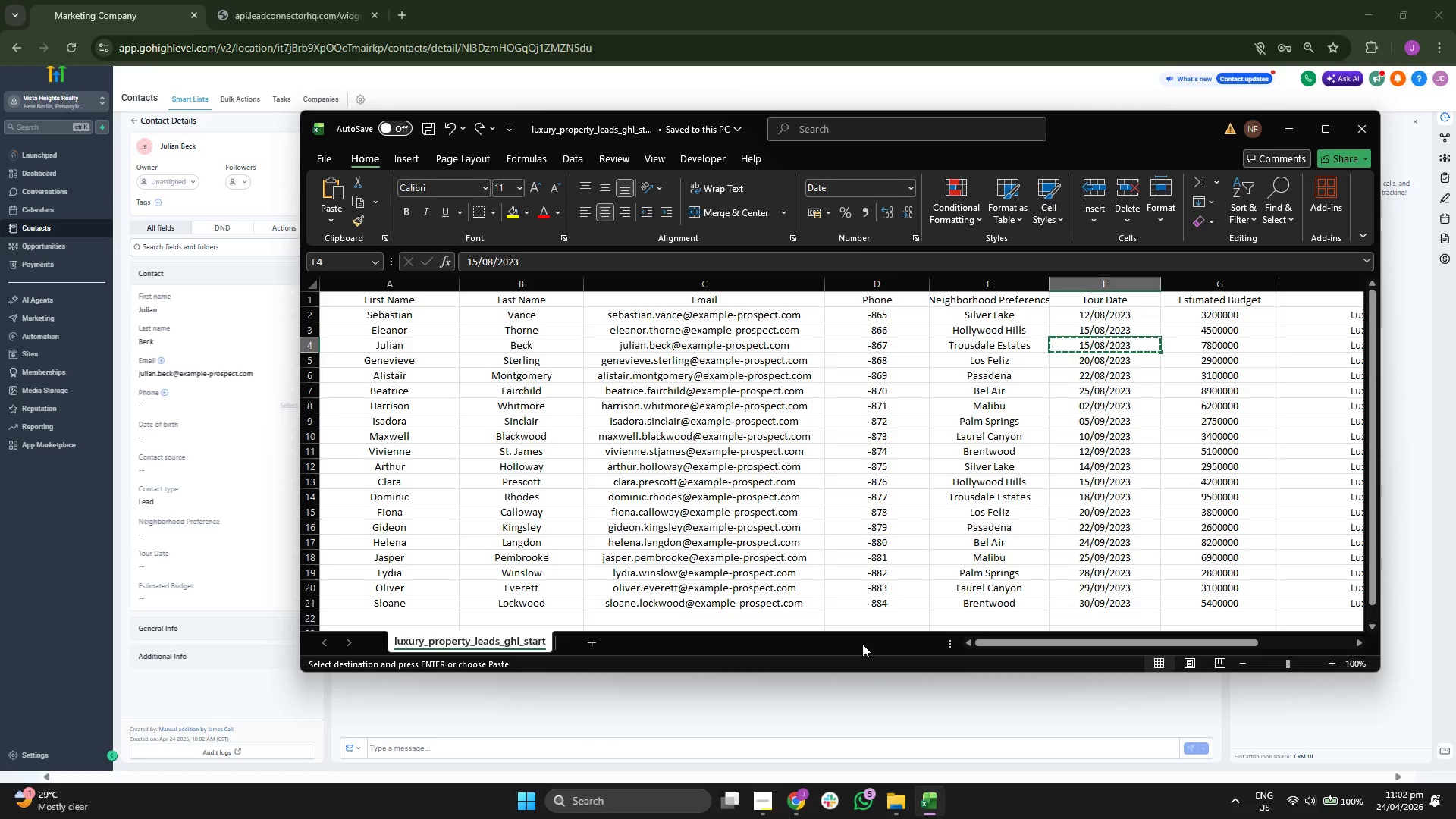 
left_click([1287, 127])
 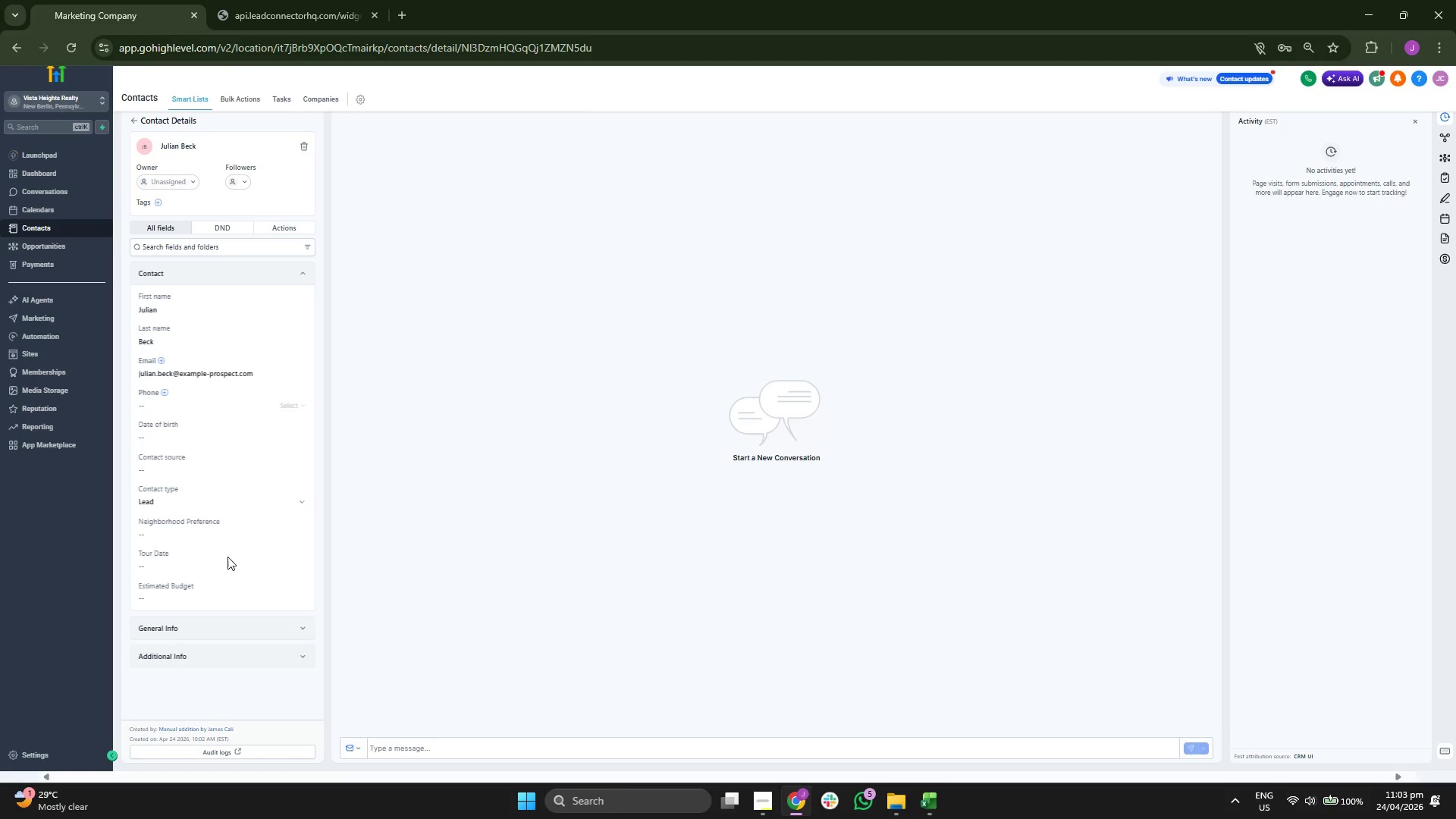 
left_click([228, 566])
 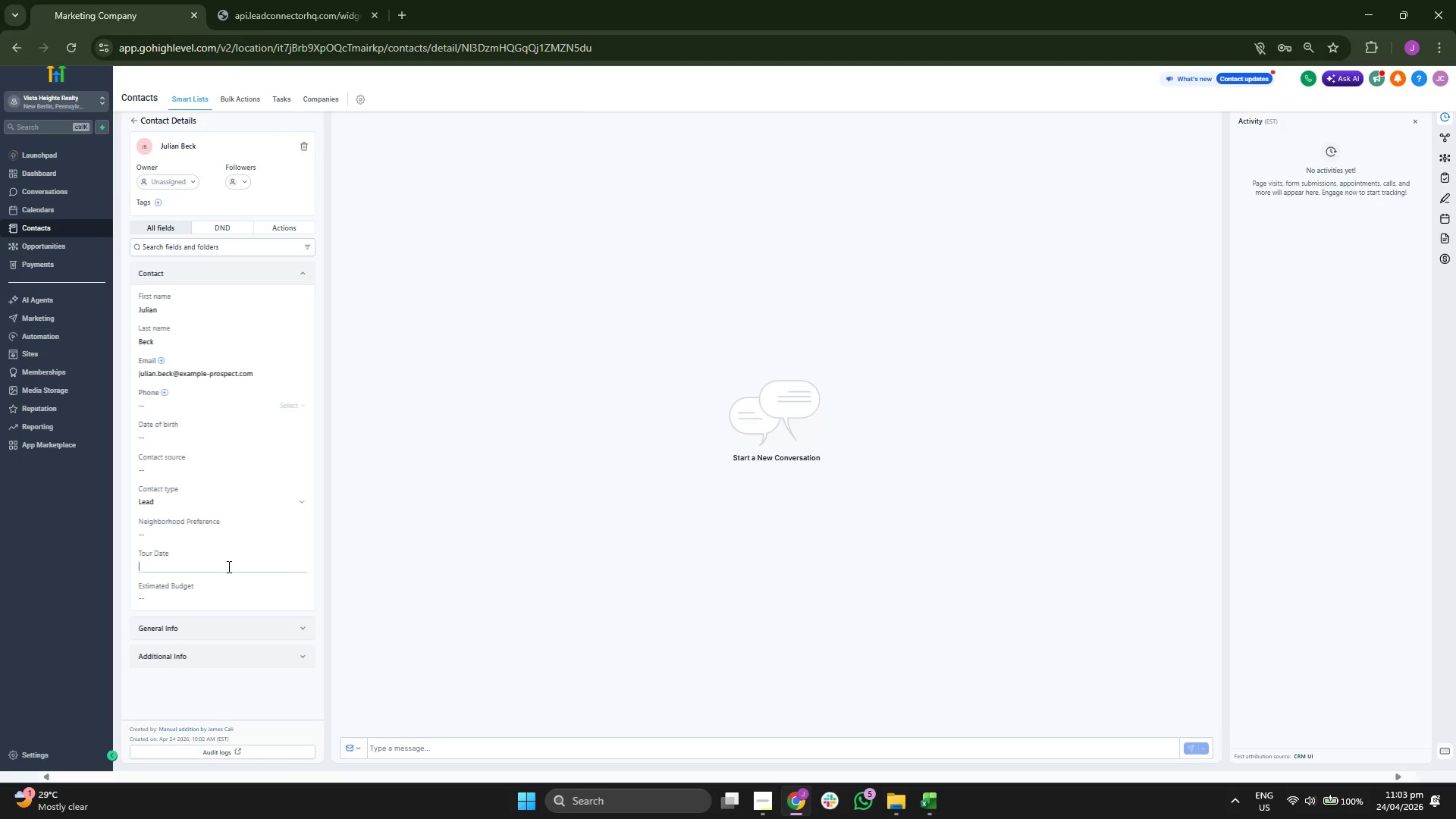 
key(Control+ControlLeft)
 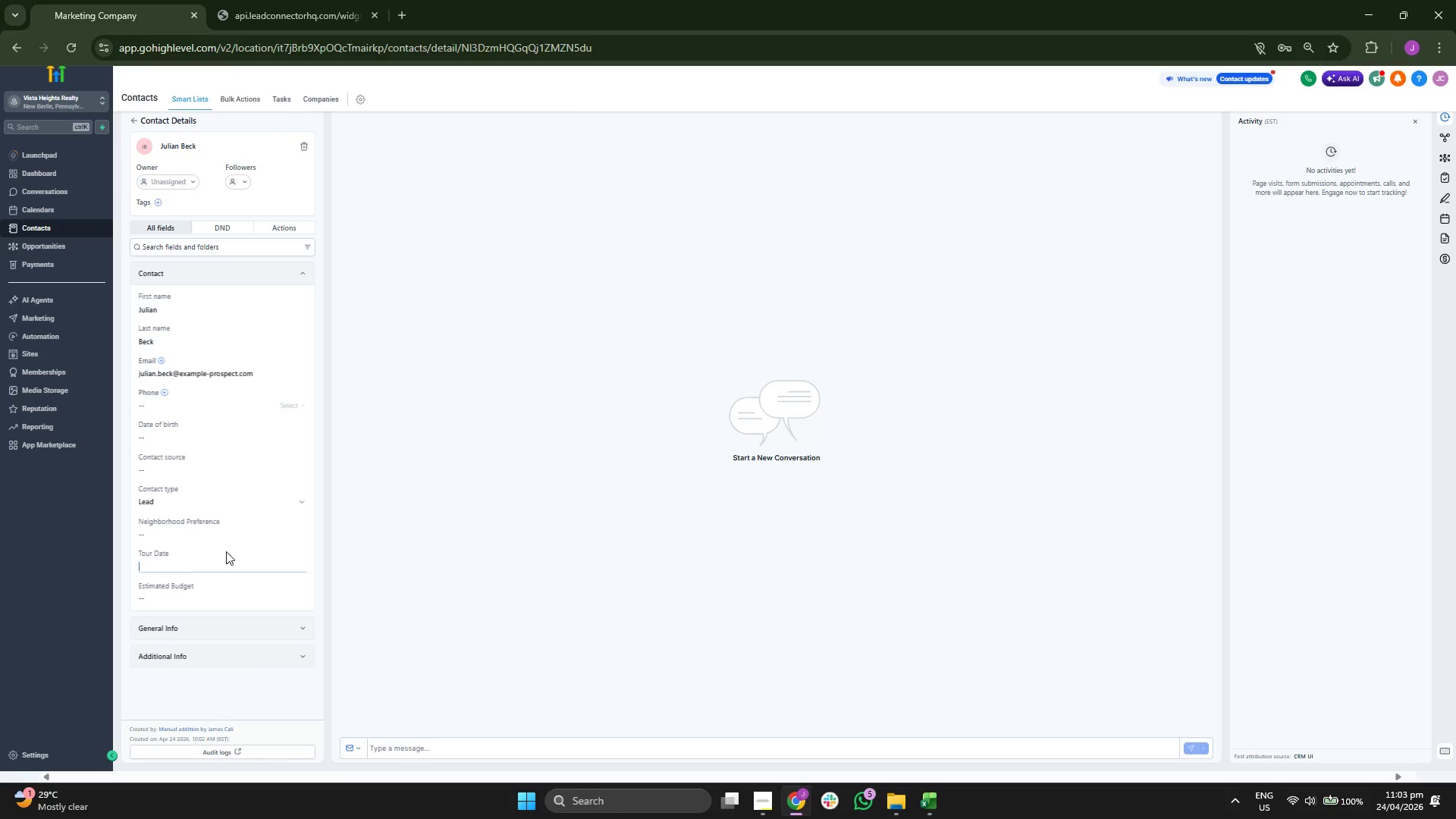 
key(Control+V)
 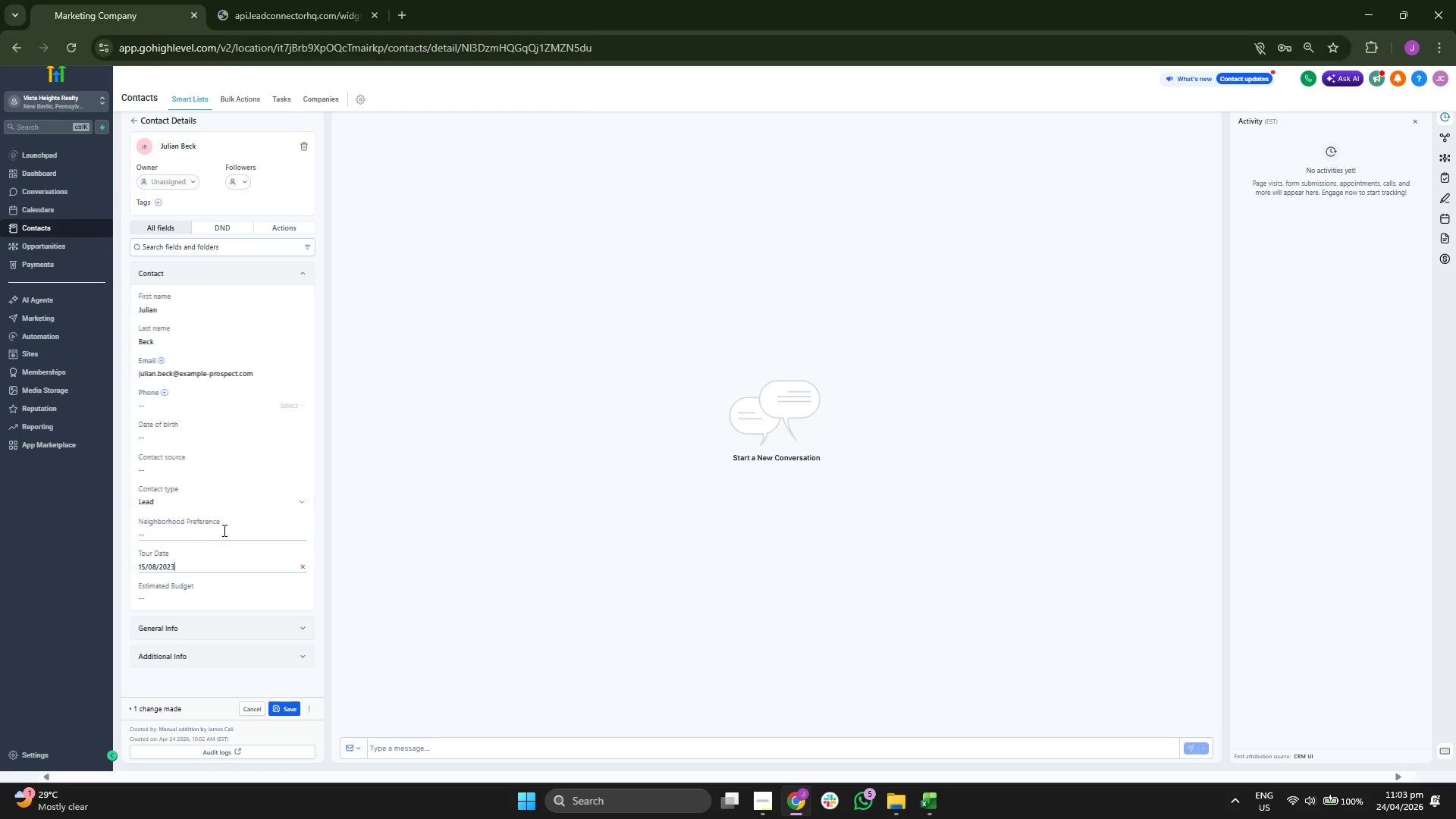 
left_click([223, 530])
 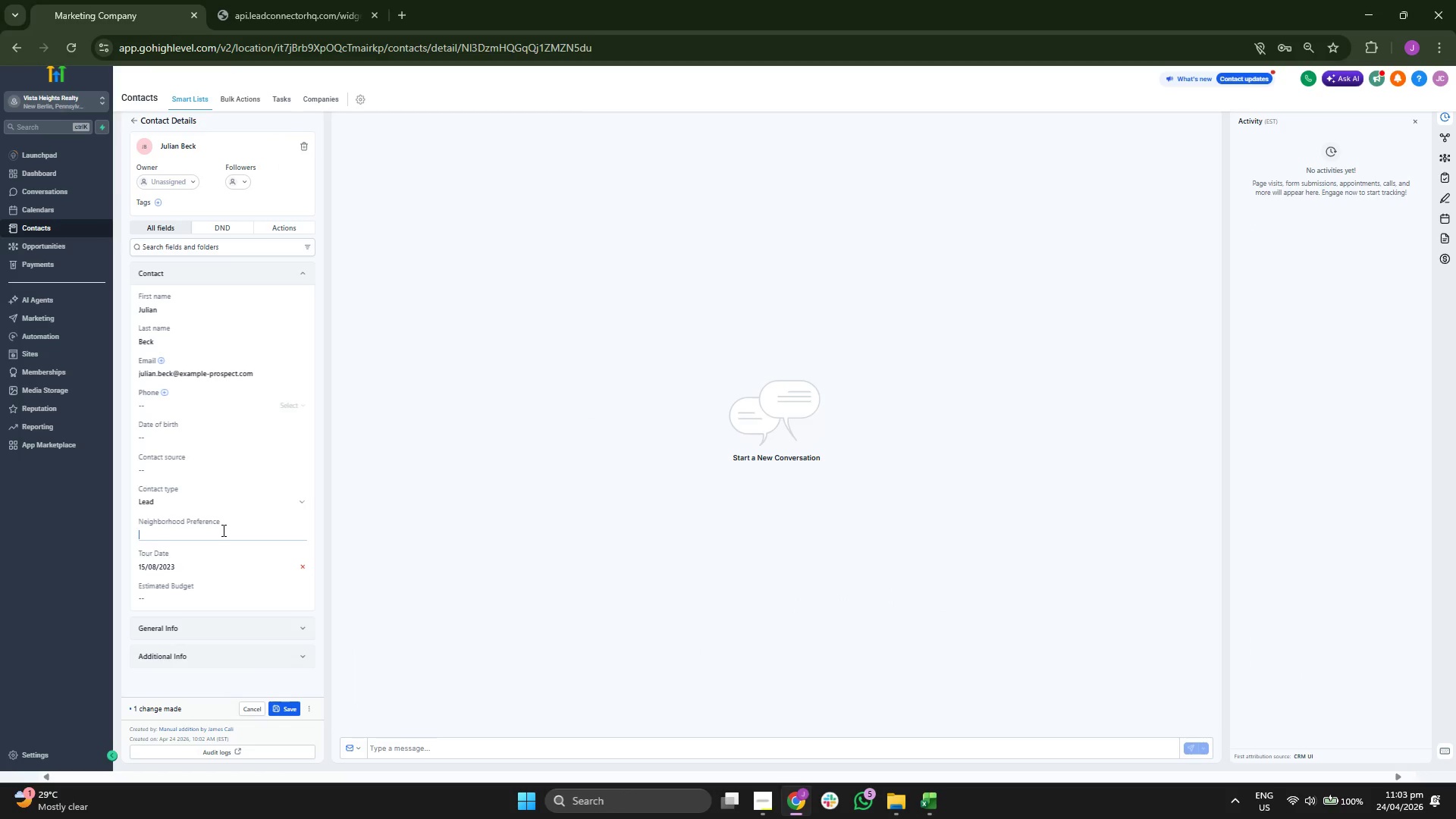 
type(Trousdale)
 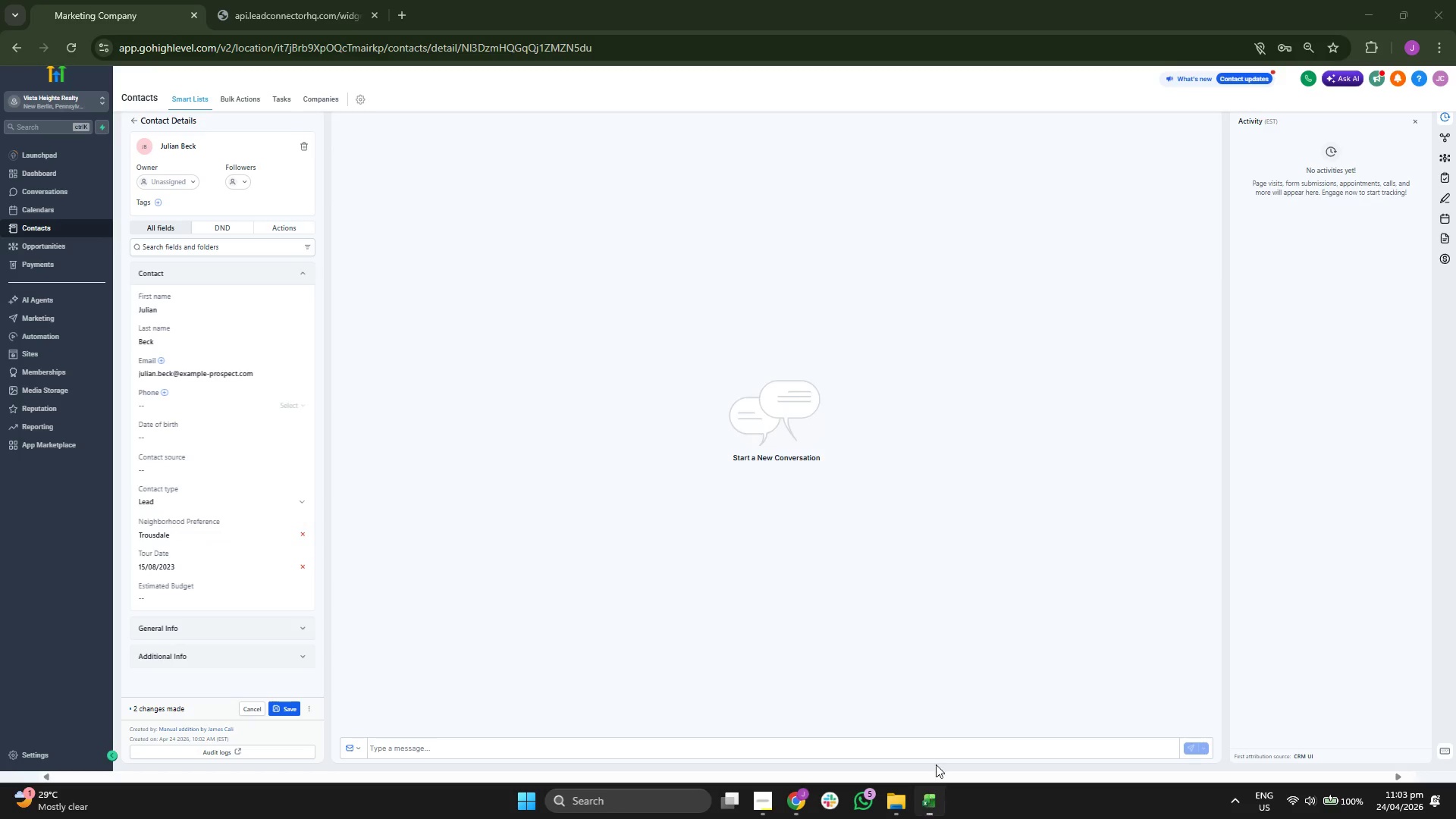 
wait(5.47)
 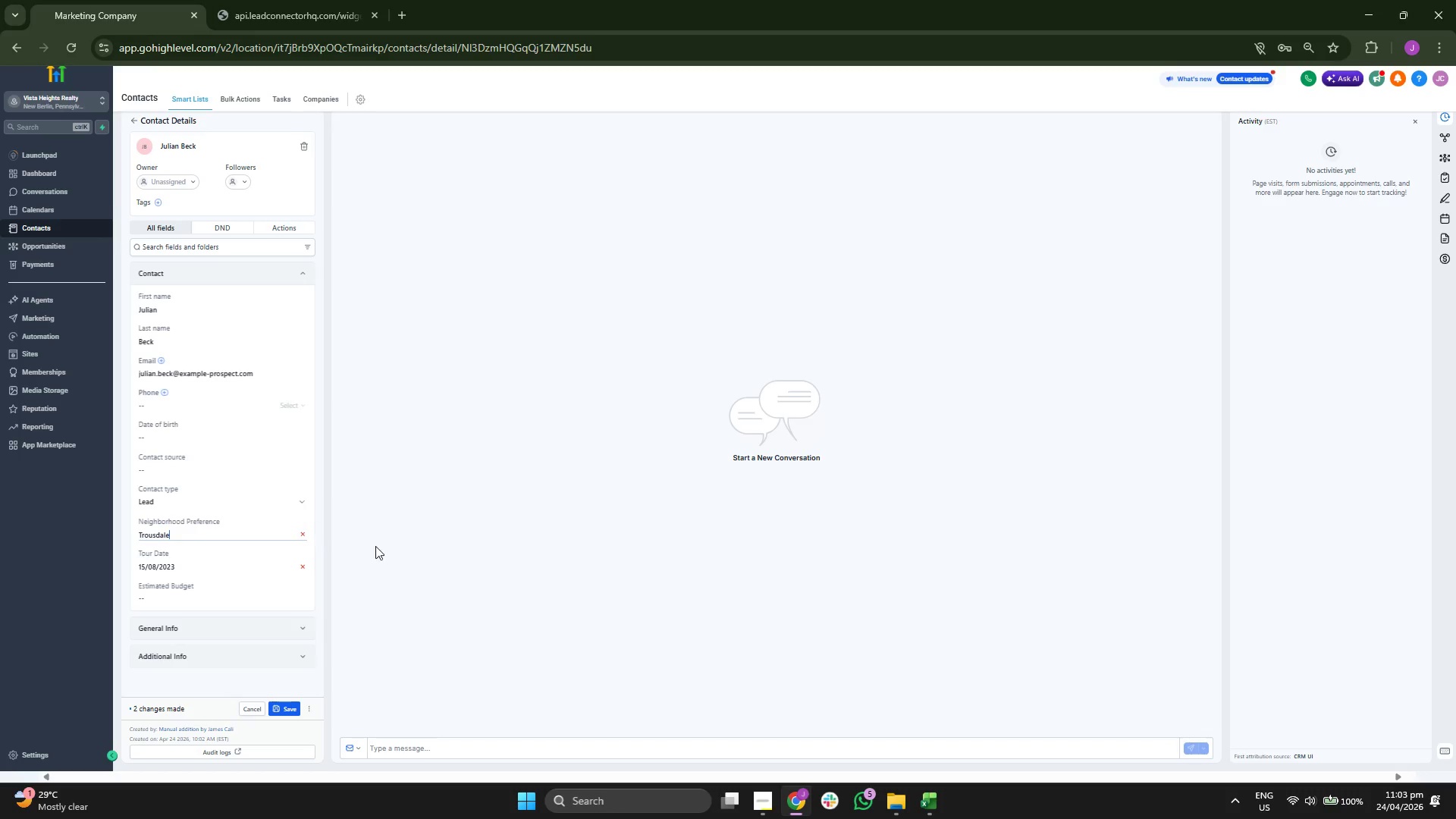 
key(ArrowRight)
 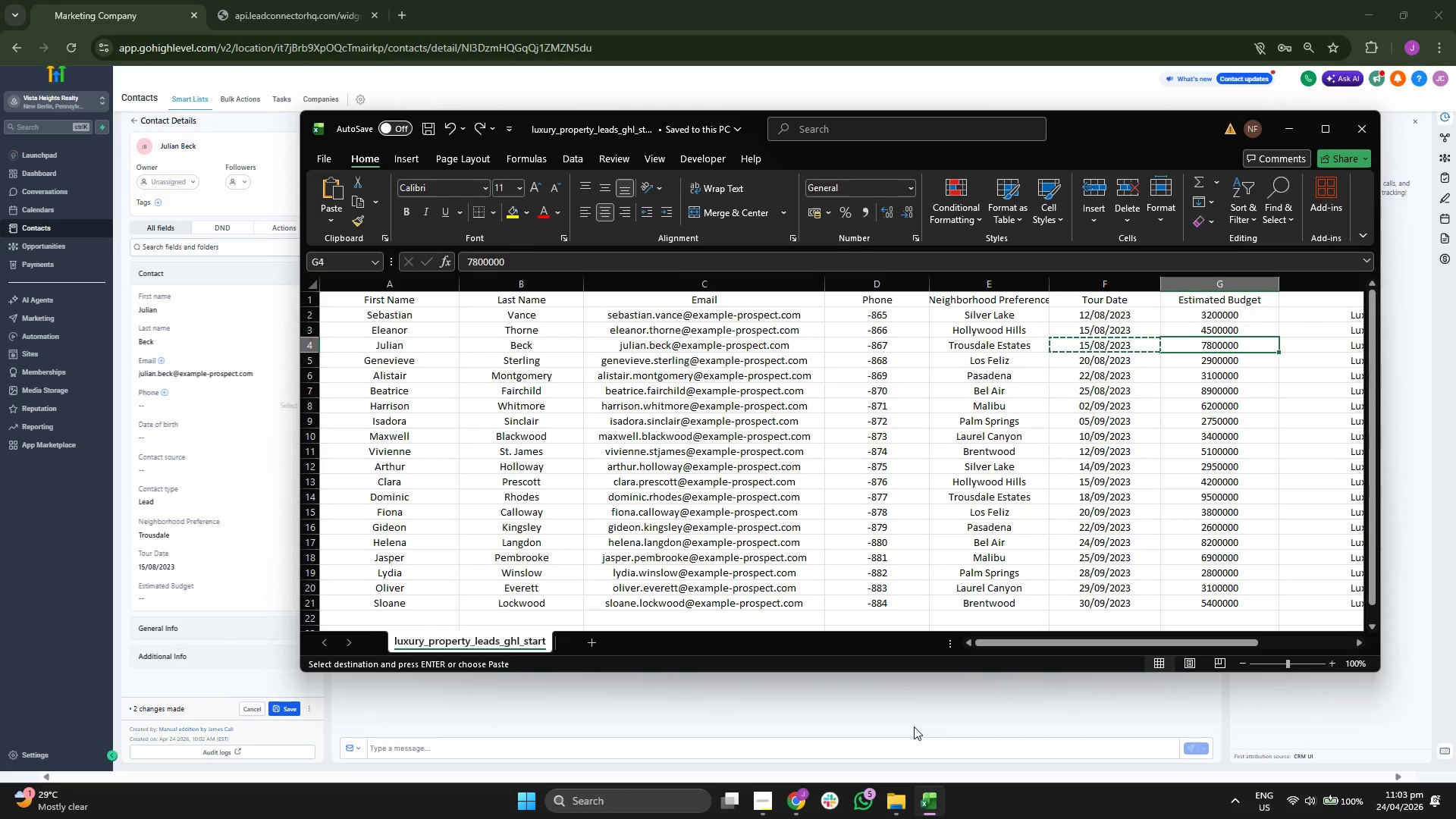 
key(Control+C)
 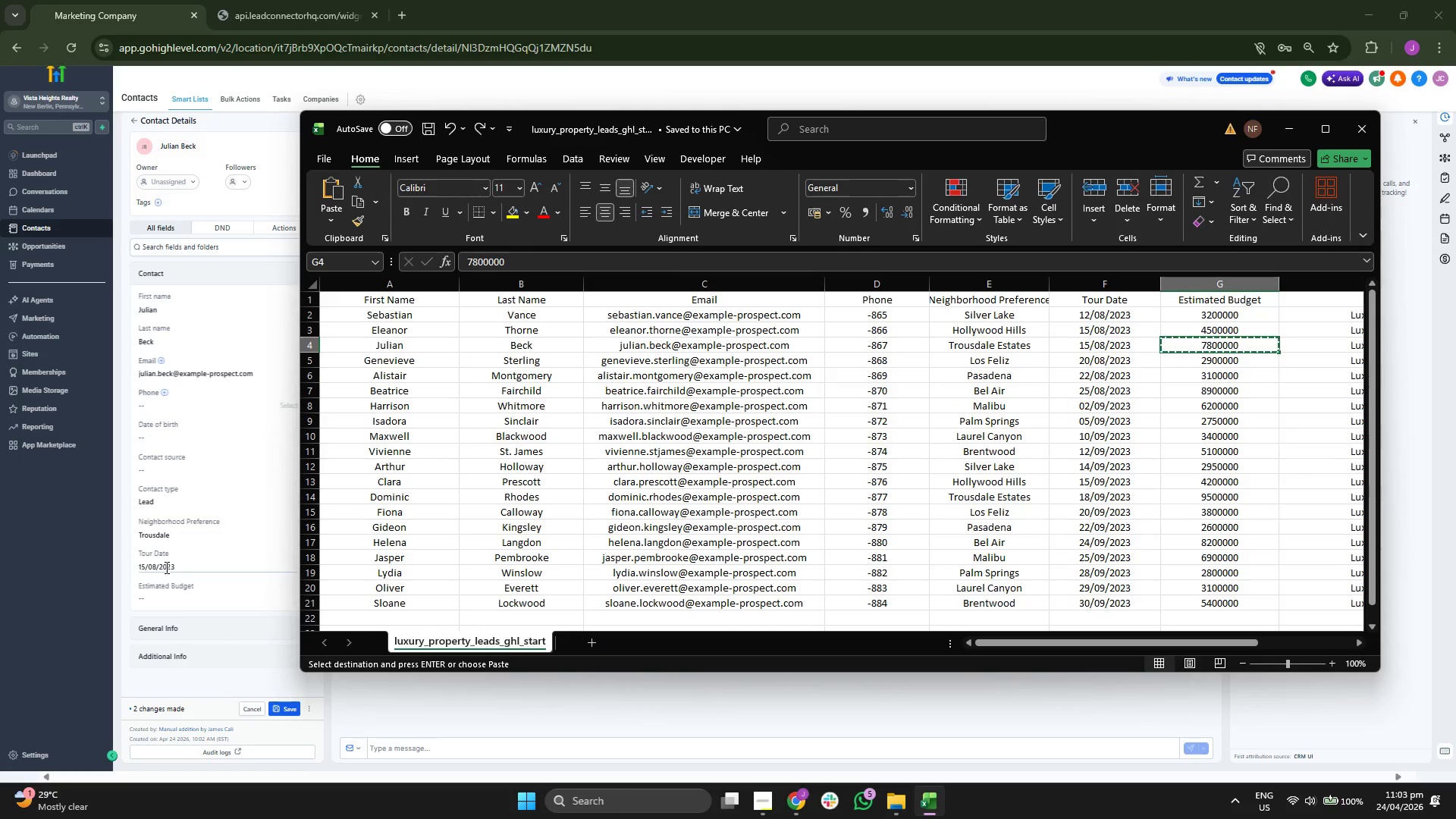 
left_click([176, 592])
 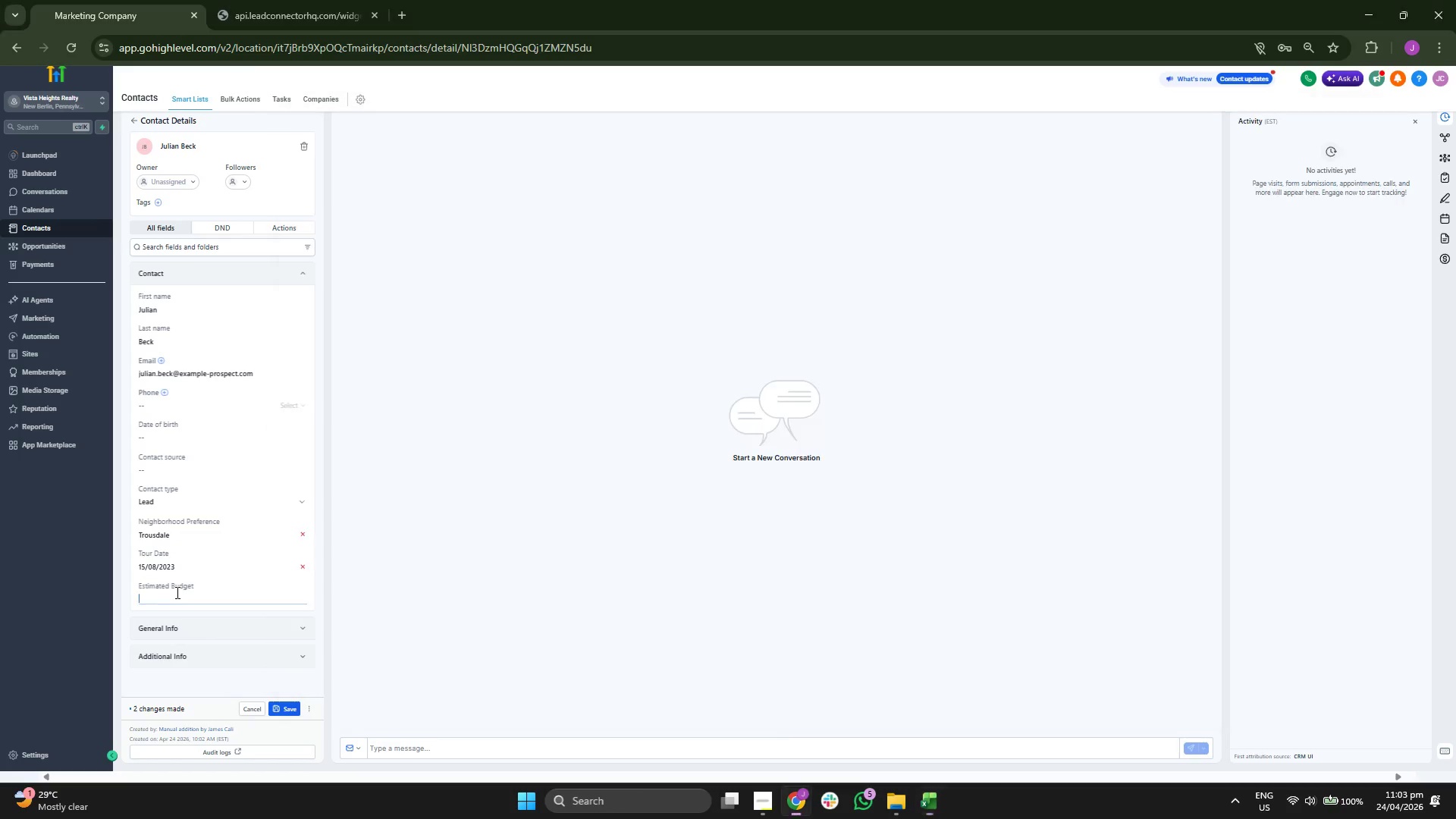 
key(Control+ControlLeft)
 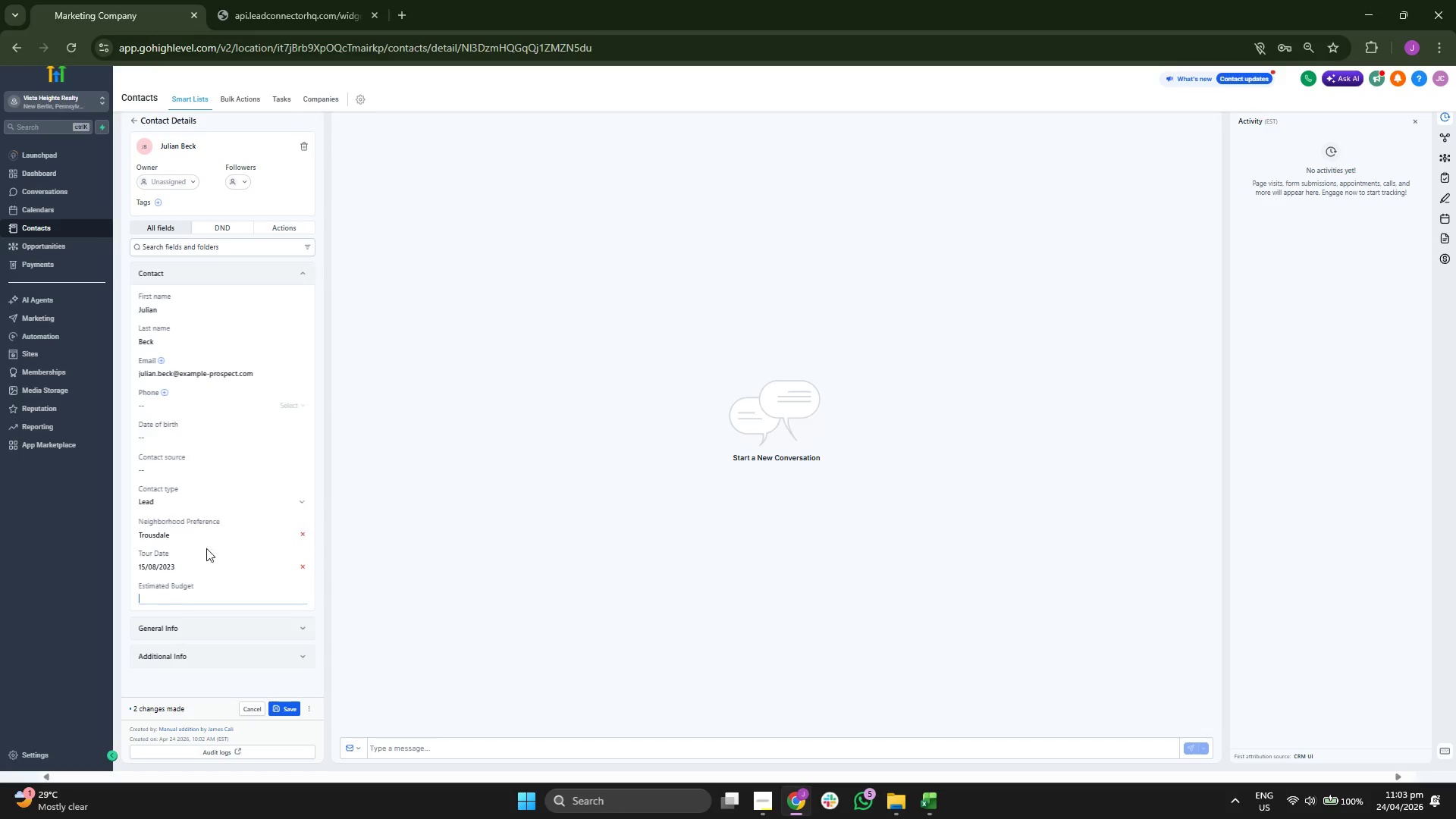 
key(Control+V)
 